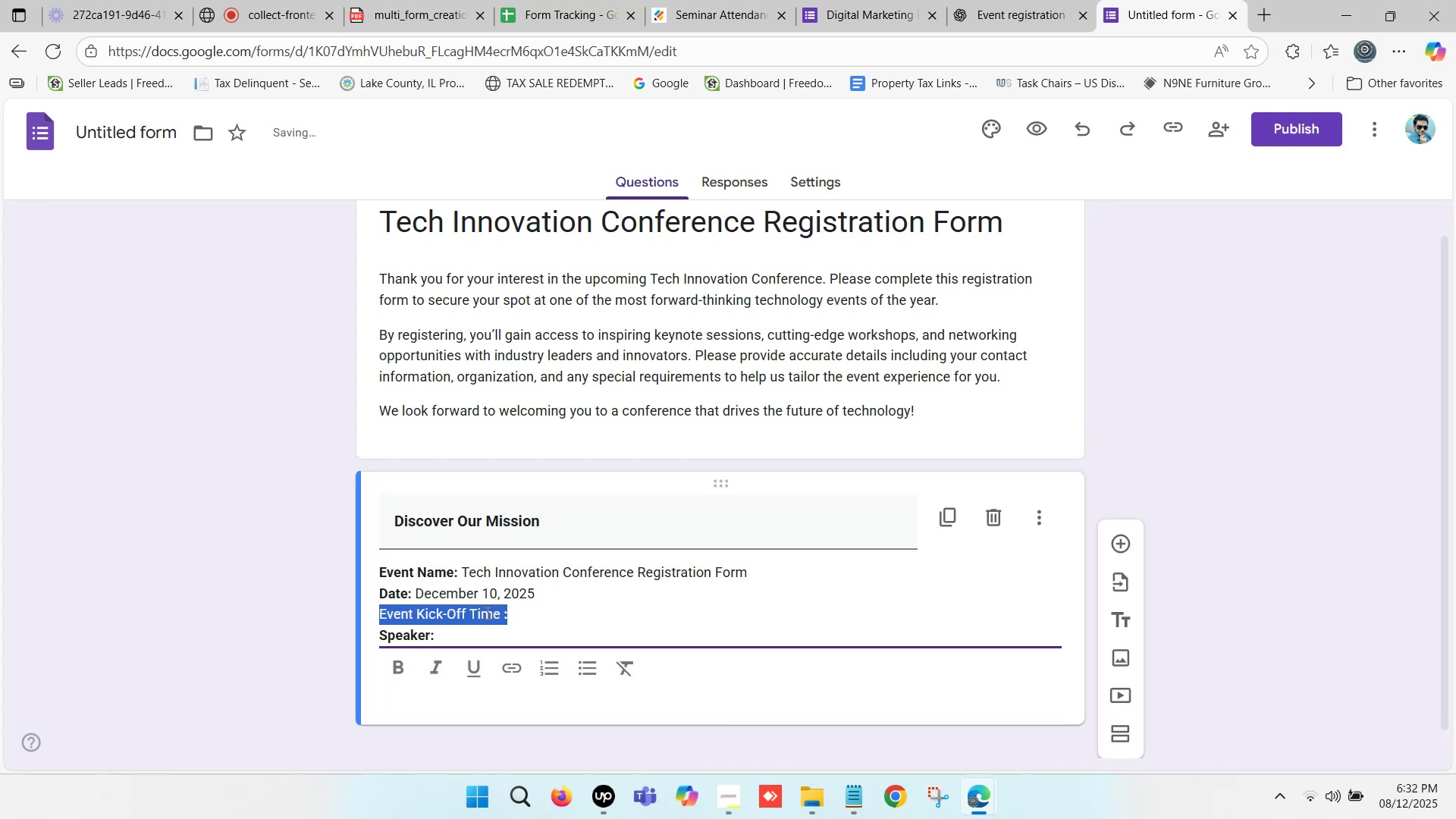 
left_click([487, 613])
 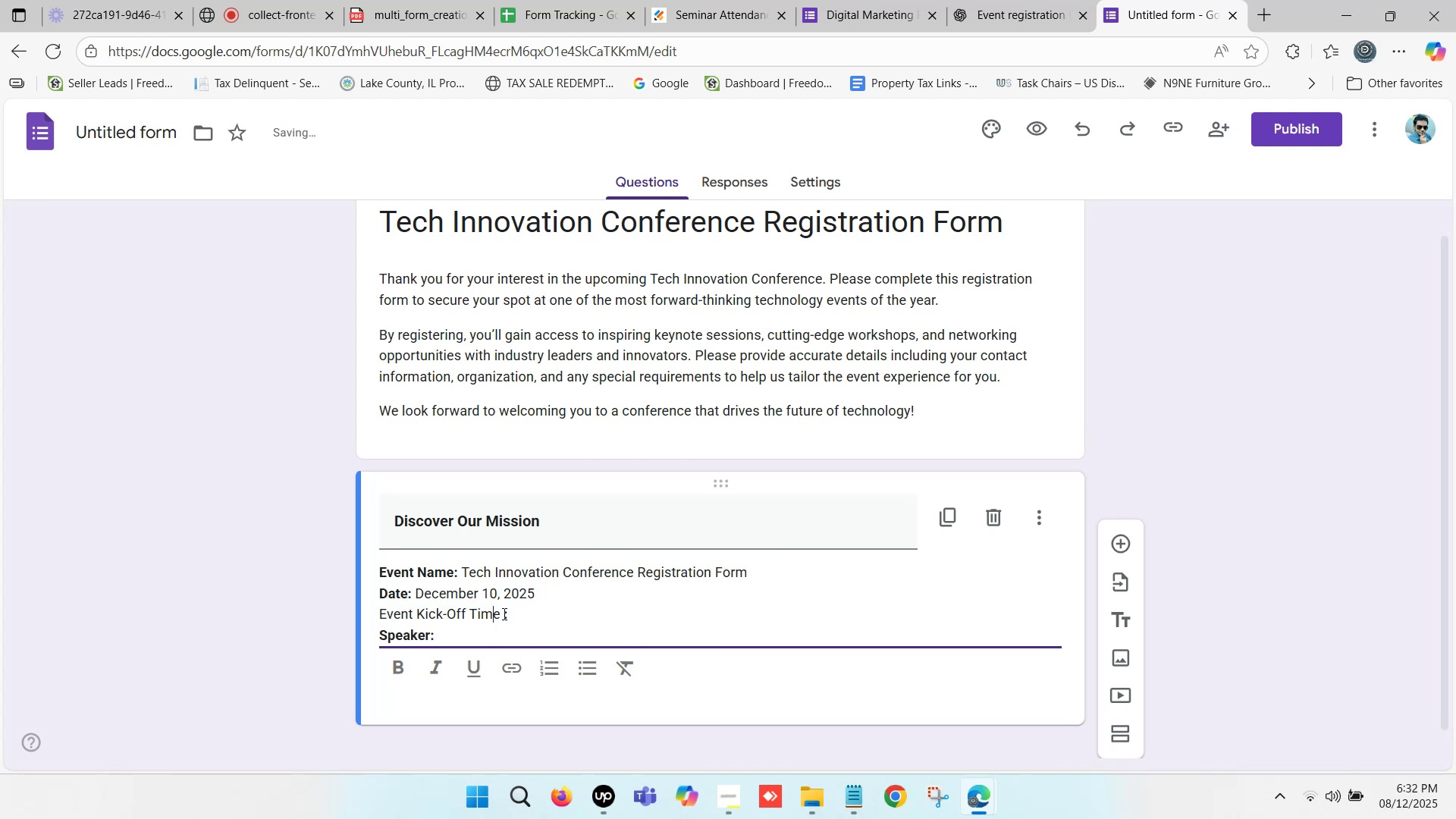 
left_click([502, 613])
 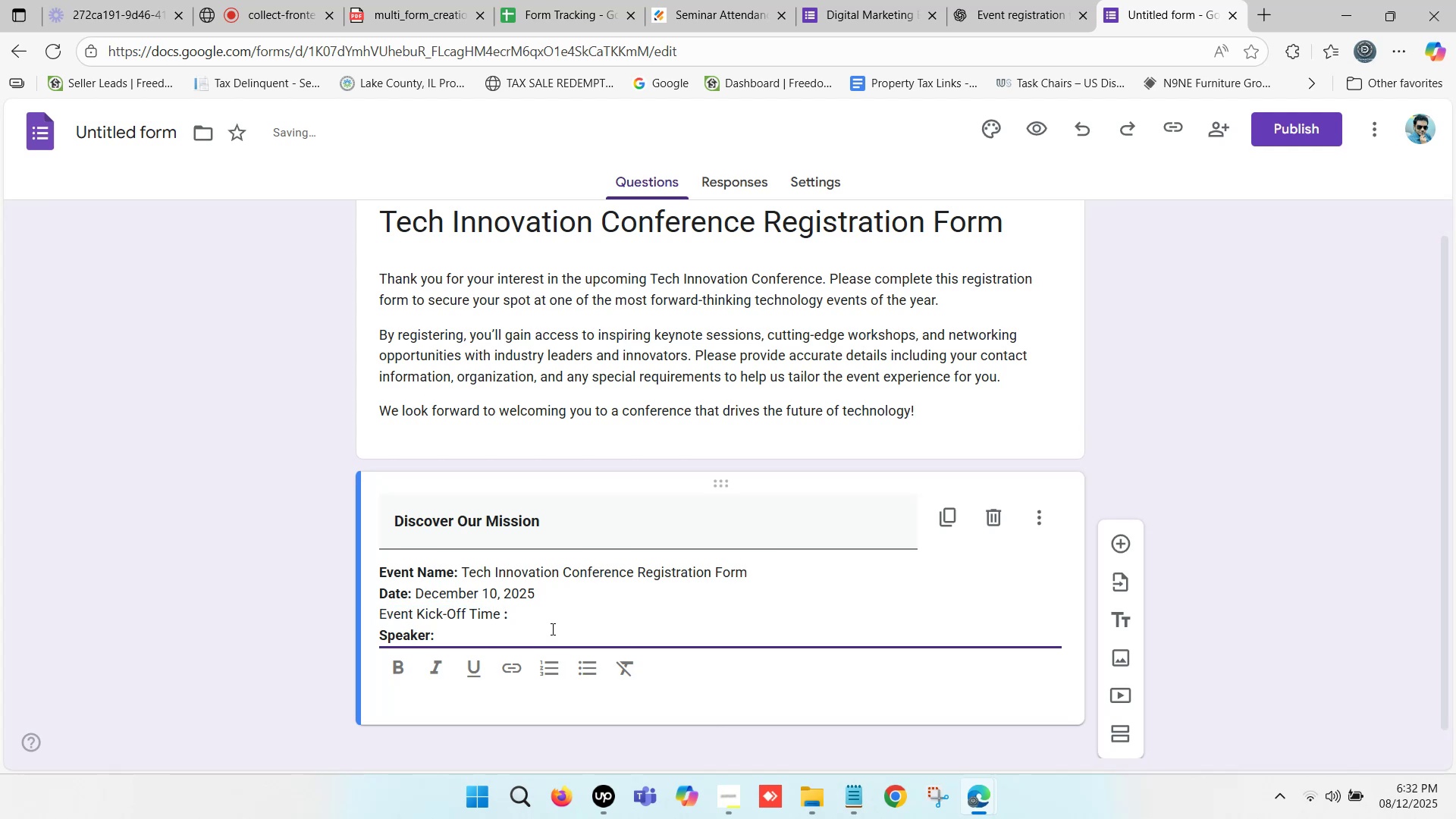 
key(Backspace)
 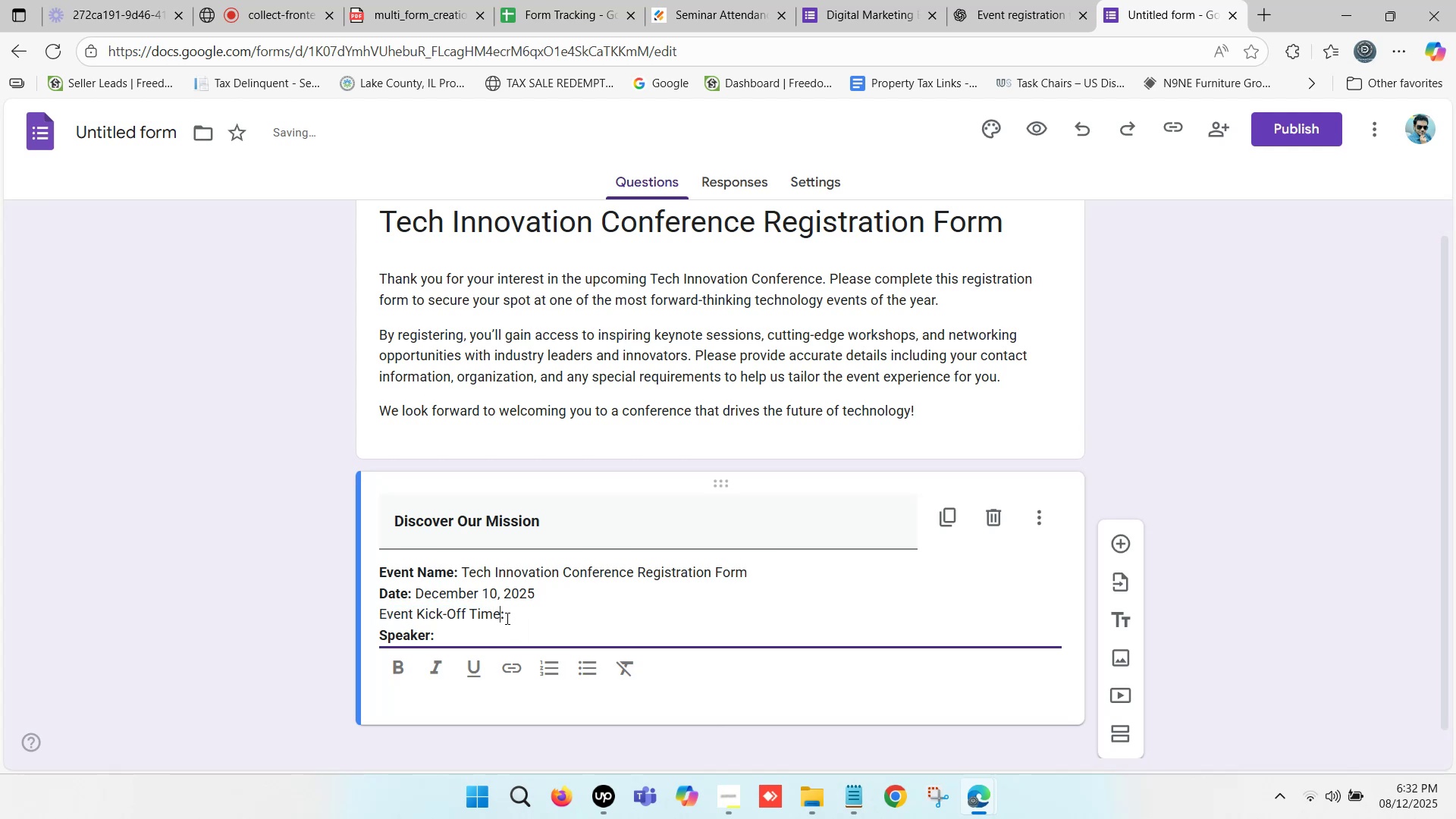 
left_click_drag(start_coordinate=[505, 613], to_coordinate=[374, 614])
 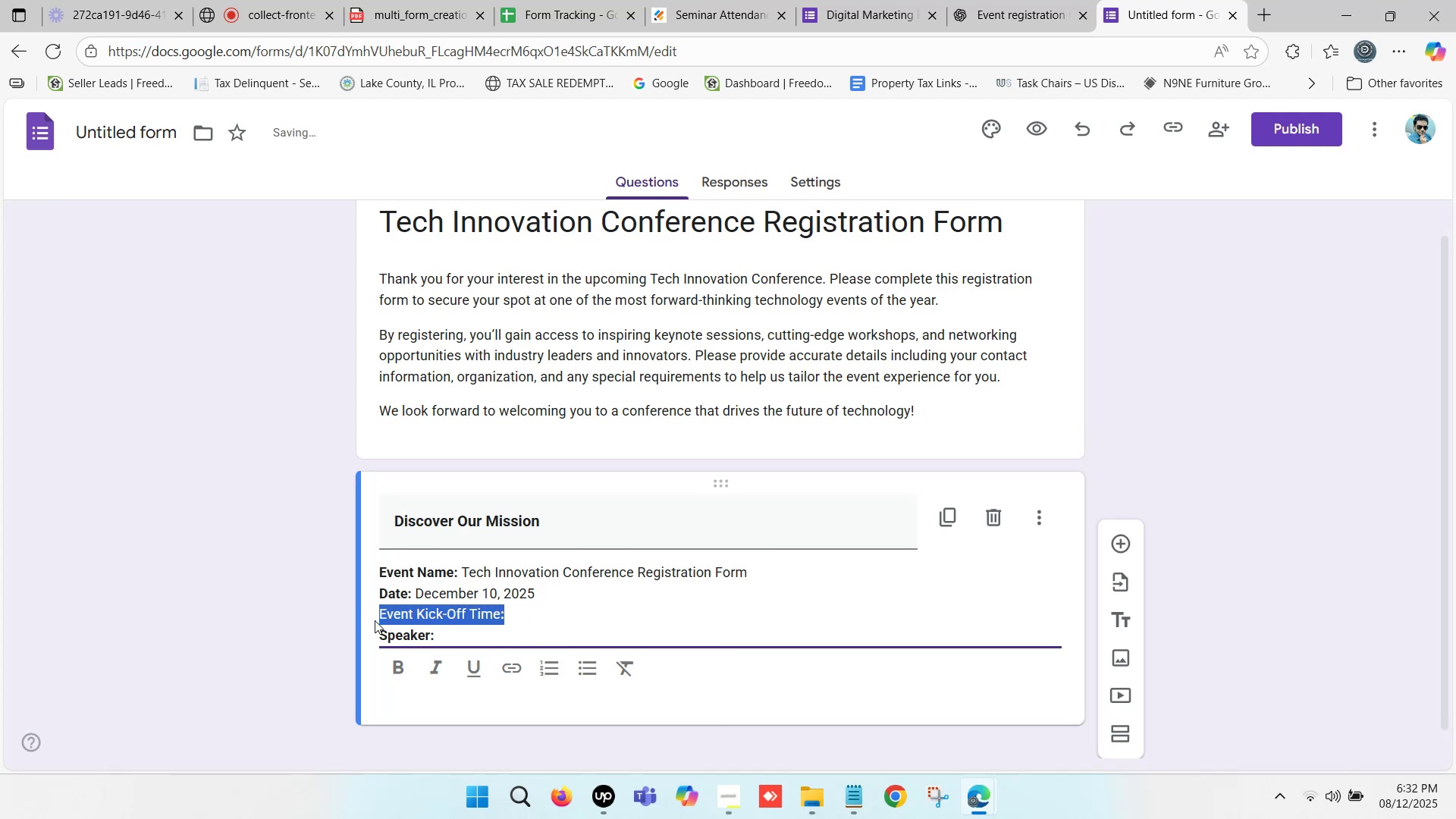 
key(Control+B)
 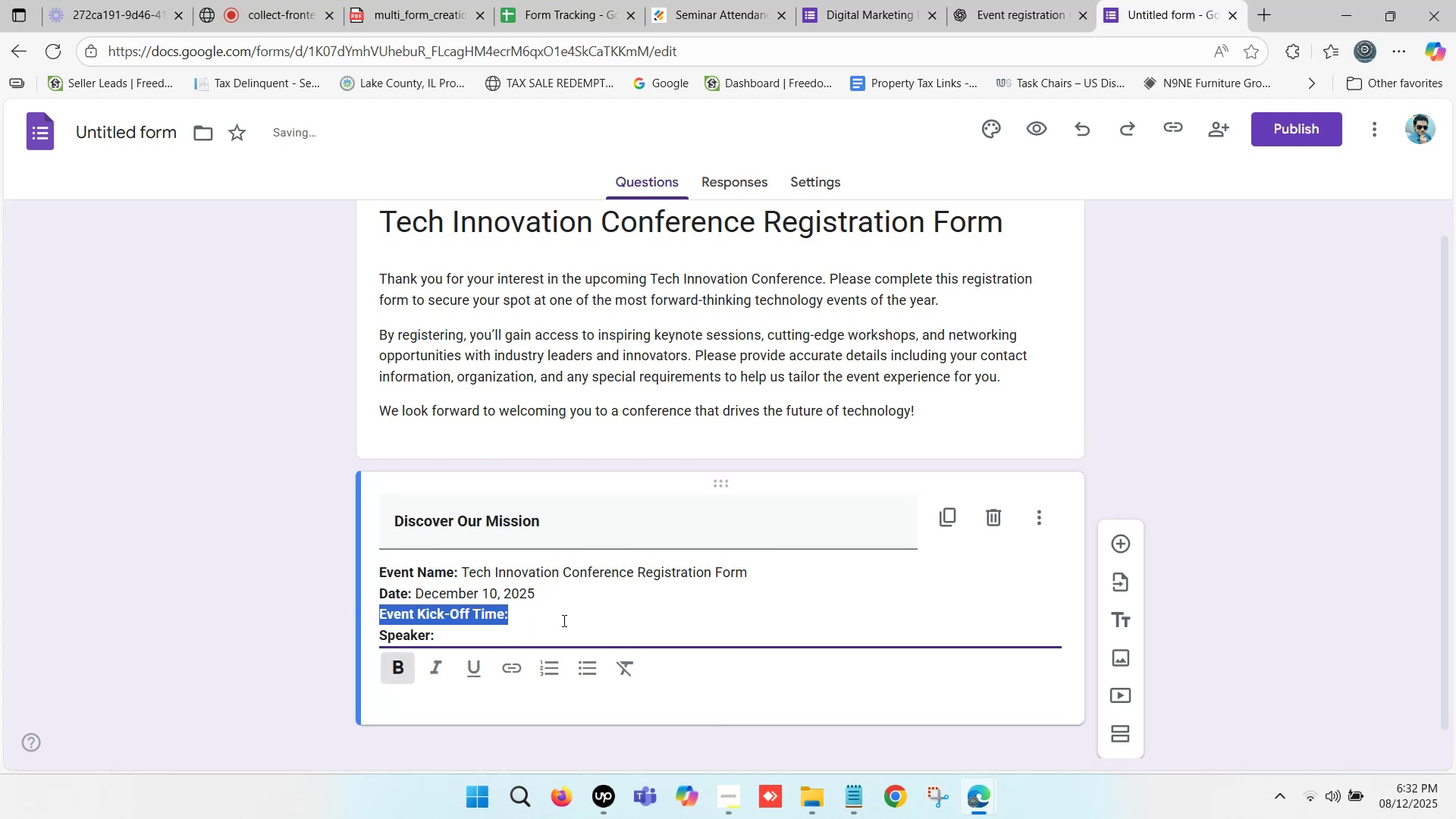 
left_click([557, 618])
 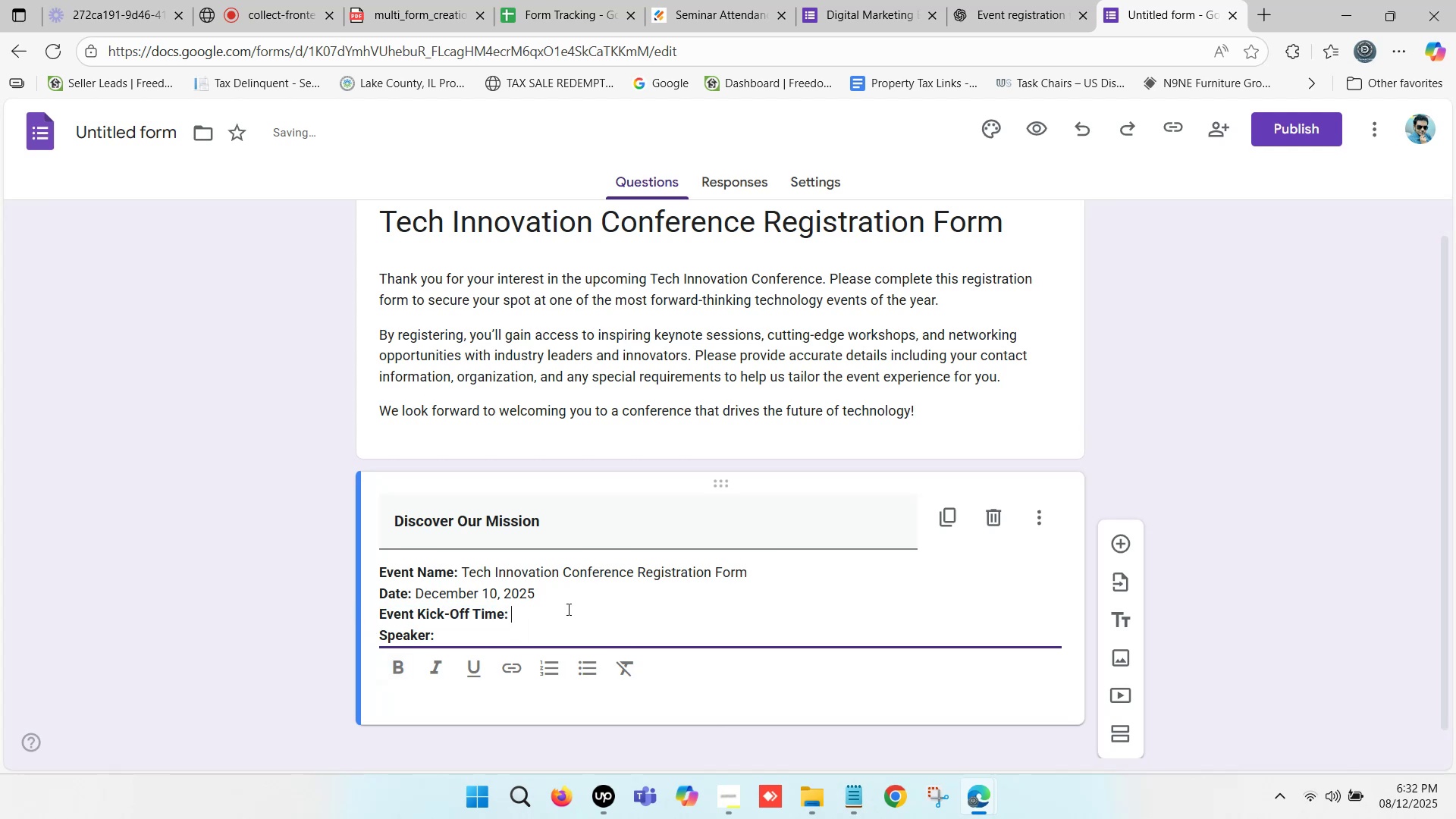 
type(4:00 pm)
 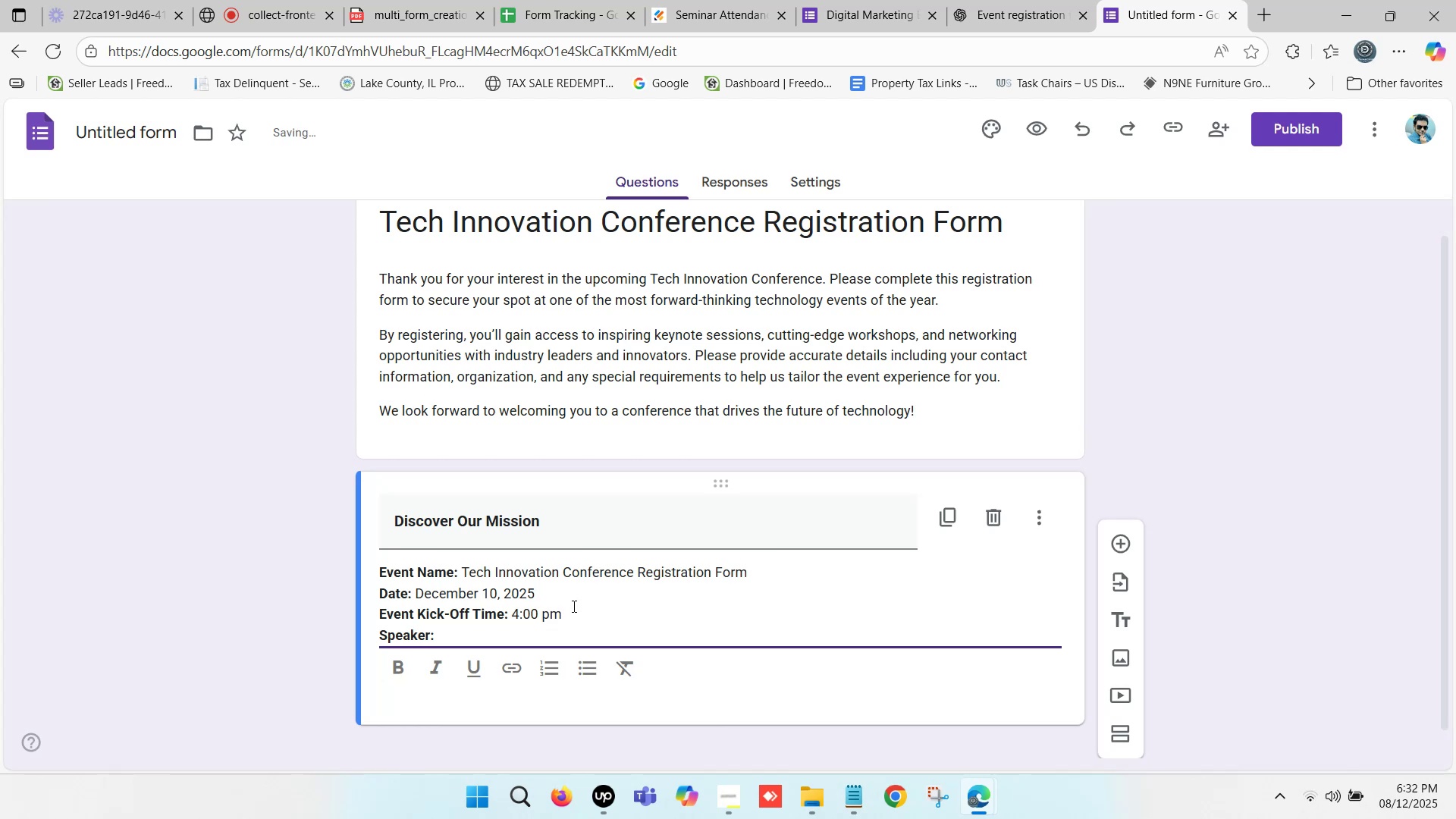 
scroll: coordinate [541, 598], scroll_direction: down, amount: 1.0
 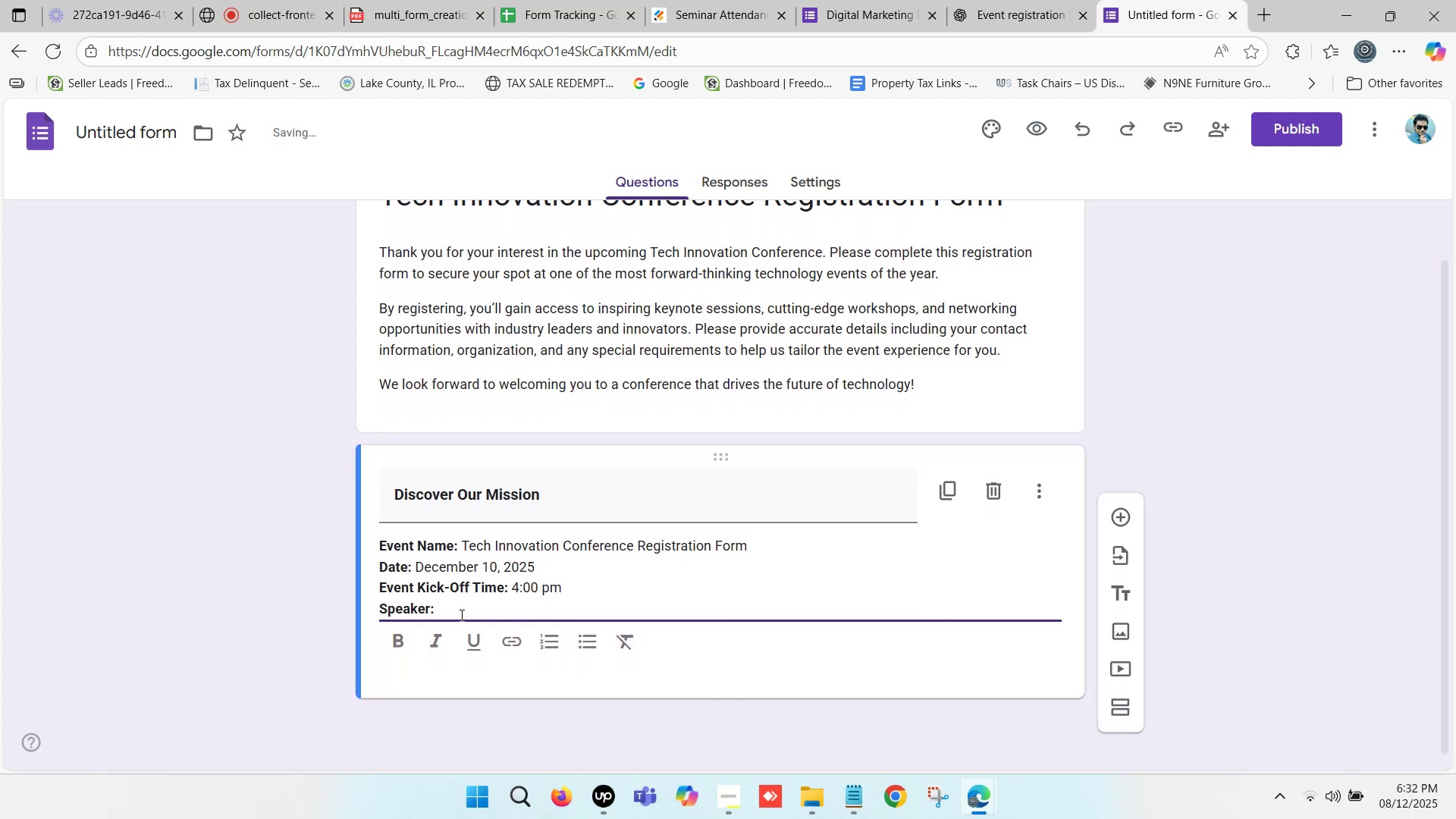 
left_click([460, 610])
 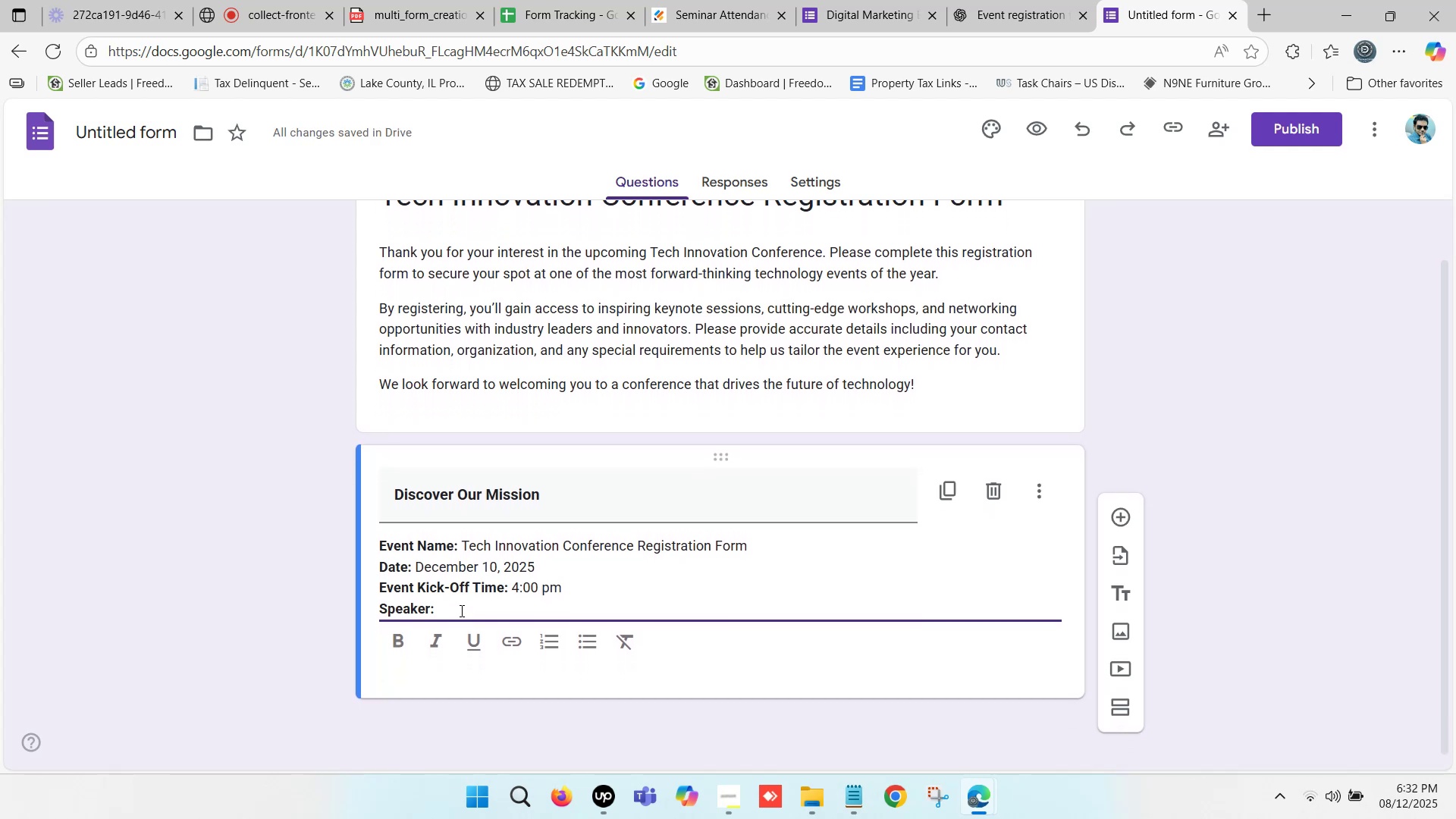 
type(Luke Waski)
 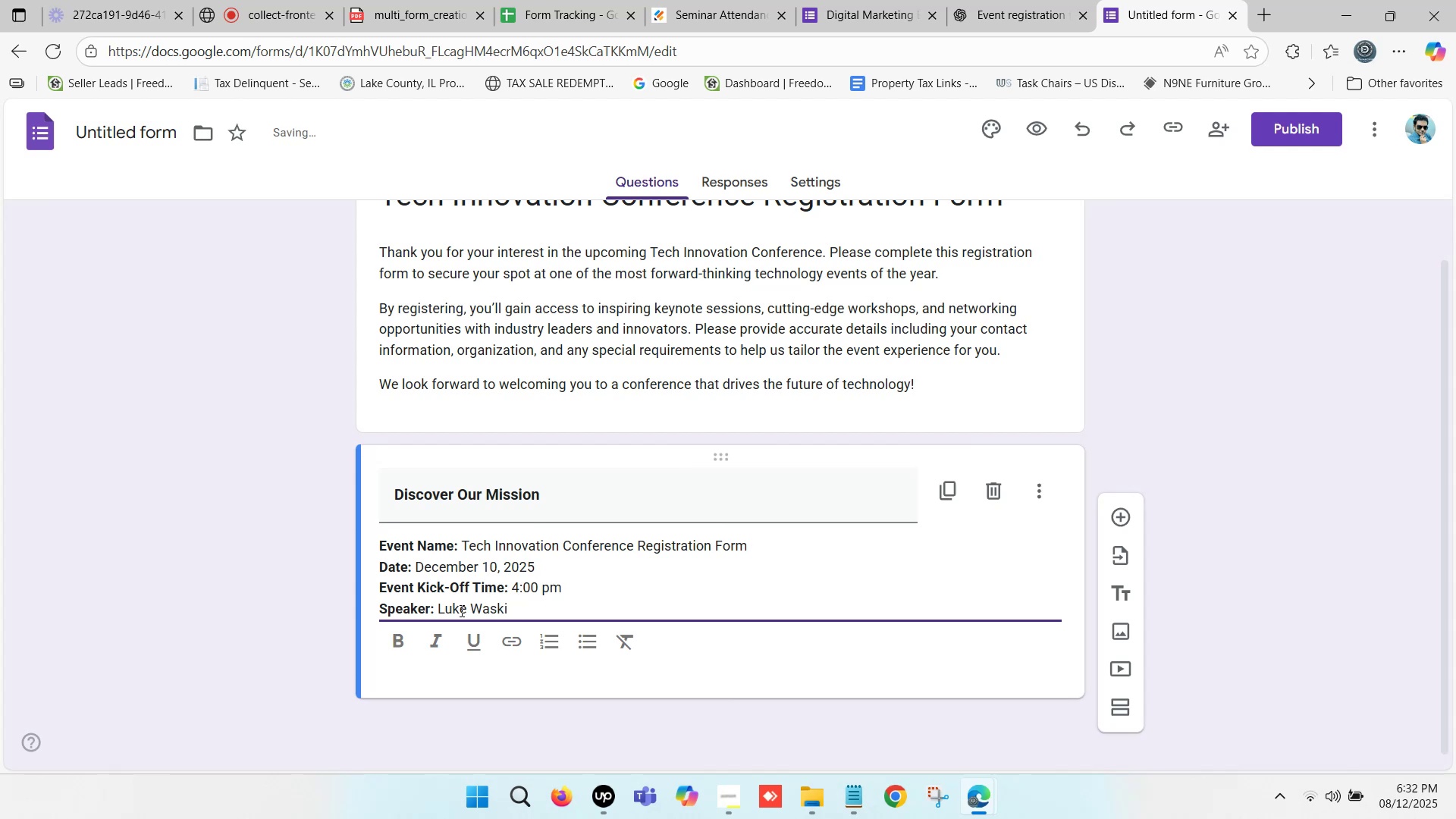 
scroll: coordinate [449, 579], scroll_direction: down, amount: 8.0
 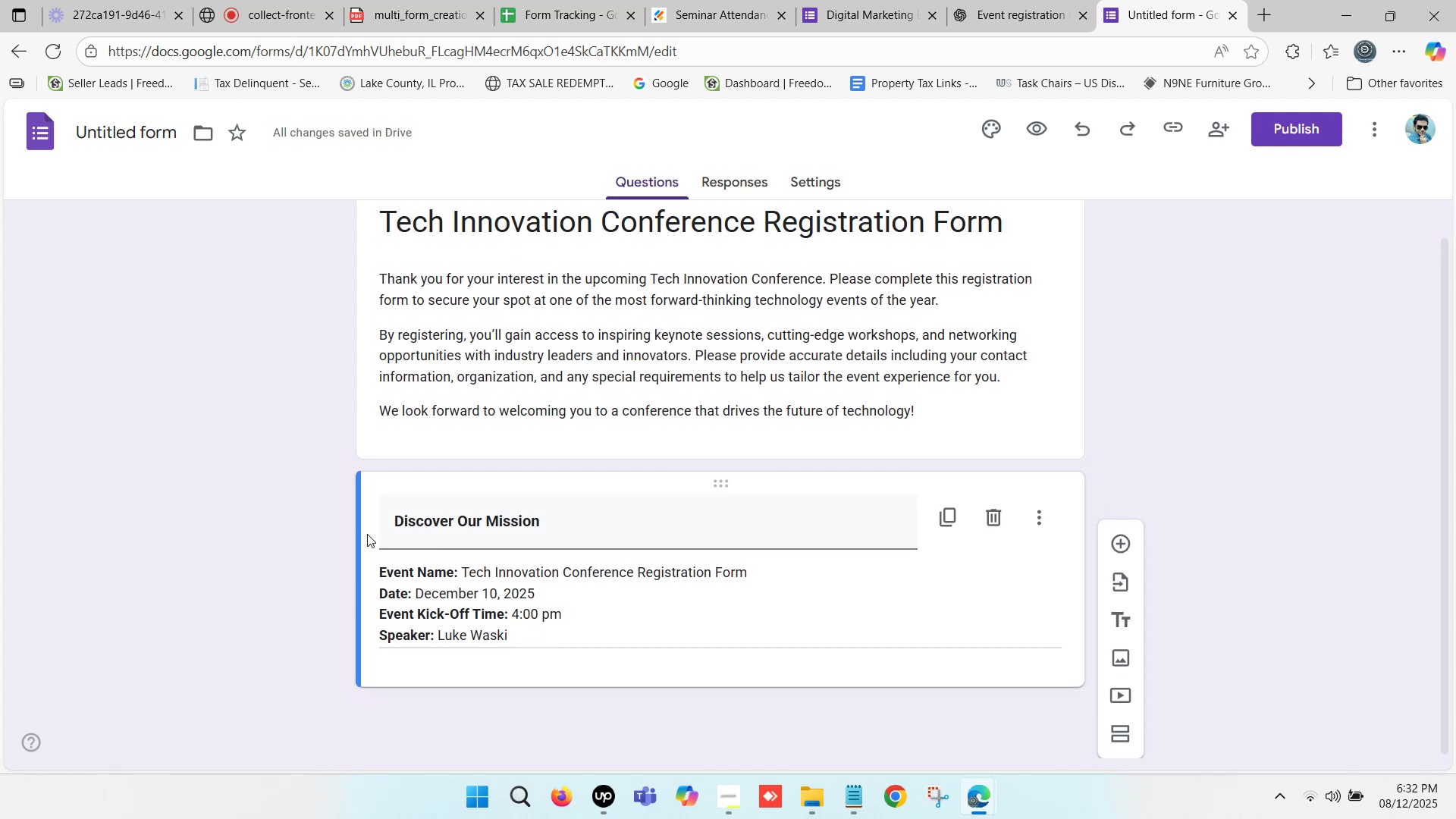 
scroll: coordinate [500, 501], scroll_direction: none, amount: 0.0
 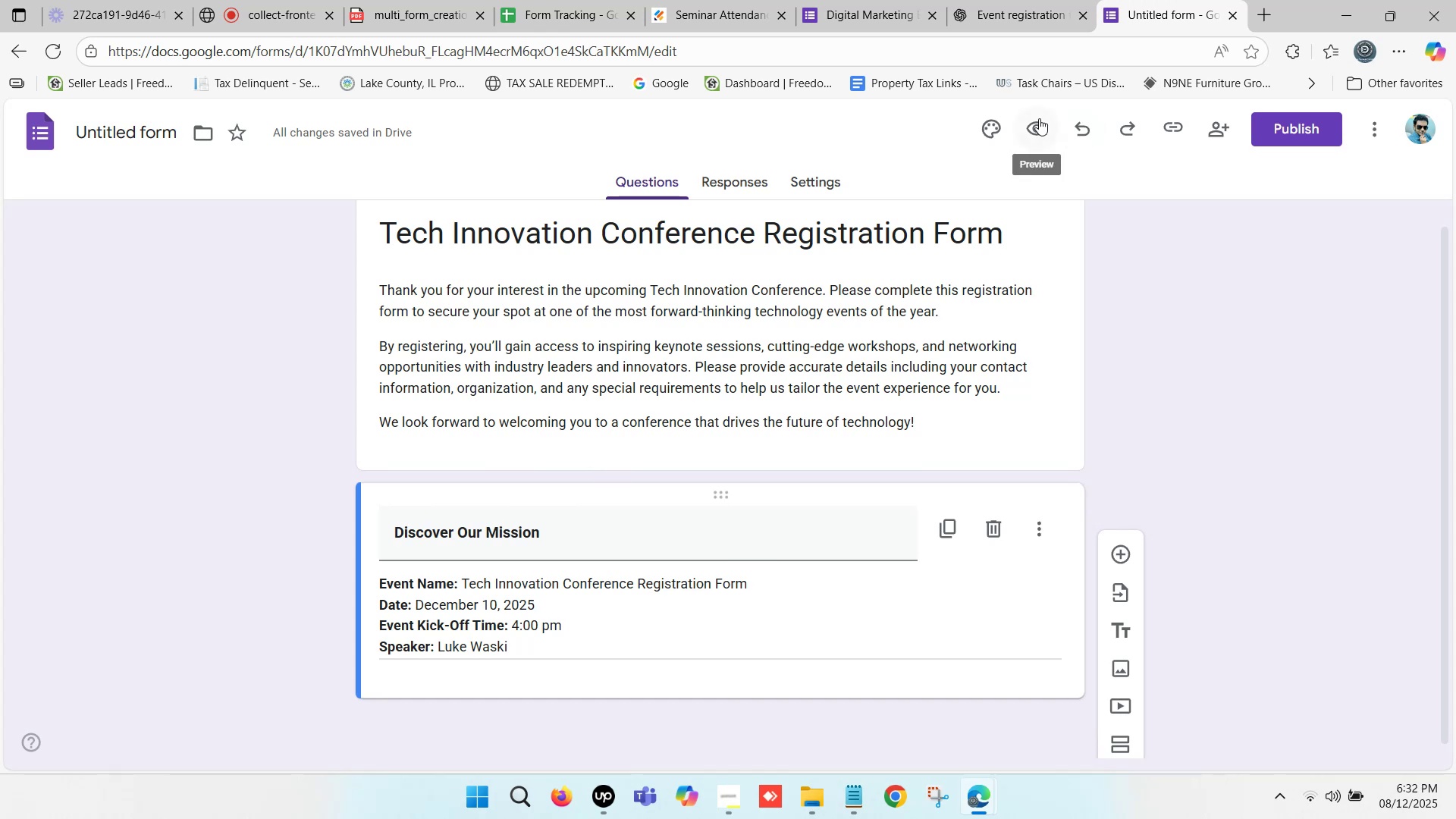 
left_click([1034, 121])
 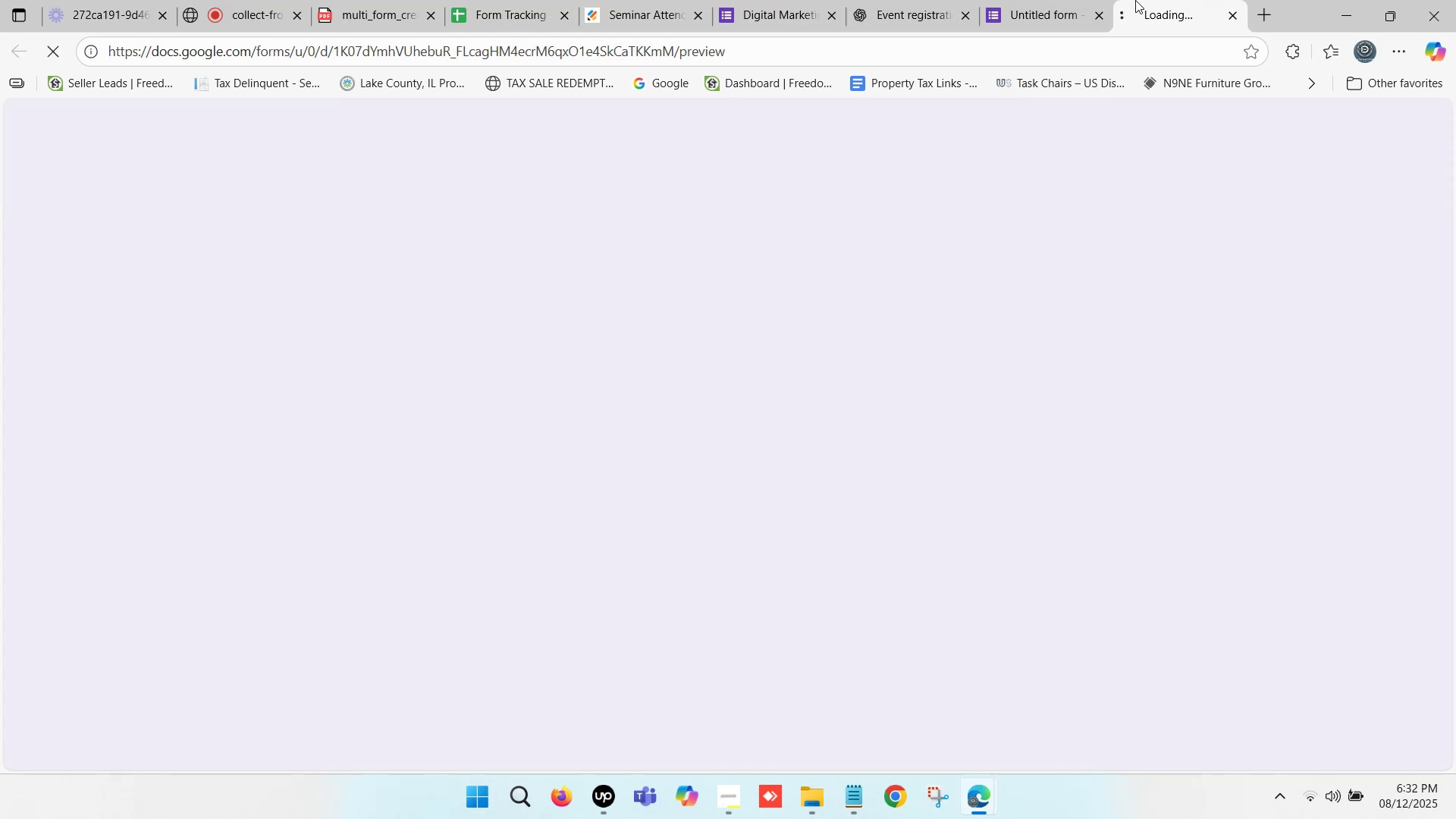 
left_click([1041, 0])
 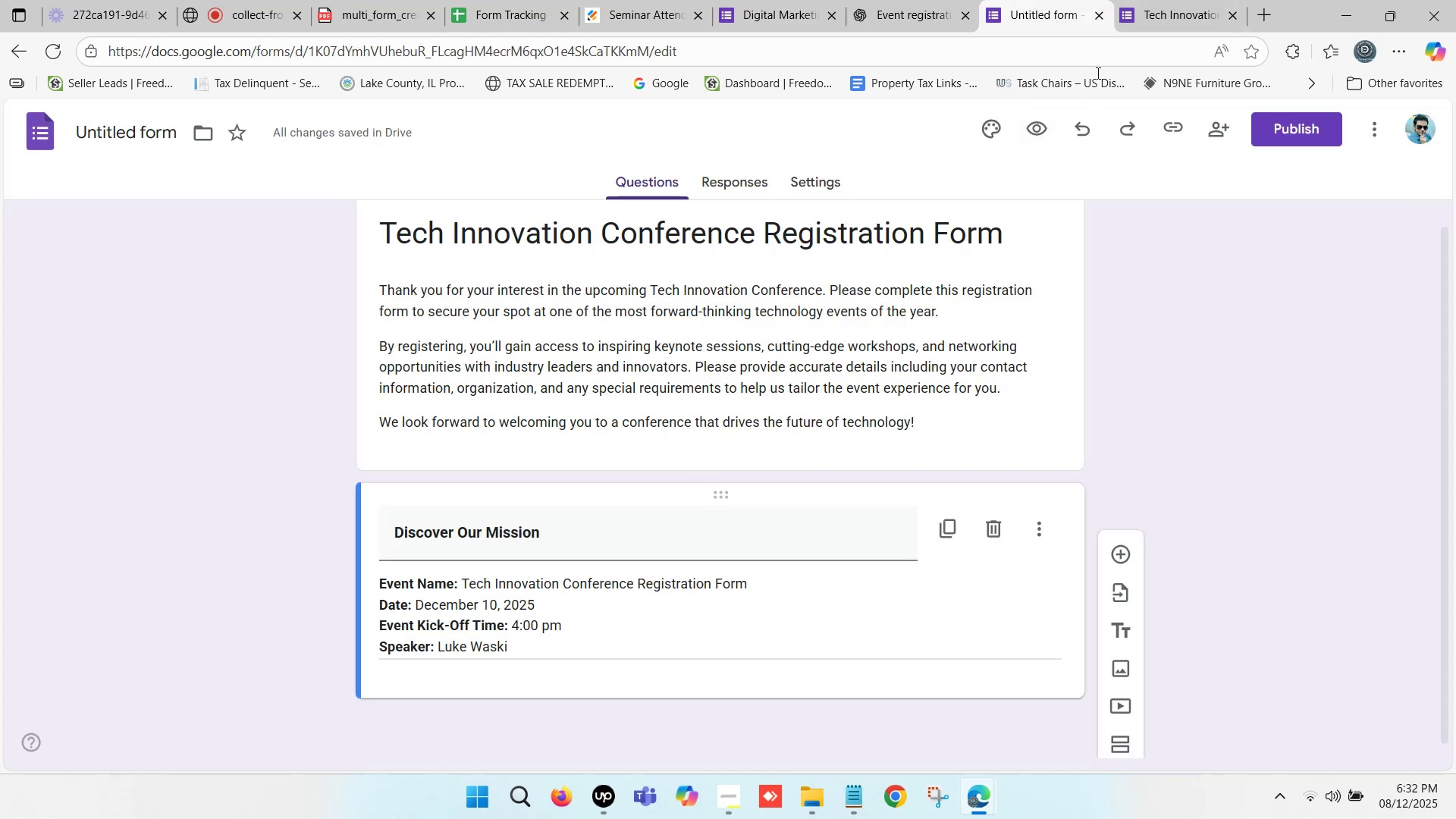 
left_click([1170, 0])
 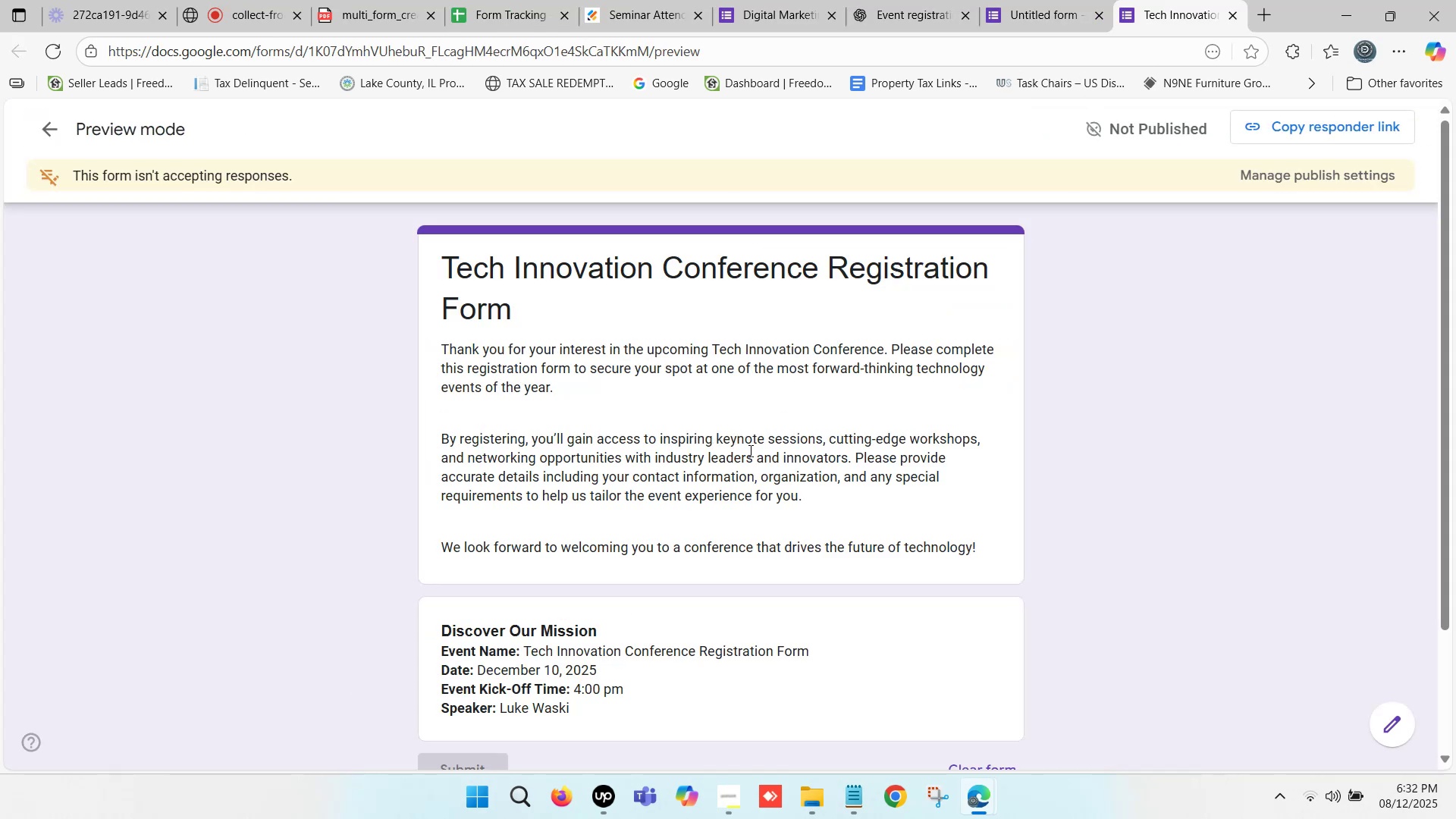 
scroll: coordinate [673, 447], scroll_direction: down, amount: 4.0
 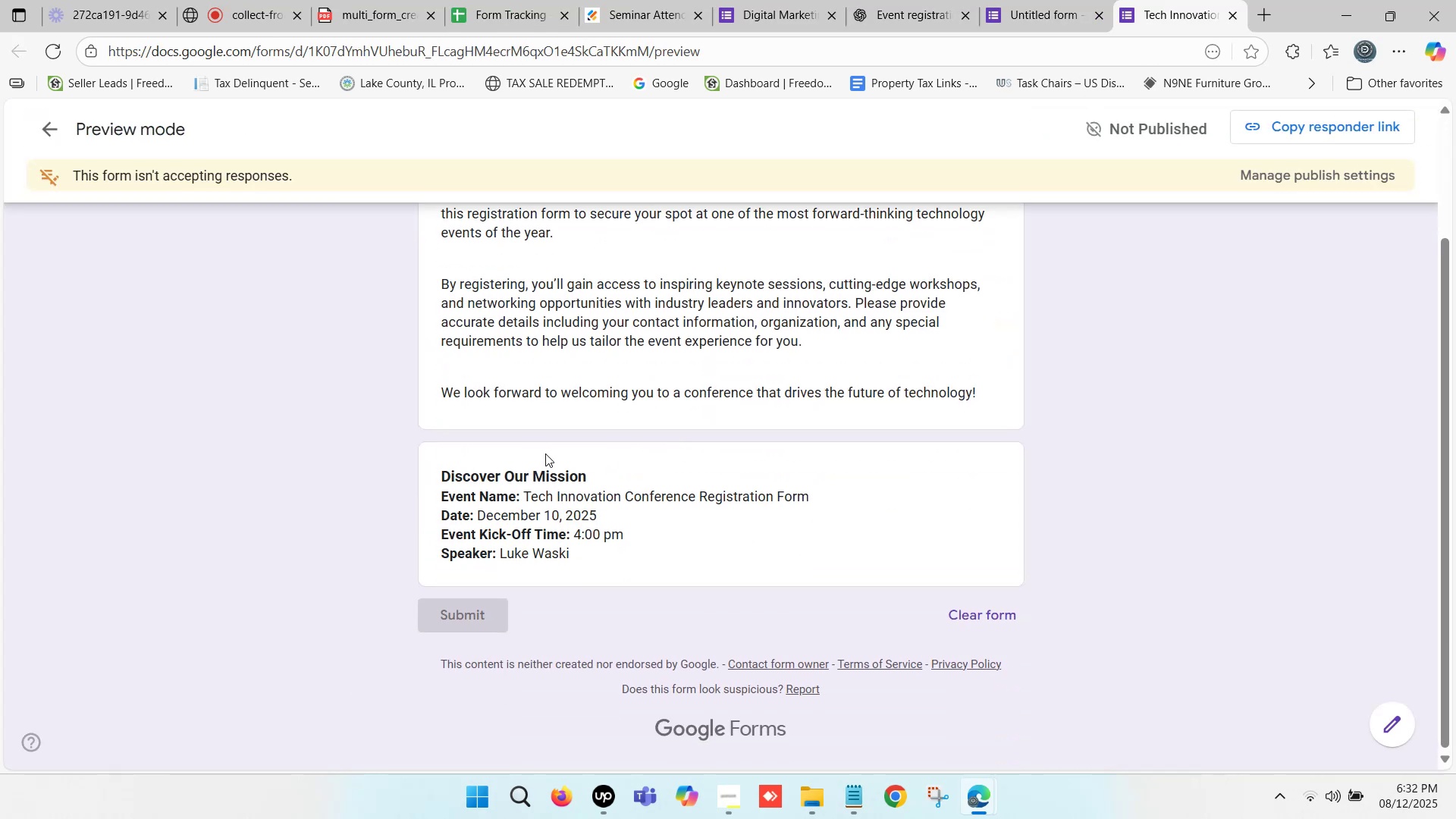 
scroll: coordinate [590, 447], scroll_direction: up, amount: 2.0
 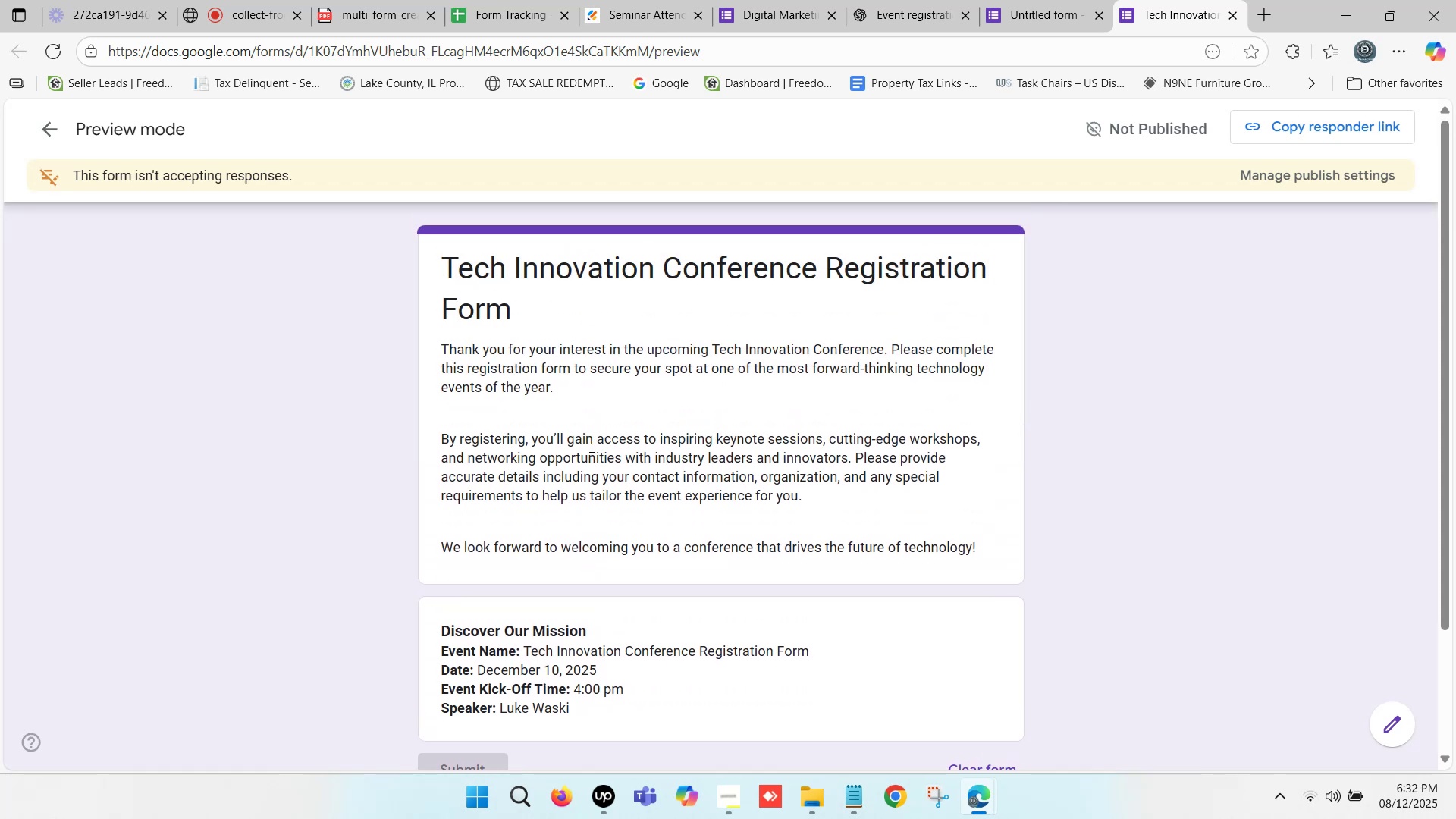 
scroll: coordinate [590, 446], scroll_direction: down, amount: 3.0
 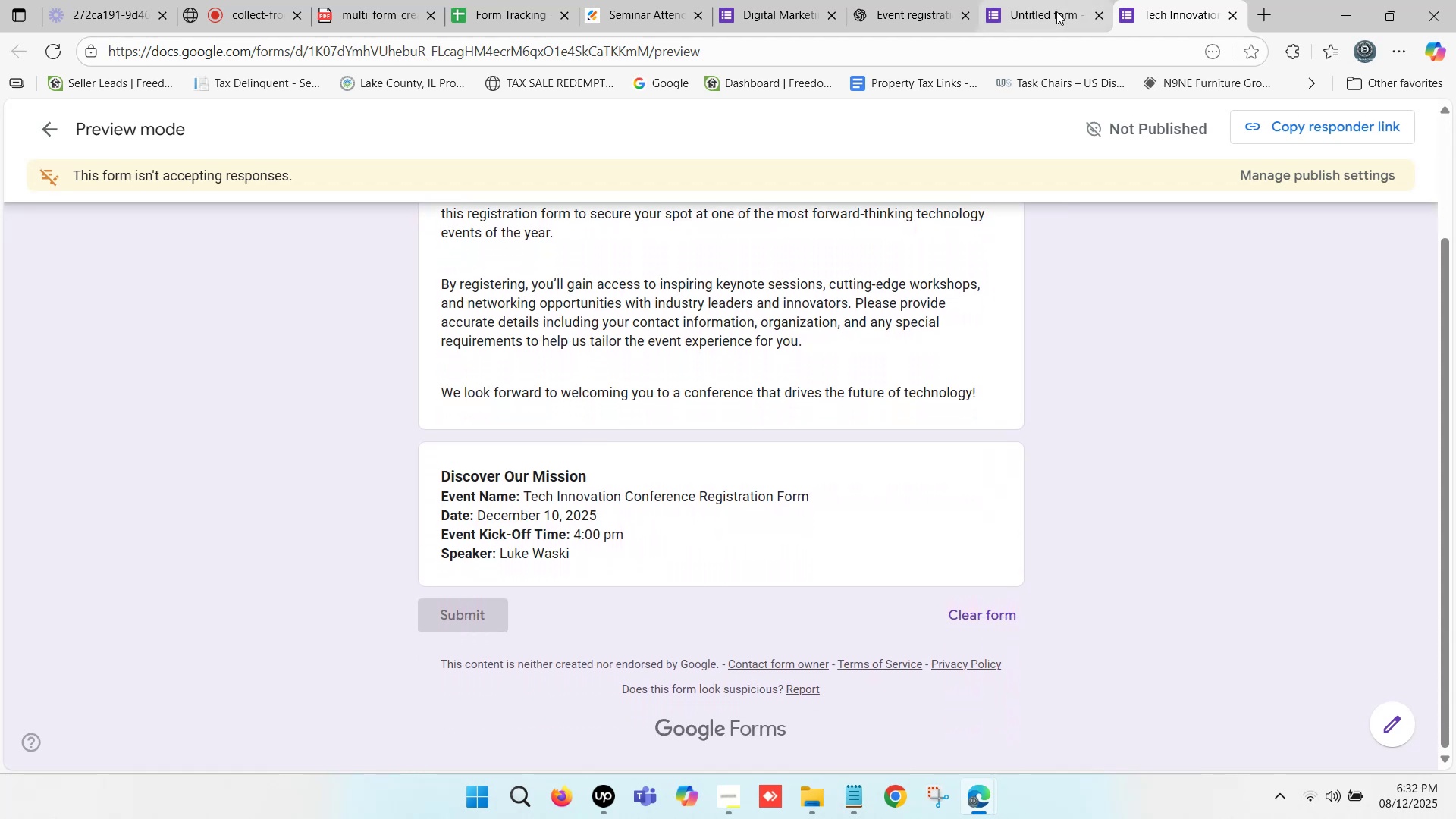 
left_click([1056, 11])
 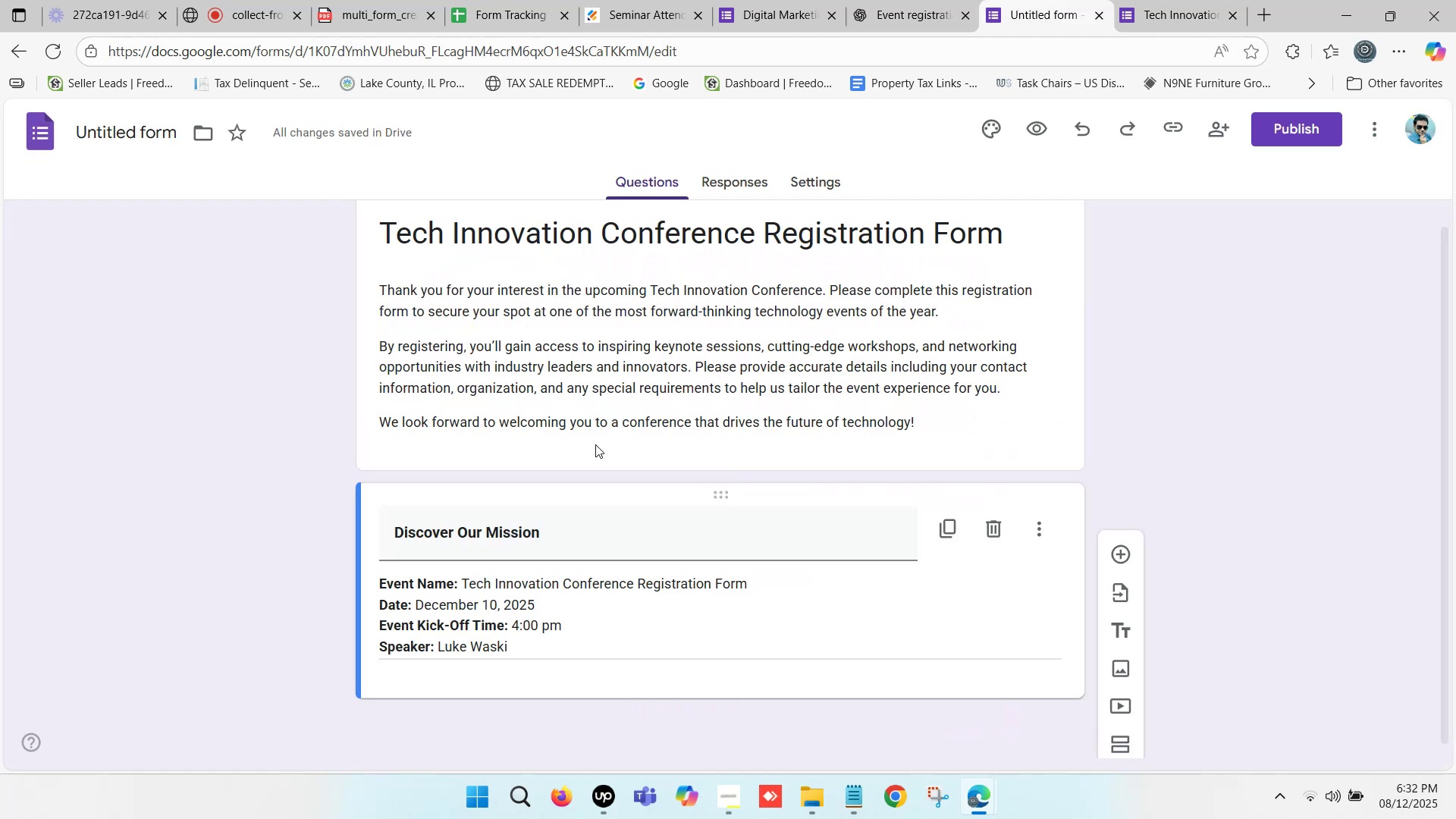 
scroll: coordinate [587, 450], scroll_direction: down, amount: 4.0
 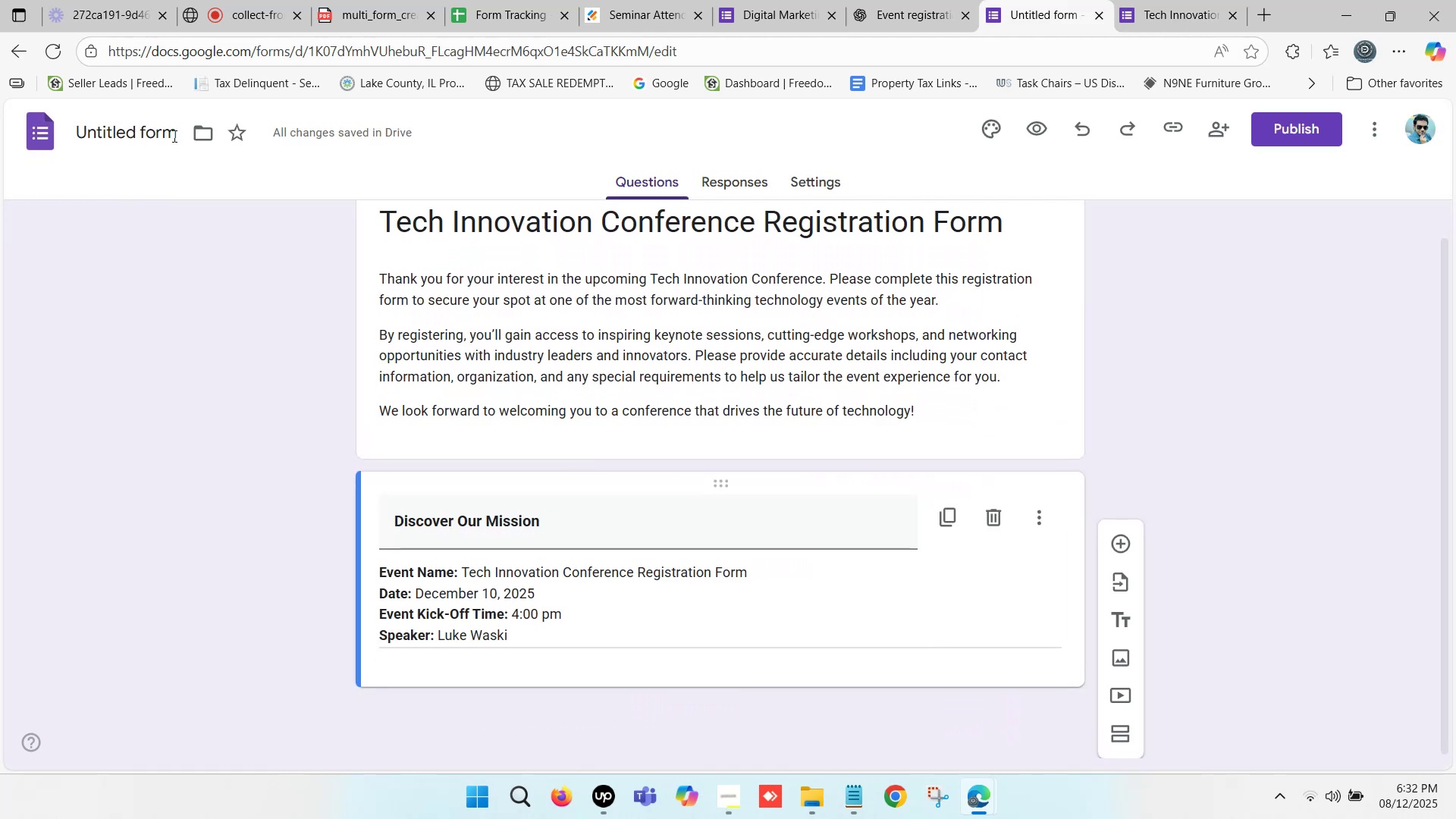 
scroll: coordinate [521, 274], scroll_direction: up, amount: 4.0
 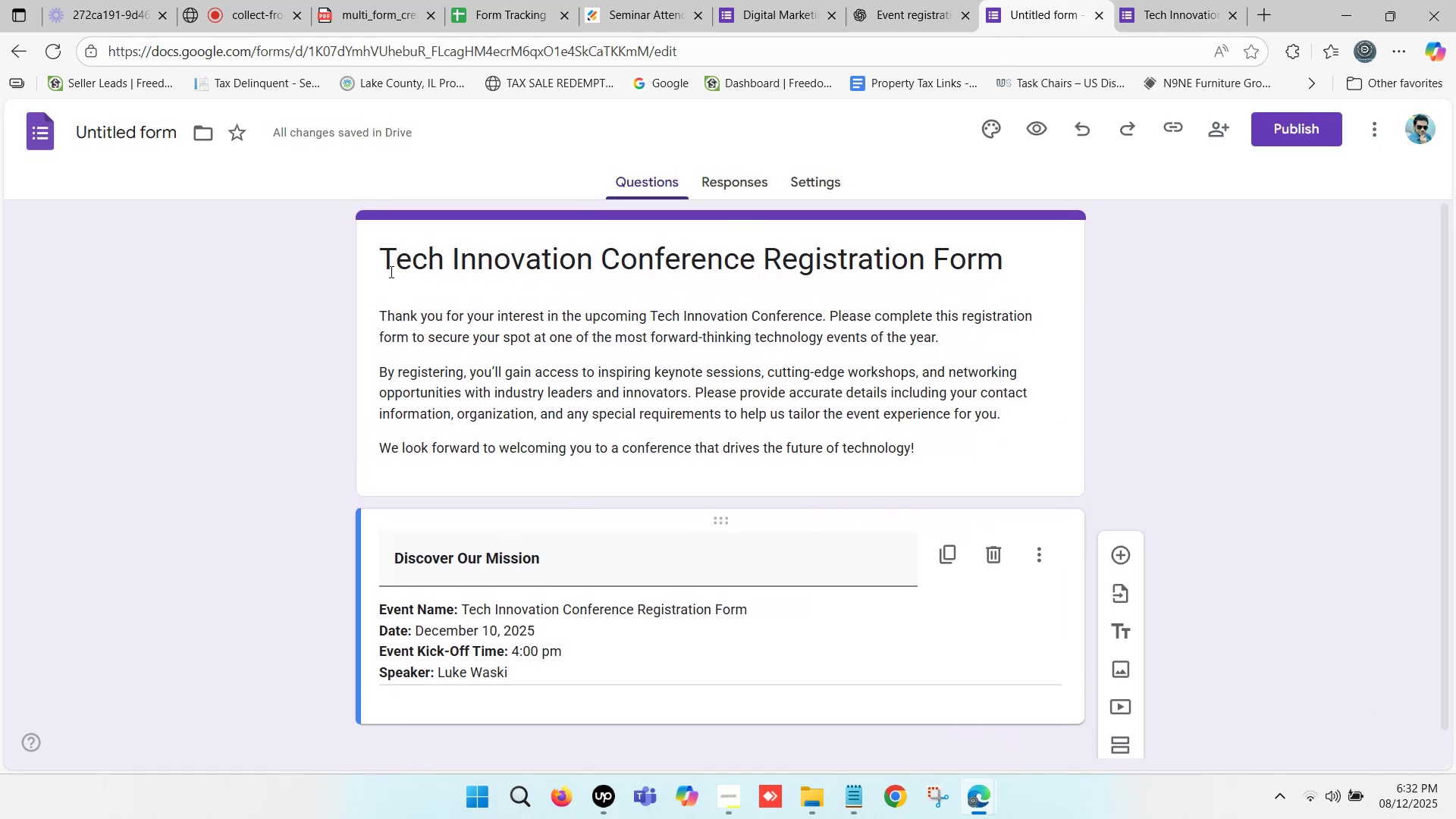 
left_click_drag(start_coordinate=[389, 248], to_coordinate=[570, 253])
 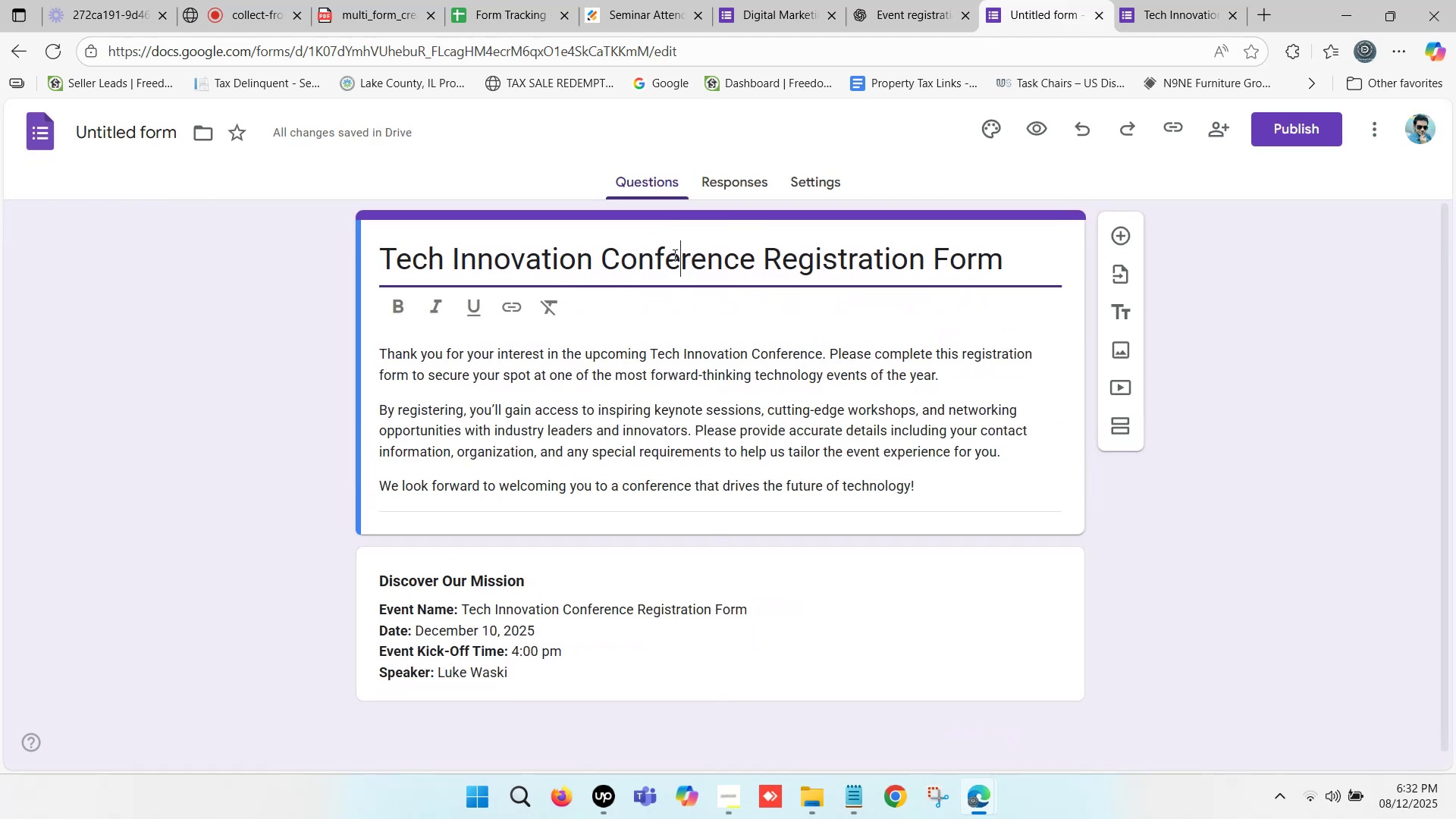 
left_click([673, 255])
 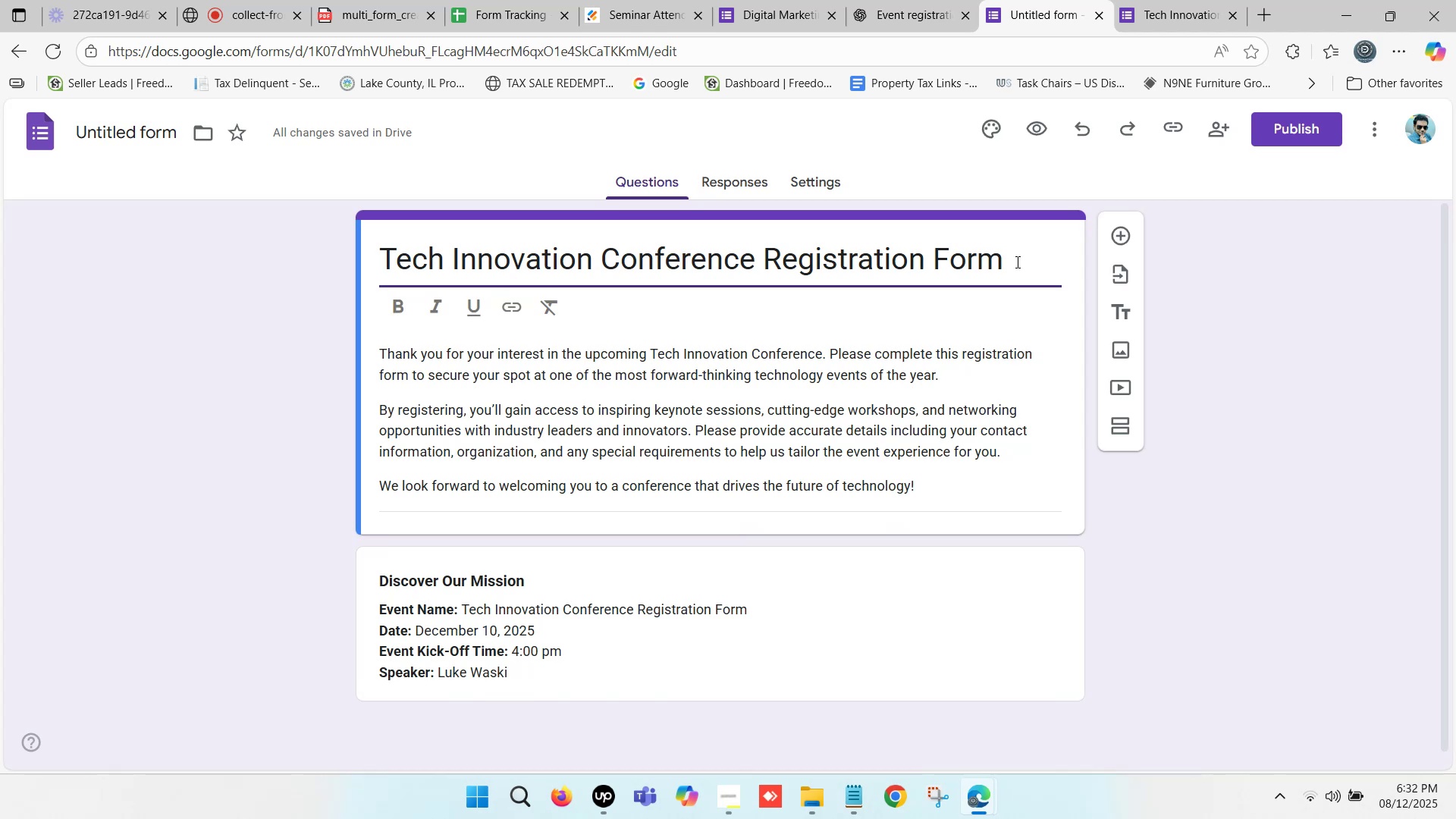 
left_click_drag(start_coordinate=[1008, 259], to_coordinate=[381, 256])
 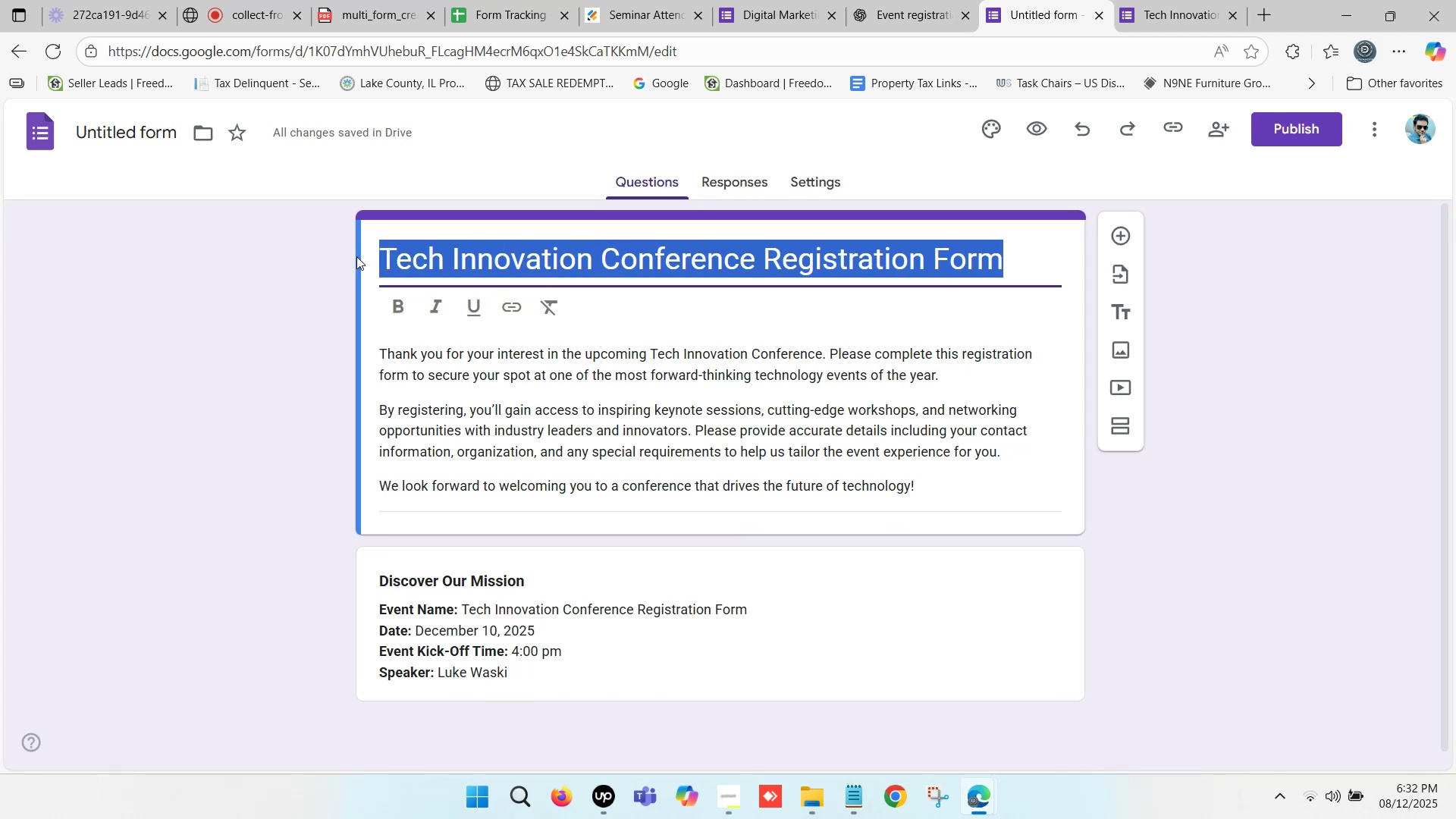 
key(Control+C)
 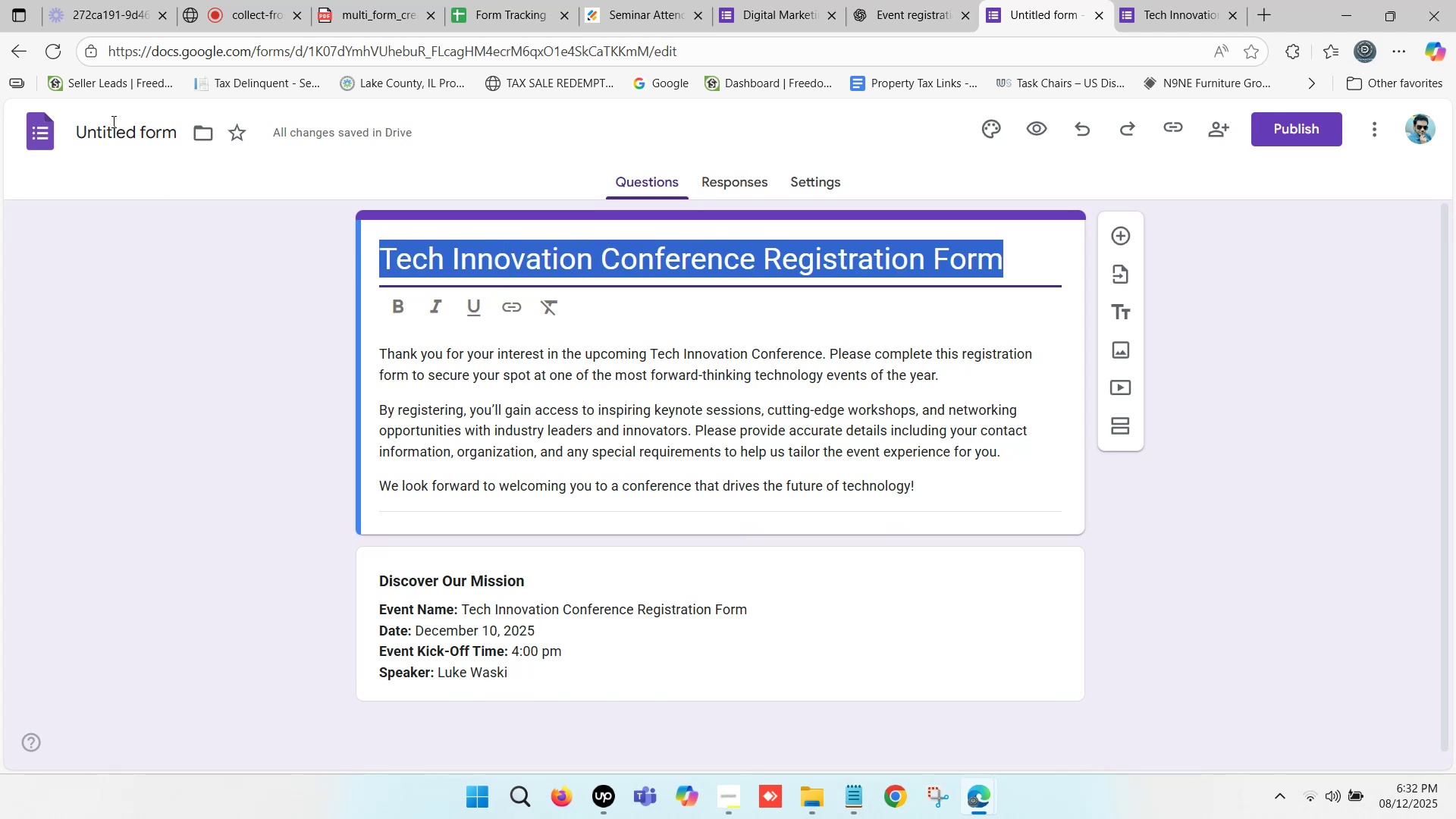 
left_click([112, 124])
 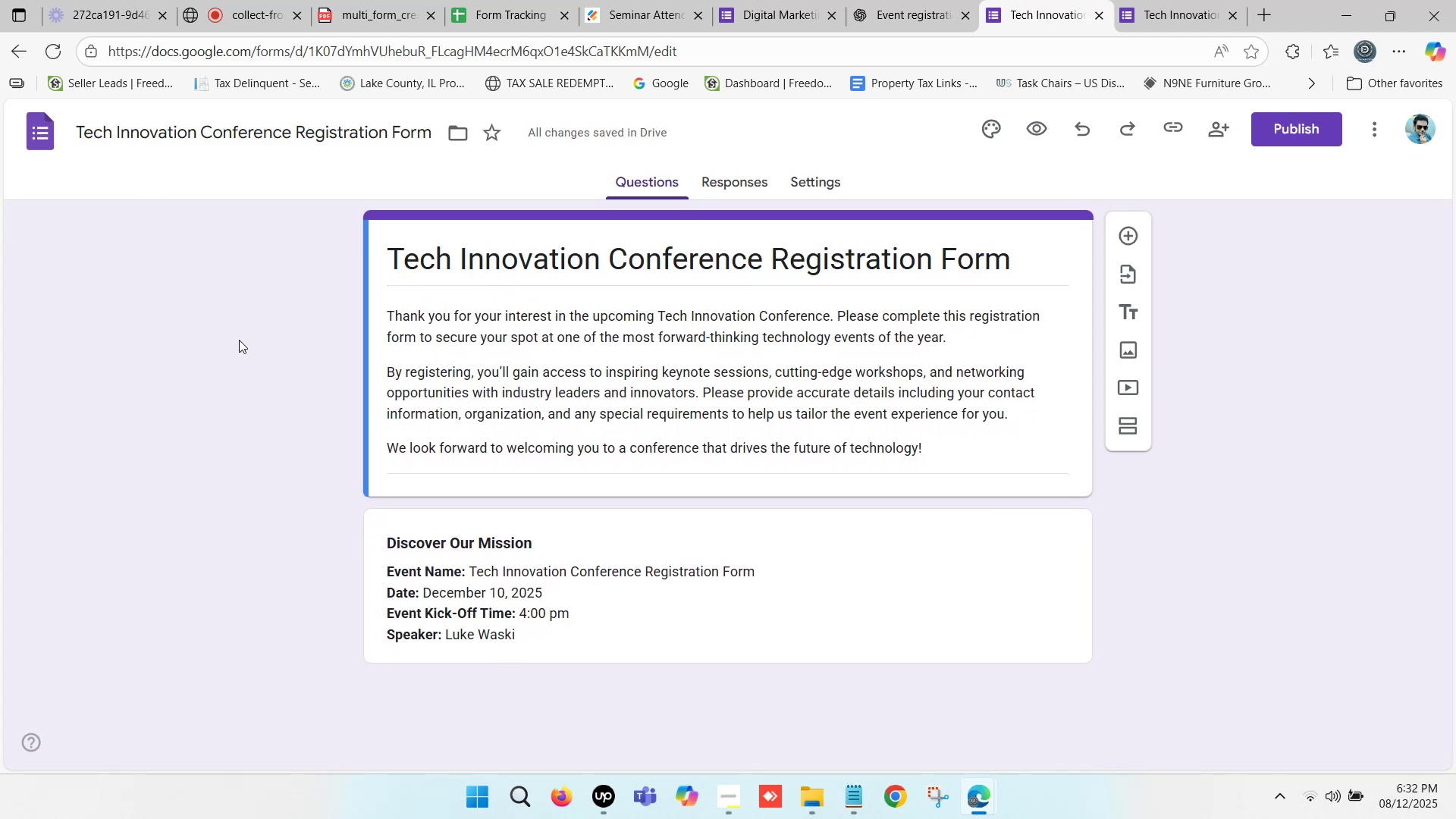 
left_click([475, 347])
 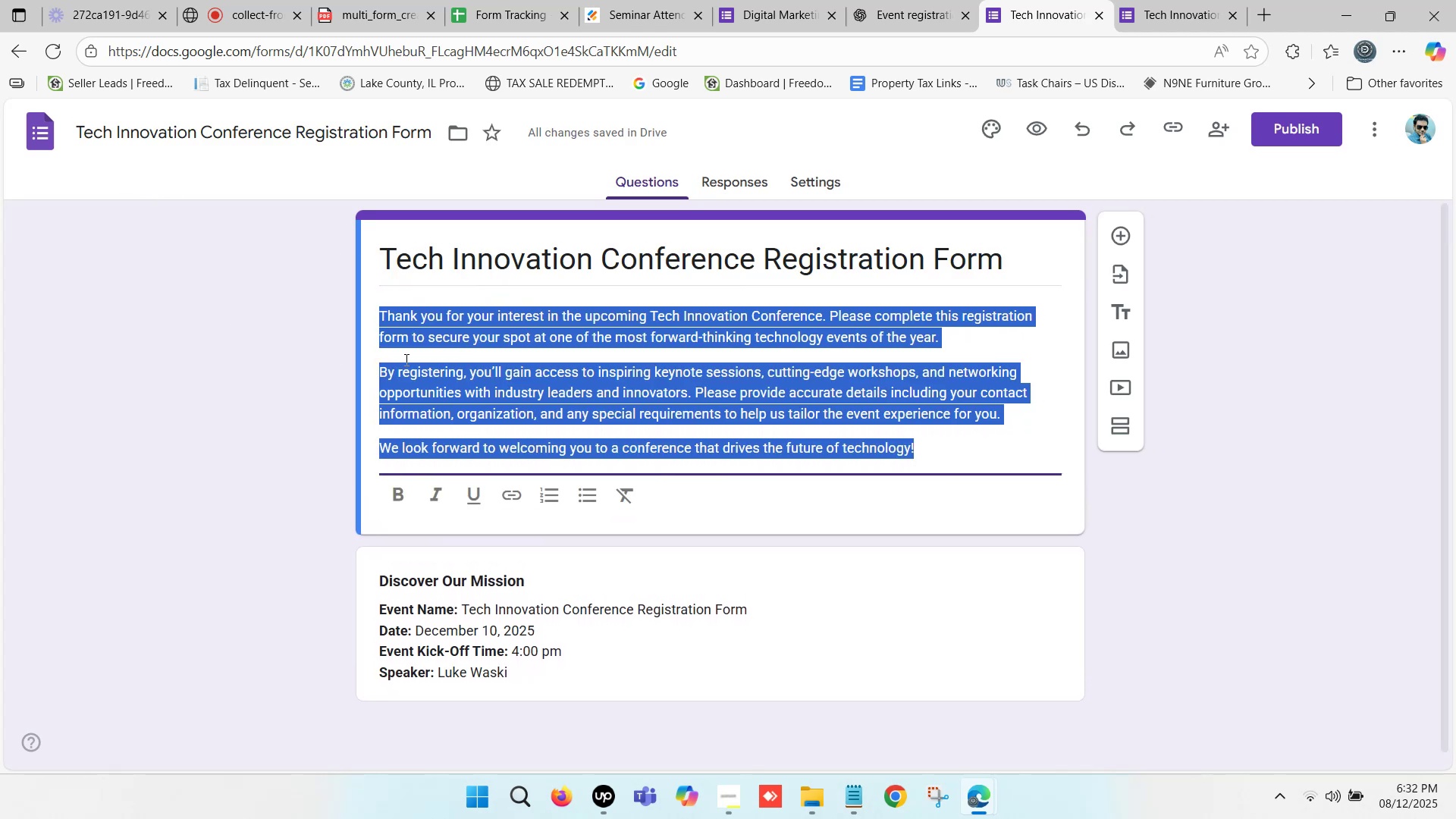 
scroll: coordinate [570, 454], scroll_direction: down, amount: 8.0
 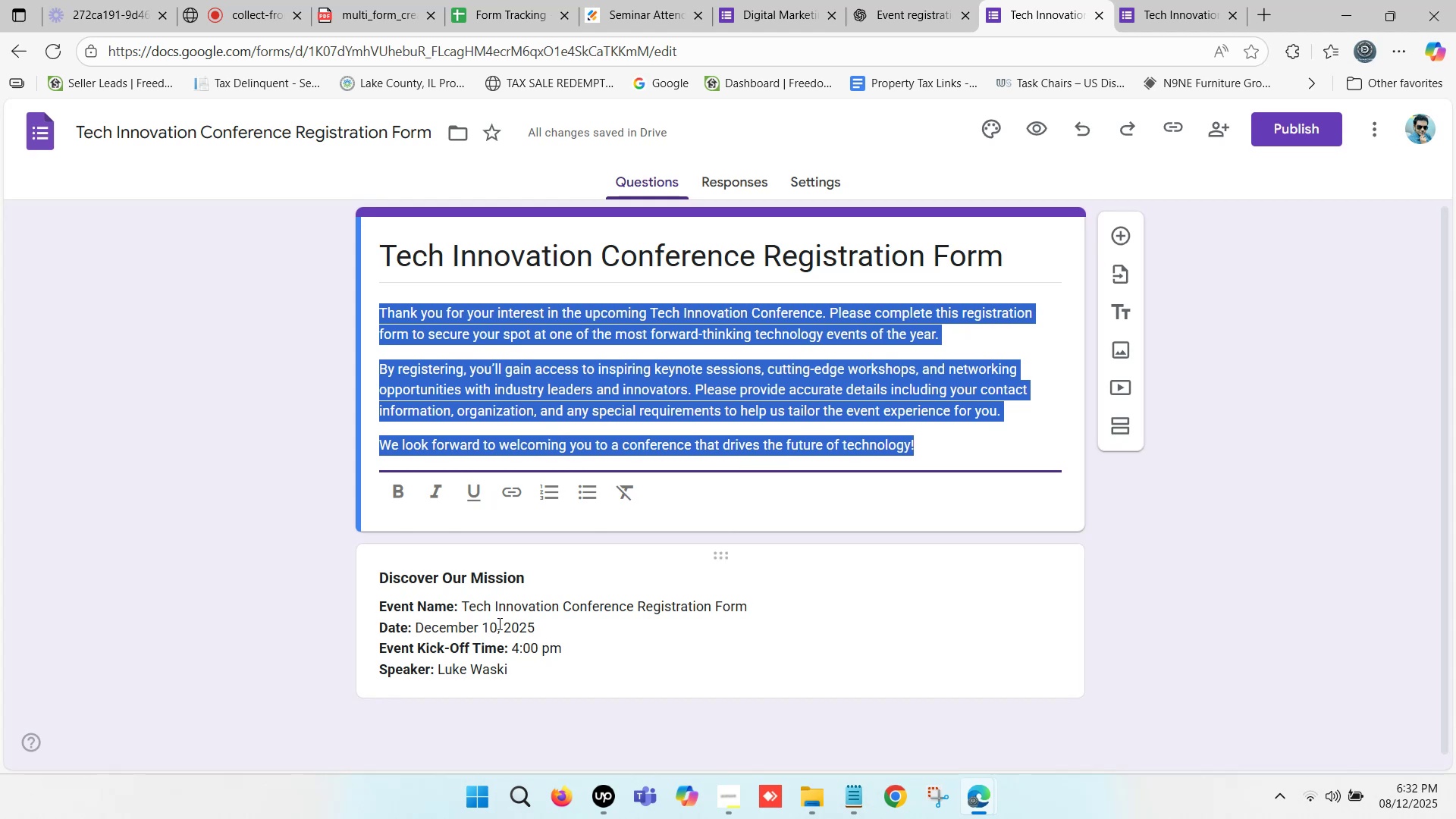 
left_click([498, 623])
 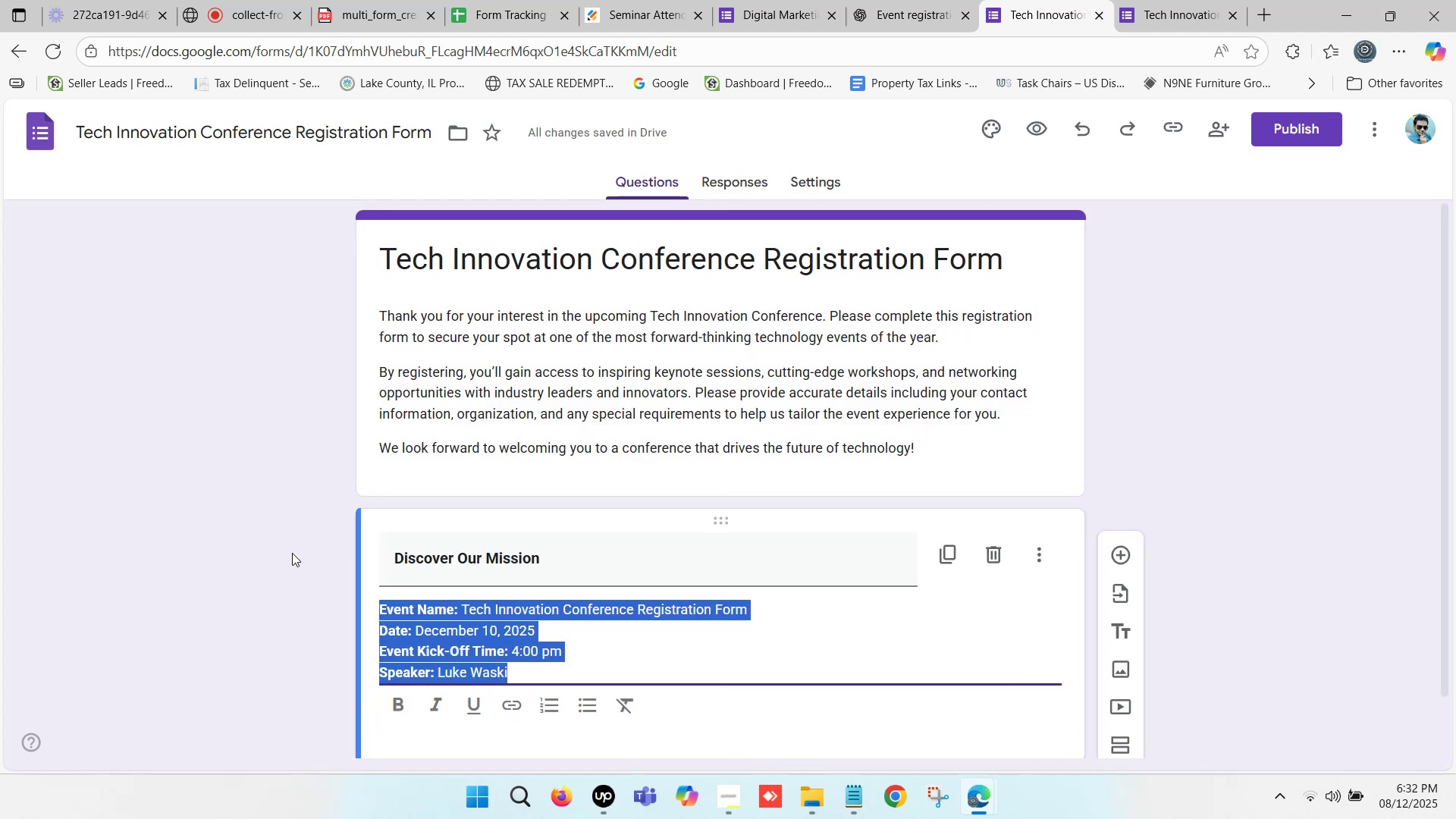 
scroll: coordinate [281, 535], scroll_direction: down, amount: 6.0
 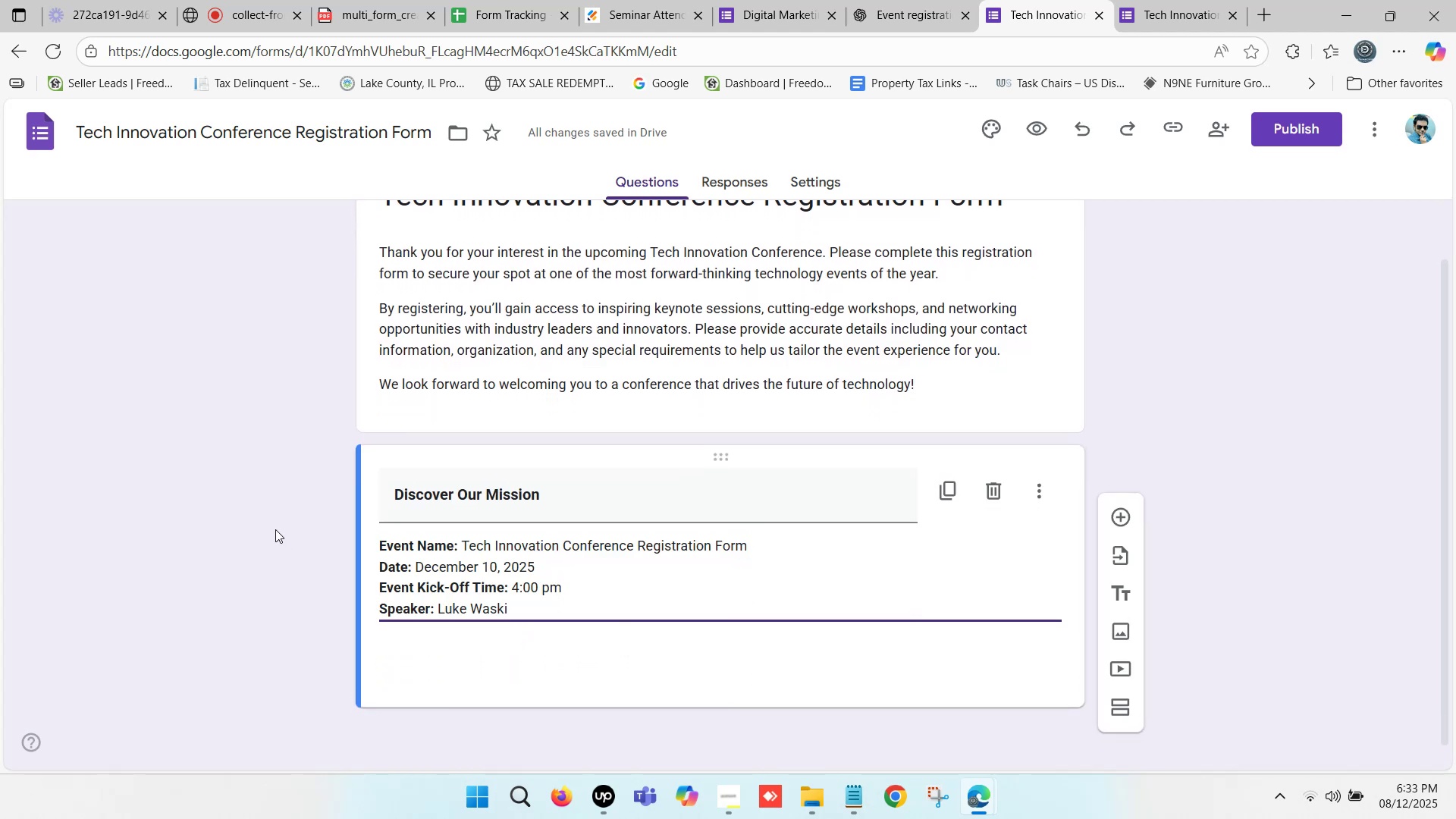 
left_click([275, 529])
 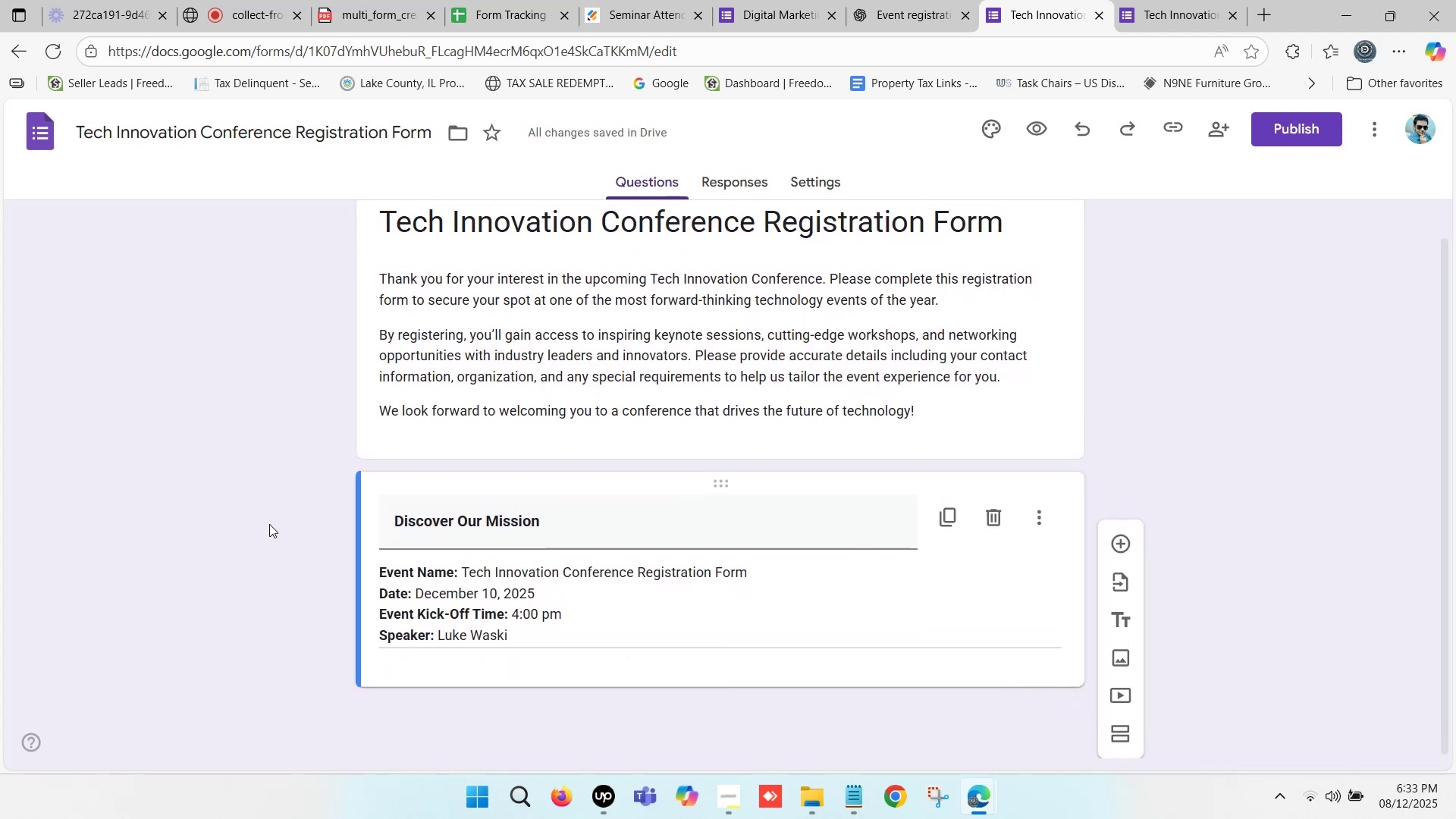 
scroll: coordinate [268, 511], scroll_direction: down, amount: 6.0
 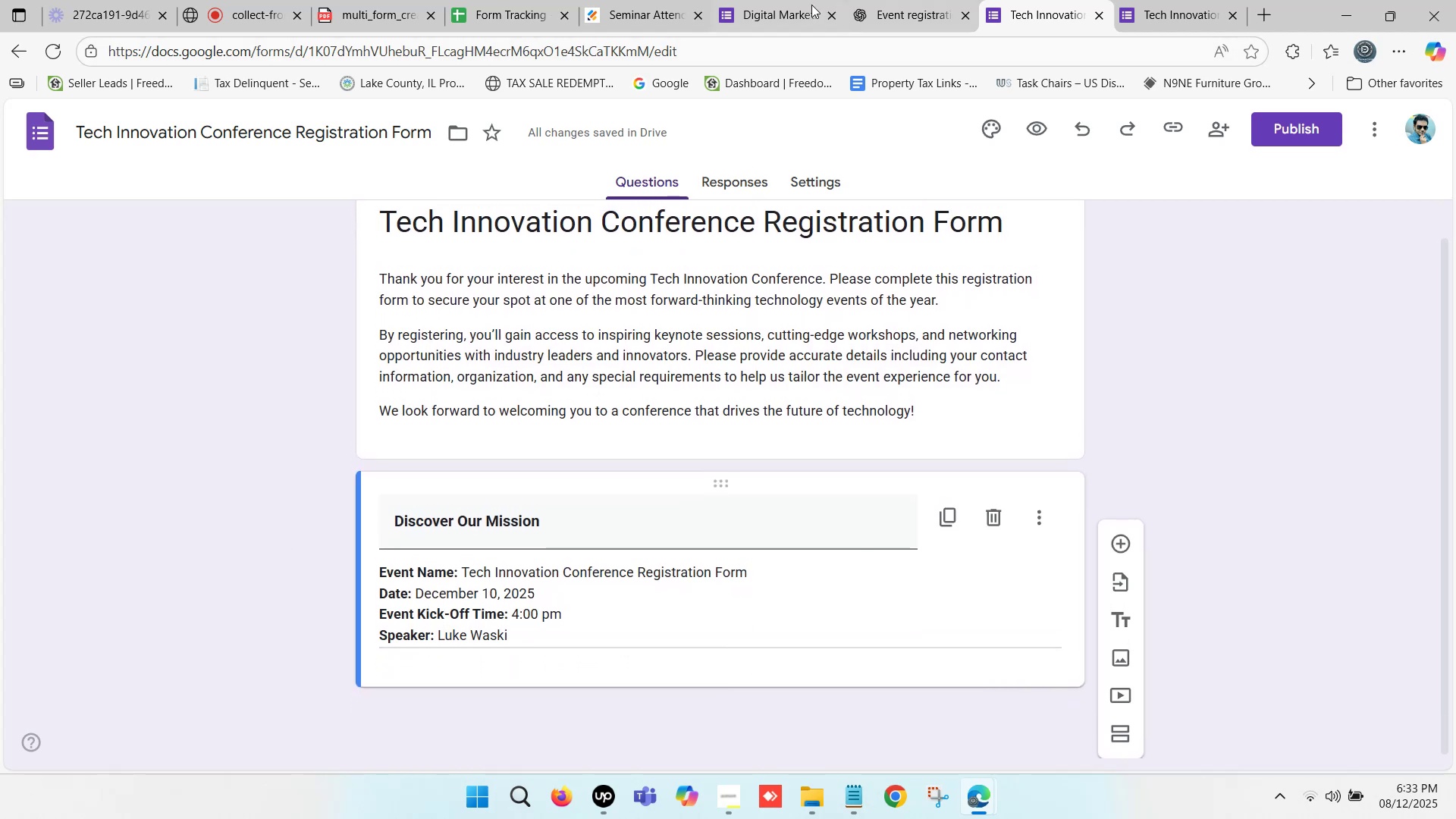 
left_click([779, 0])
 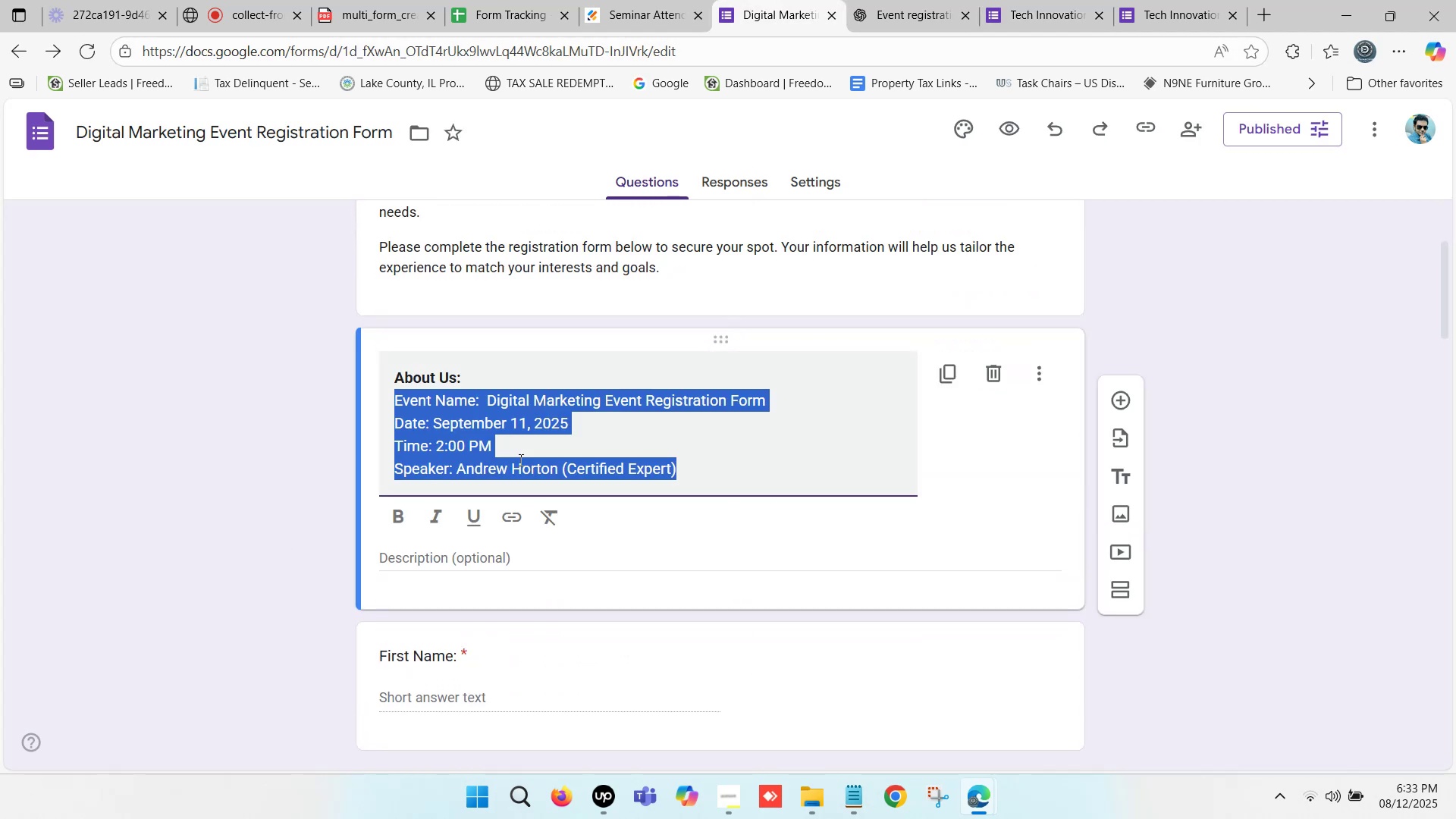 
scroll: coordinate [519, 459], scroll_direction: down, amount: 3.0
 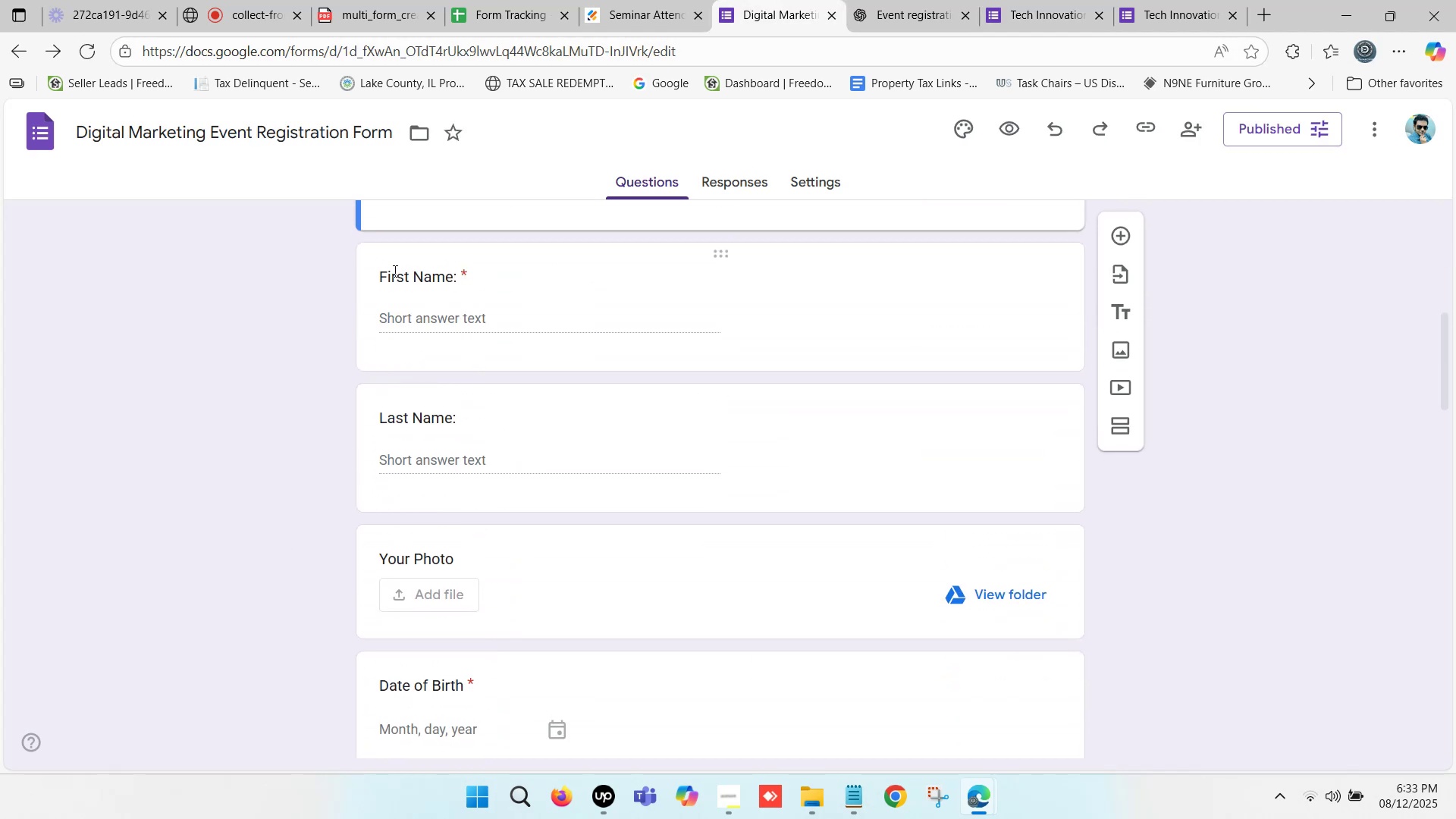 
left_click_drag(start_coordinate=[378, 268], to_coordinate=[435, 278])
 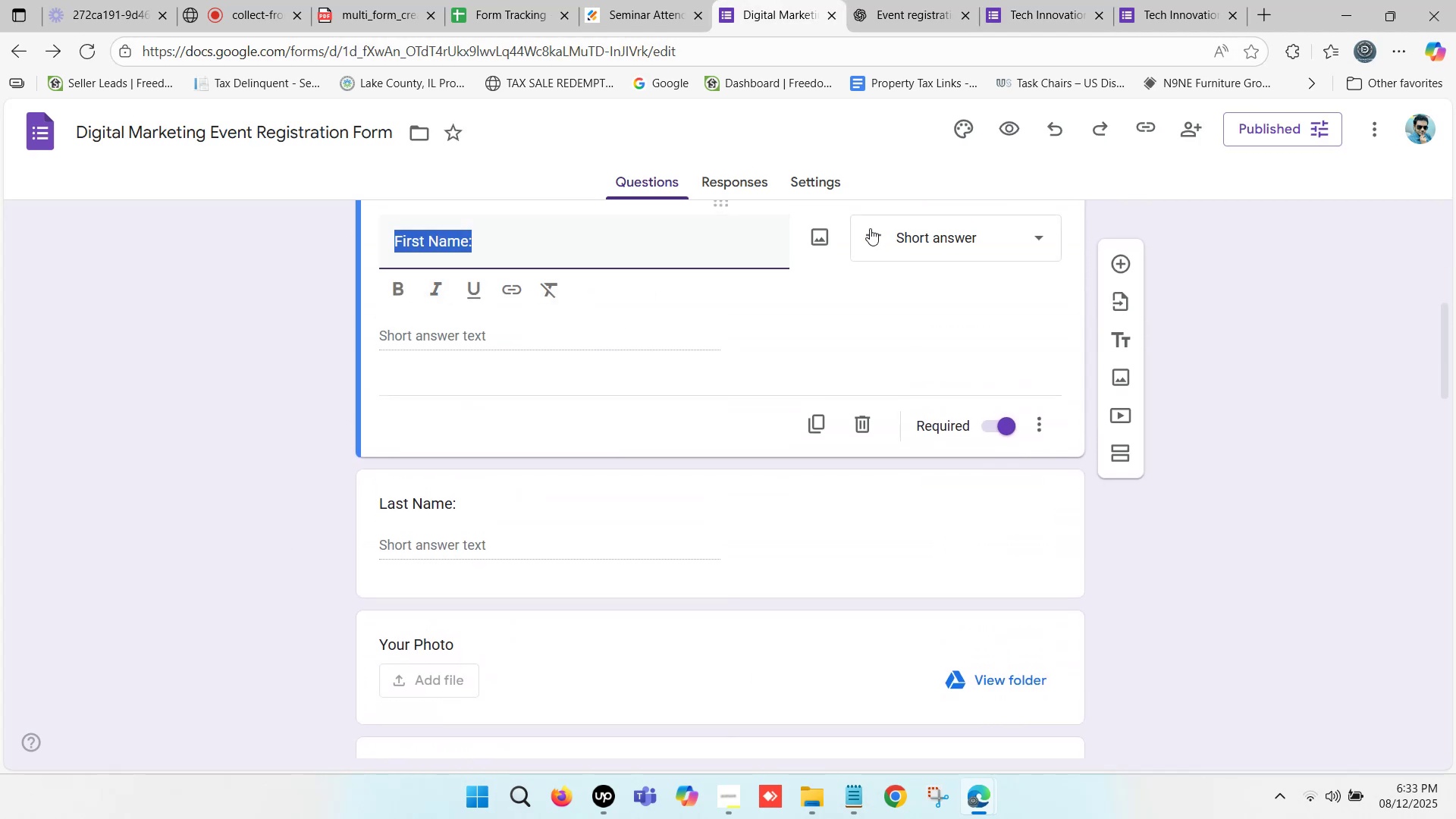 
key(Control+C)
 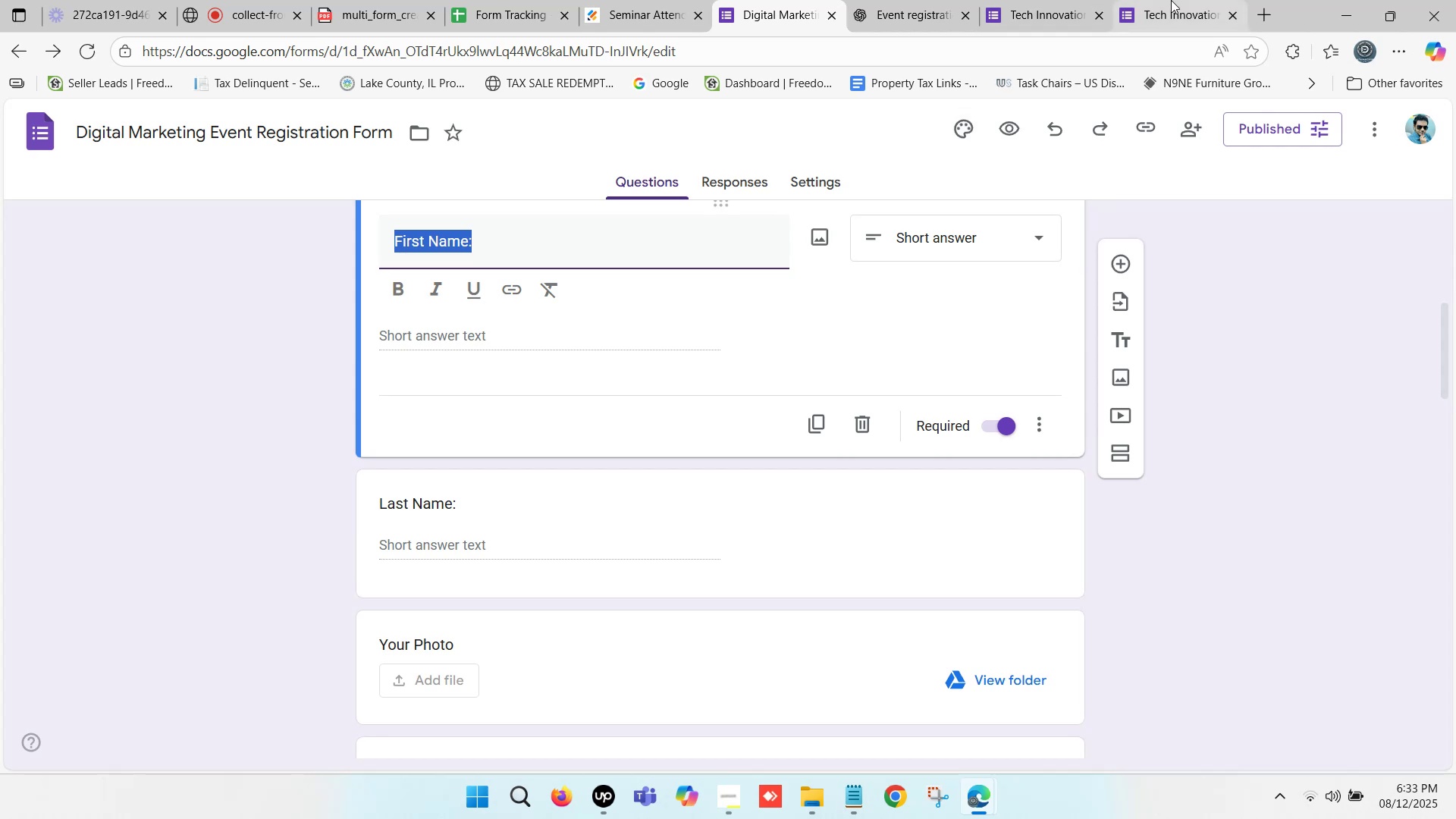 
left_click([1171, 0])
 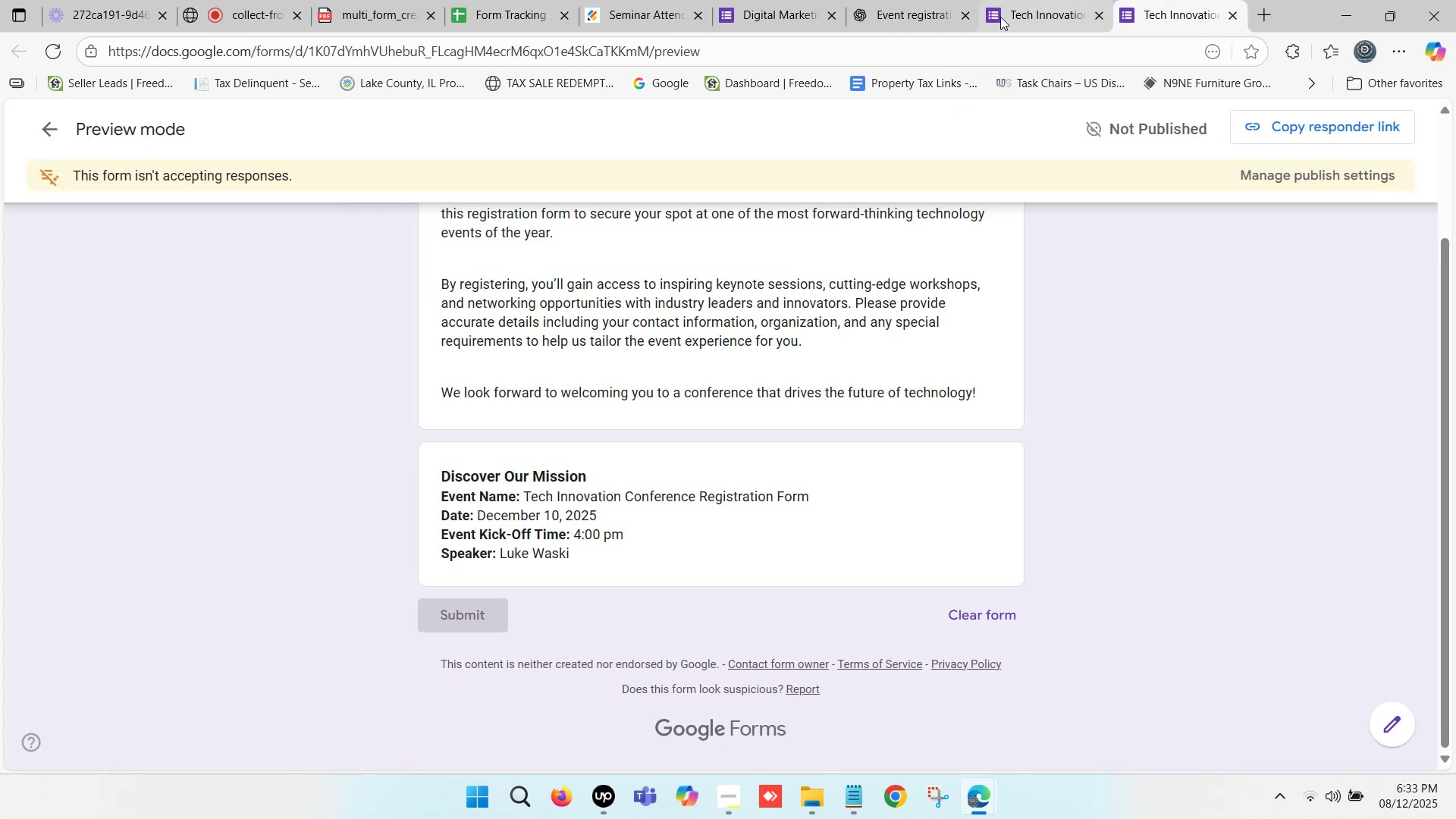 
left_click([1040, 1])
 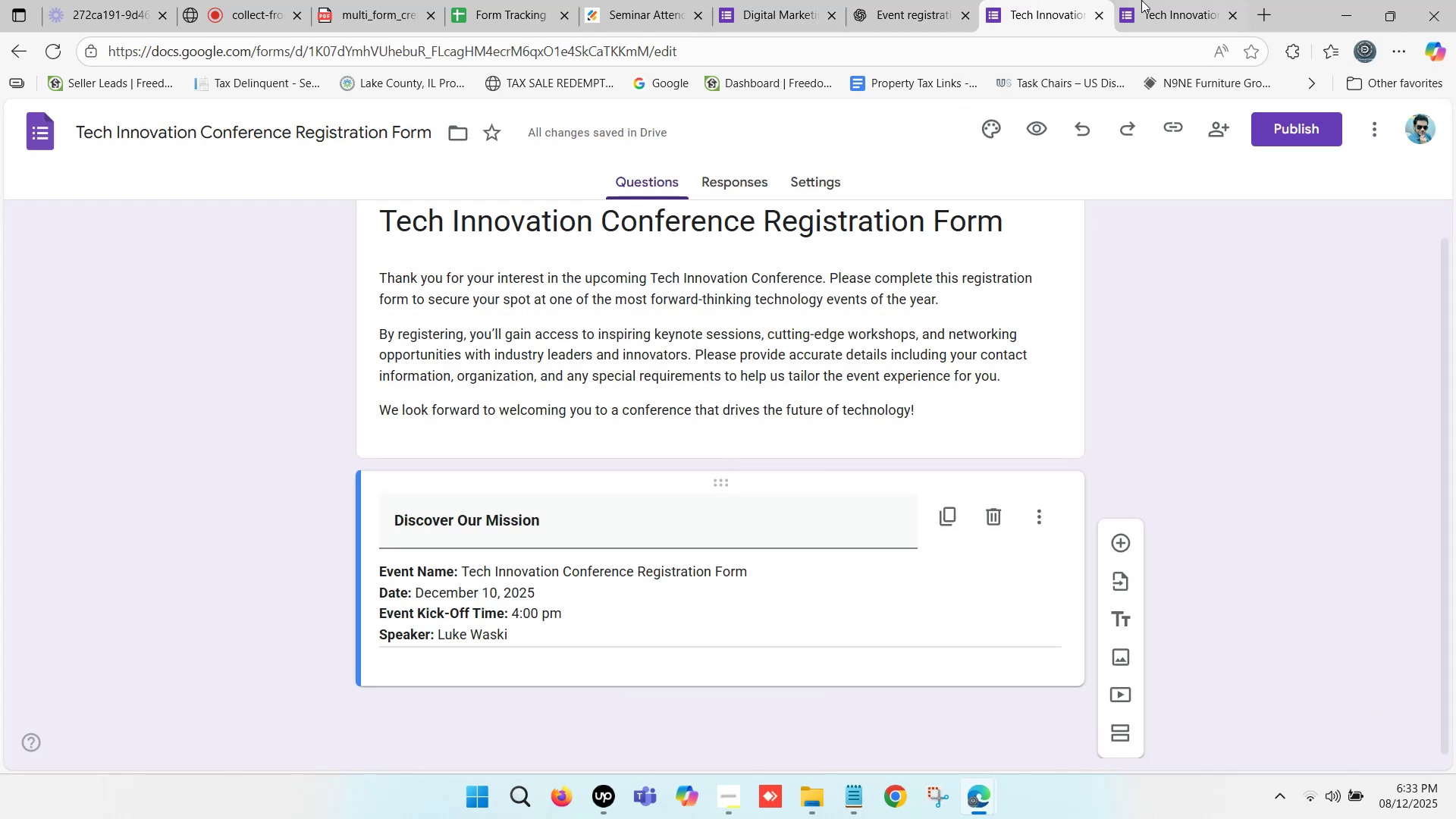 
left_click([1149, 0])
 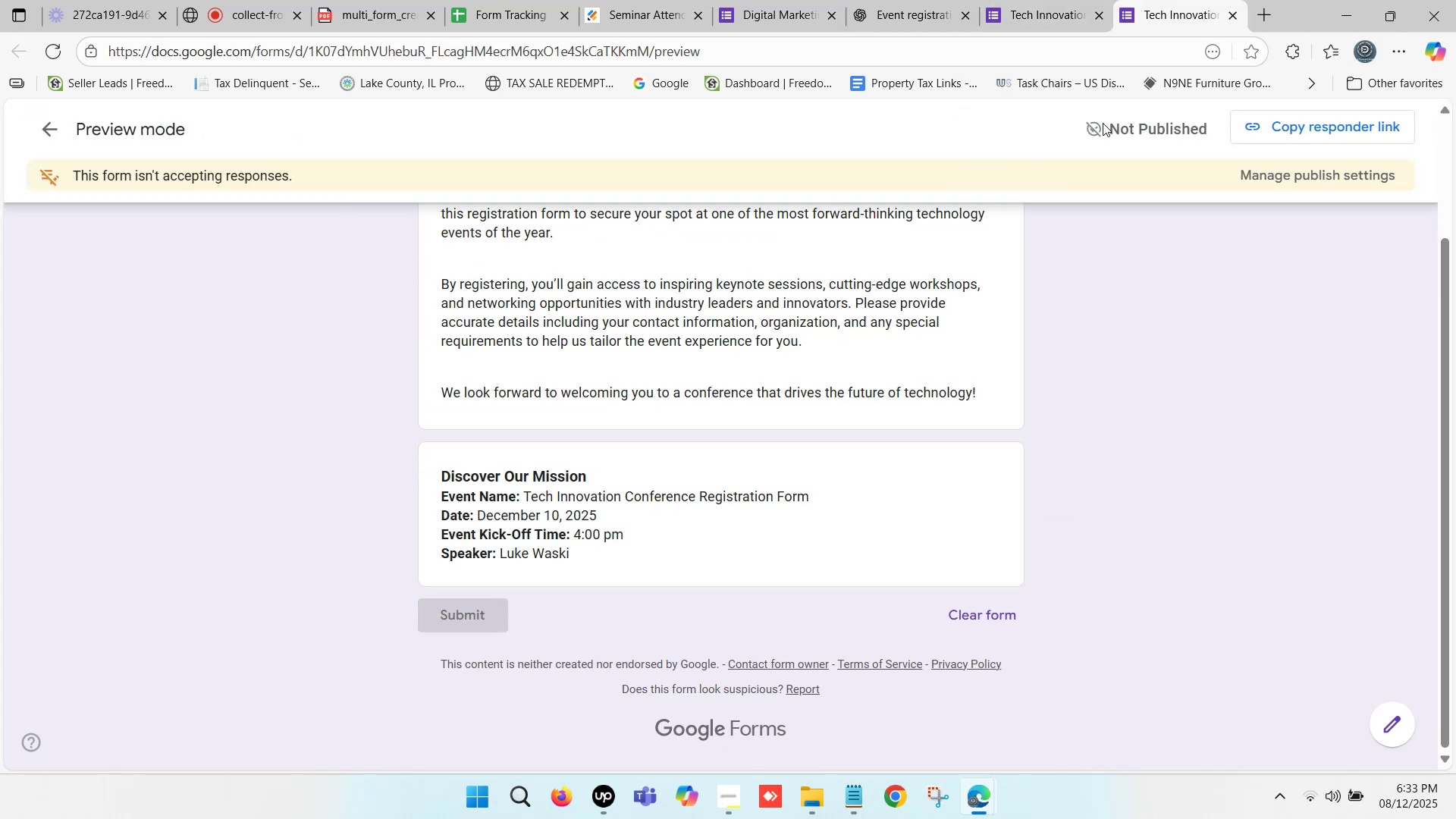 
scroll: coordinate [709, 331], scroll_direction: up, amount: 9.0
 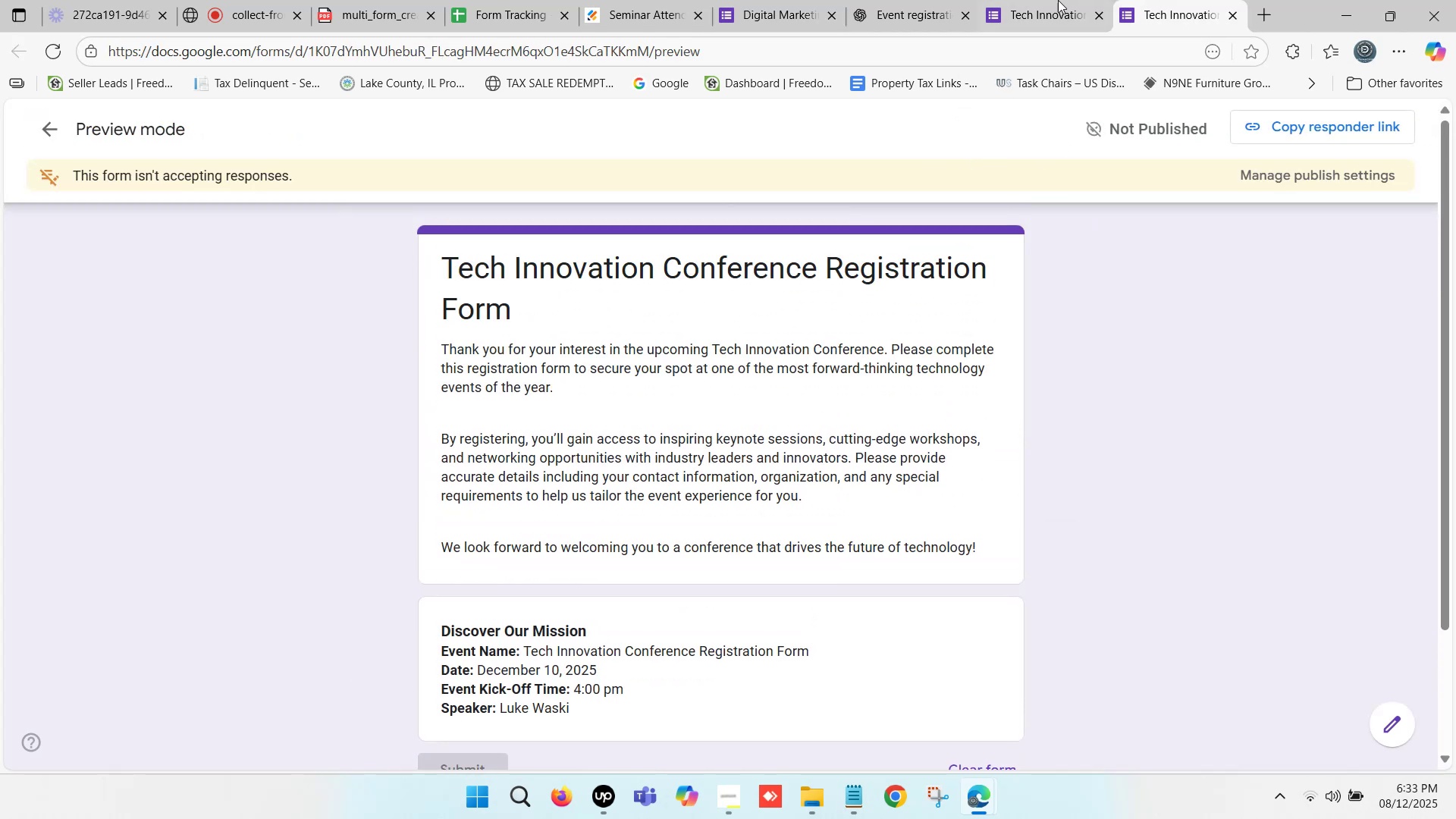 
left_click([1063, 0])
 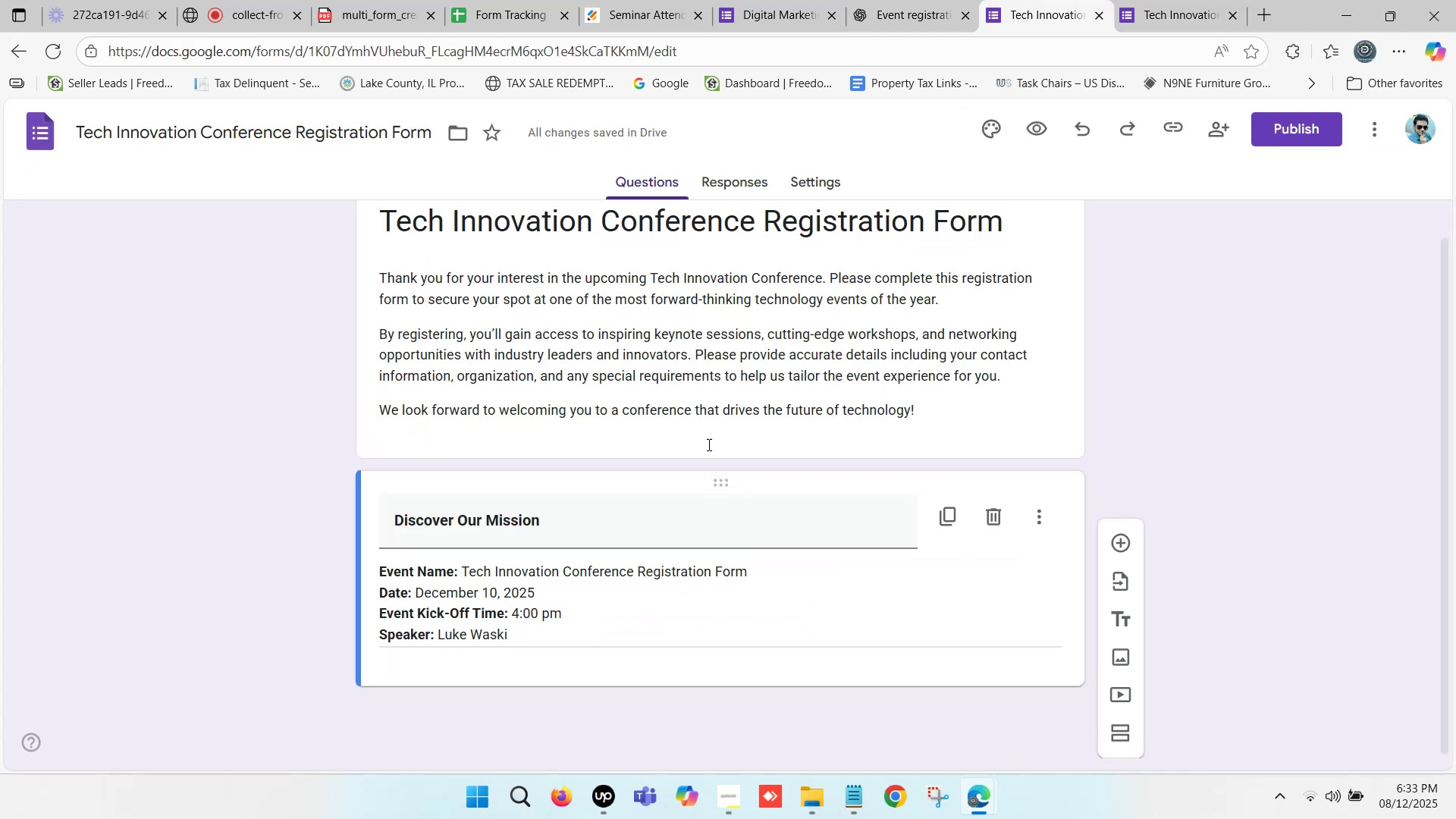 
scroll: coordinate [657, 500], scroll_direction: down, amount: 1.0
 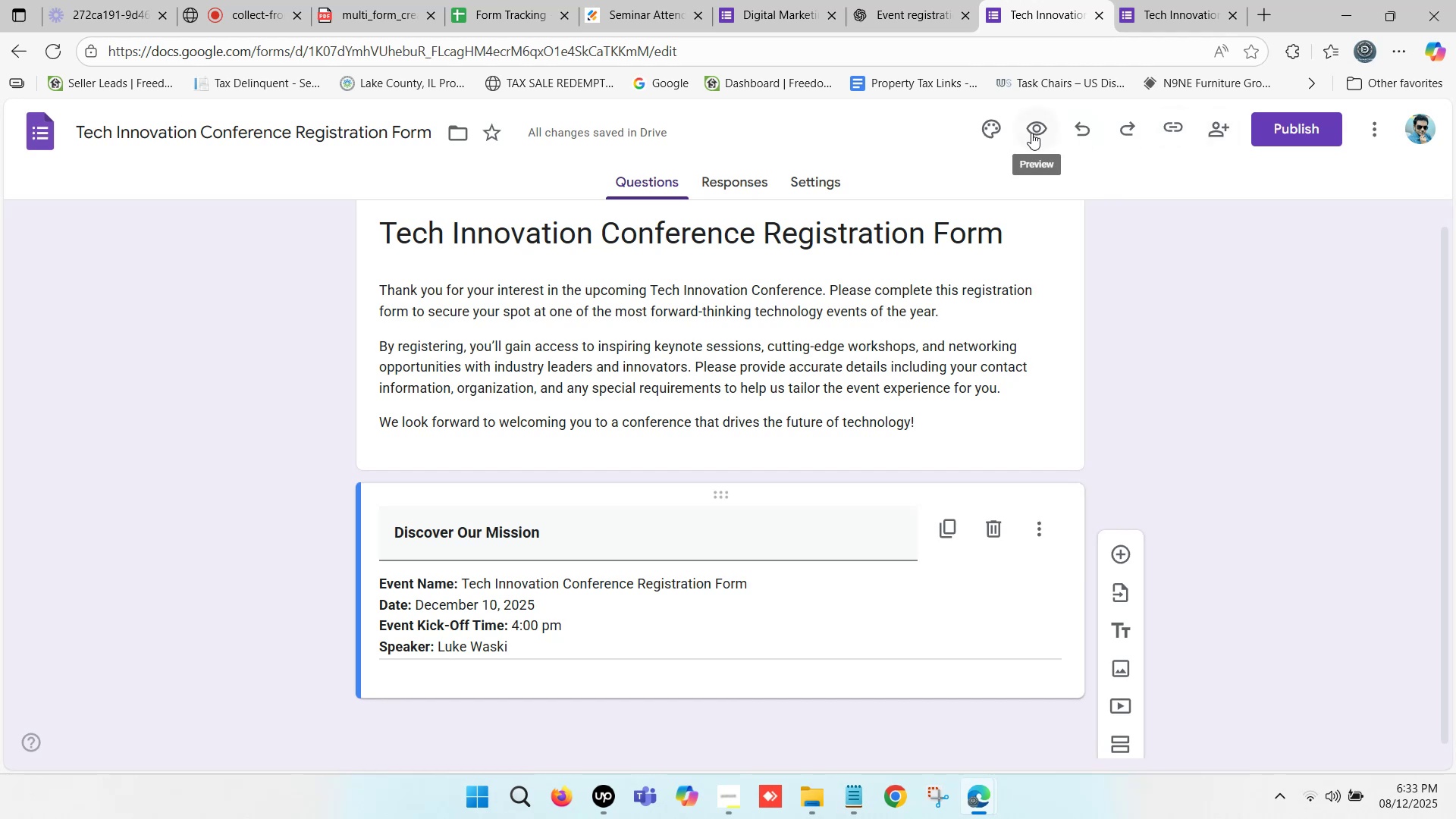 
left_click([1198, 0])
 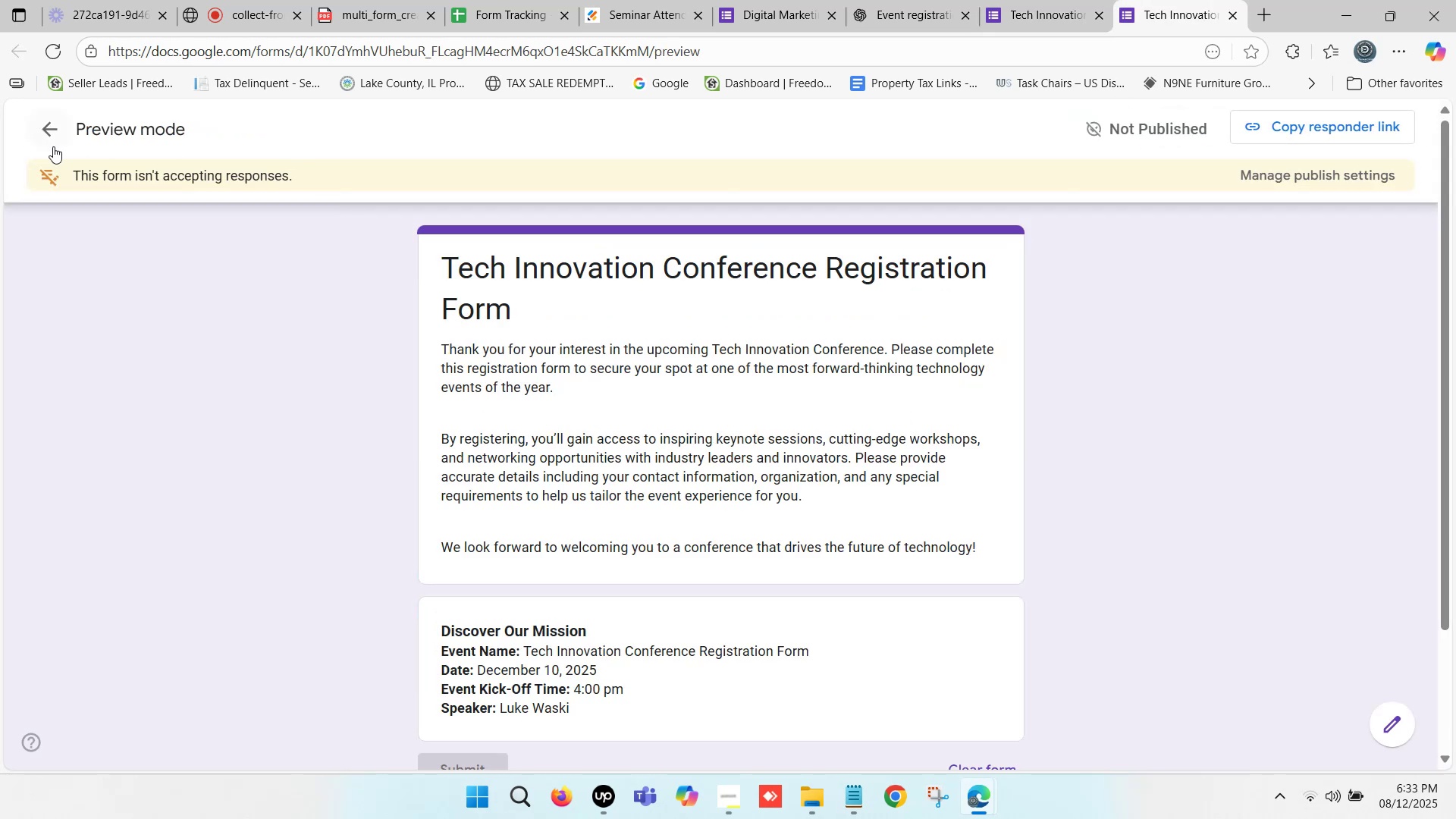 
left_click([49, 129])
 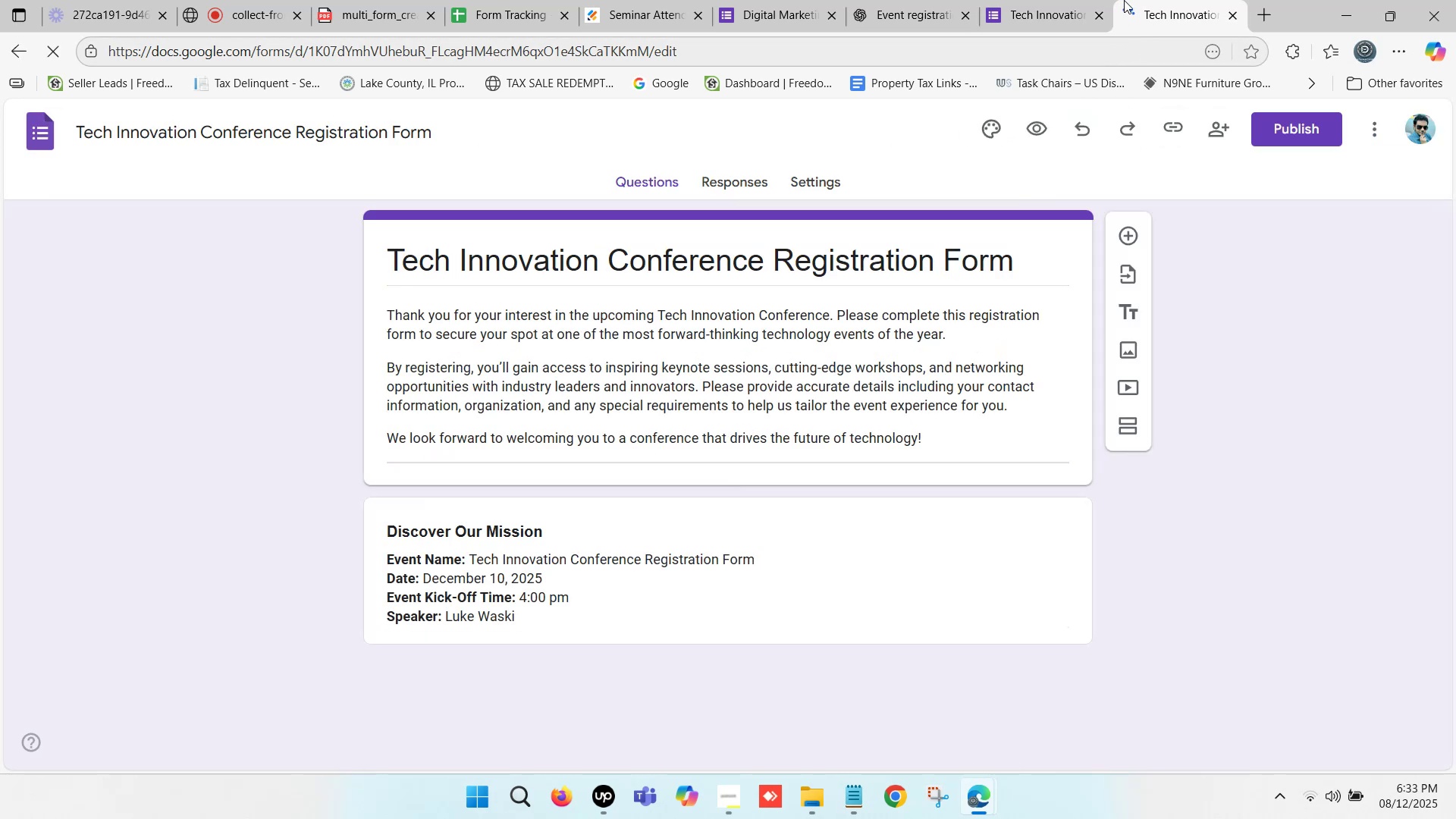 
left_click([1183, 0])
 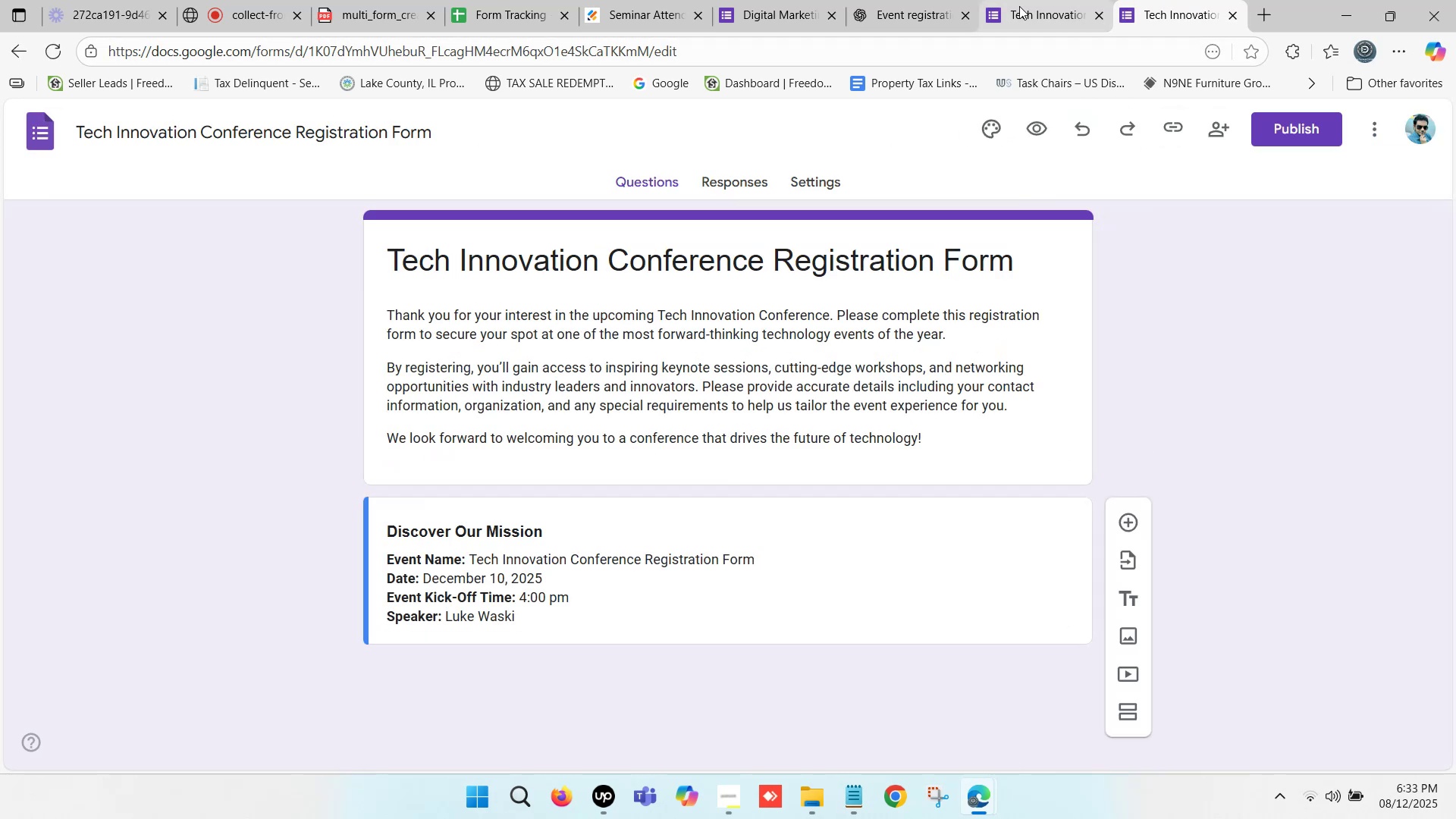 
left_click([1019, 6])
 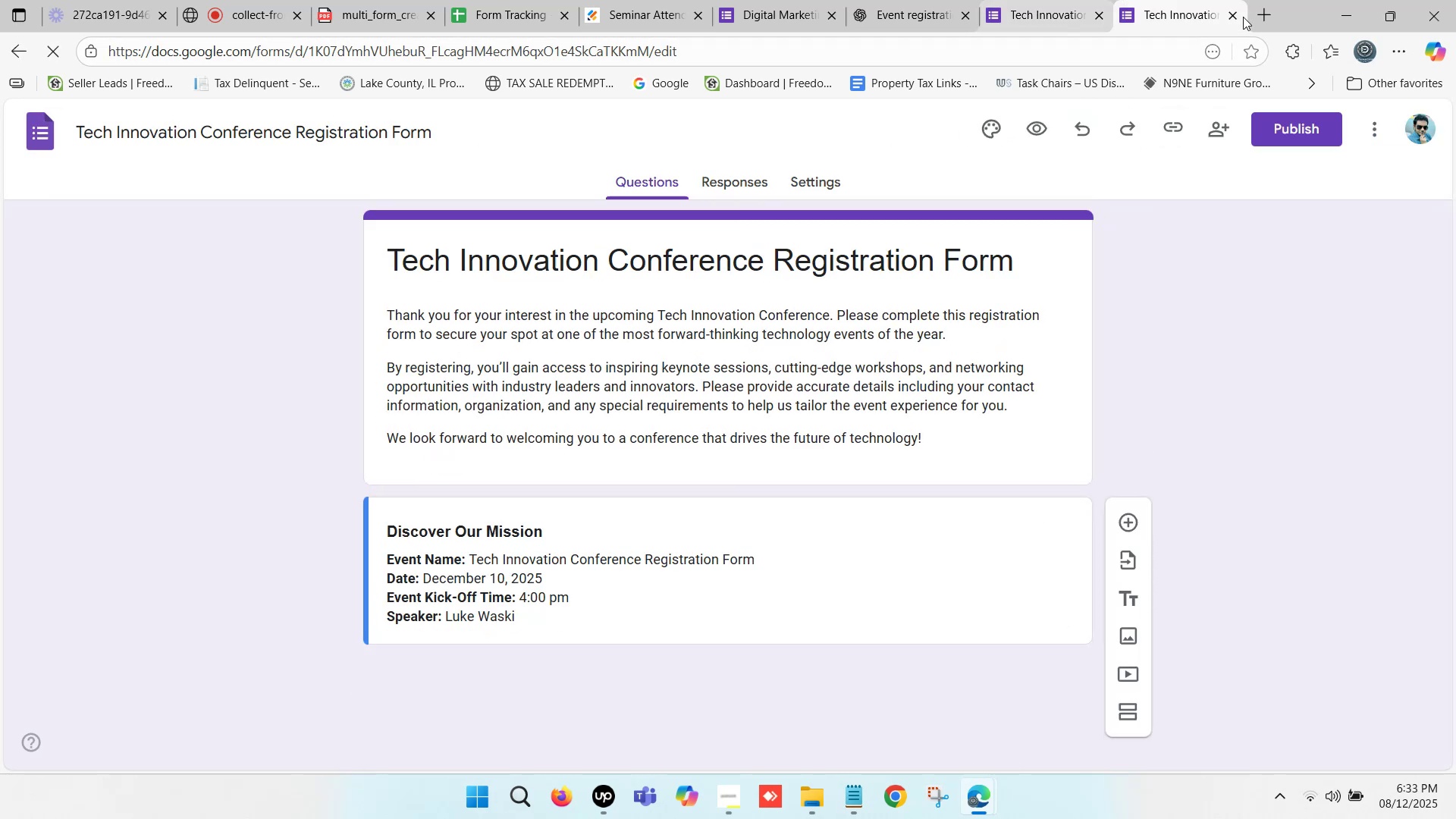 
left_click([1235, 14])
 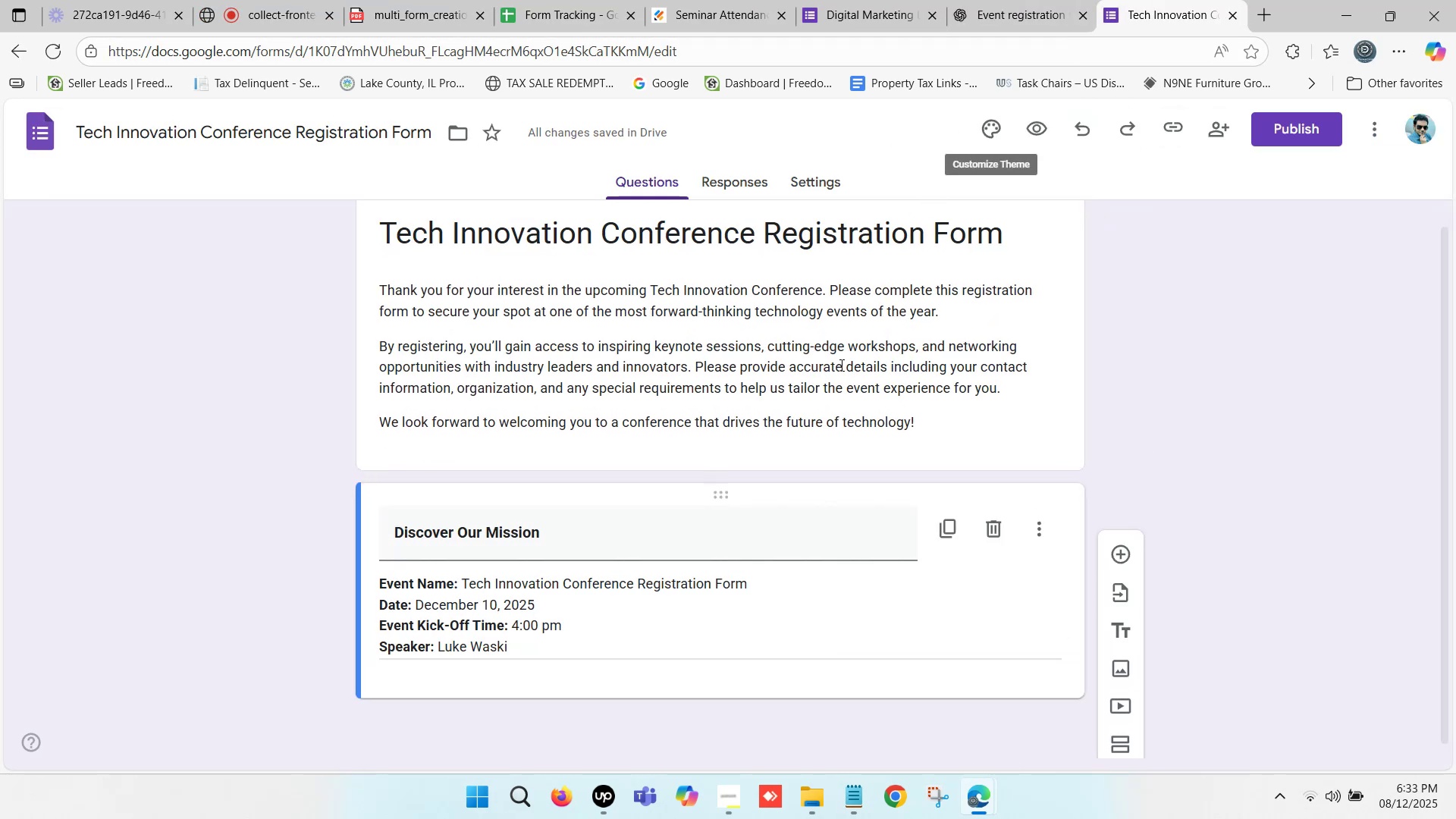 
scroll: coordinate [579, 472], scroll_direction: down, amount: 6.0
 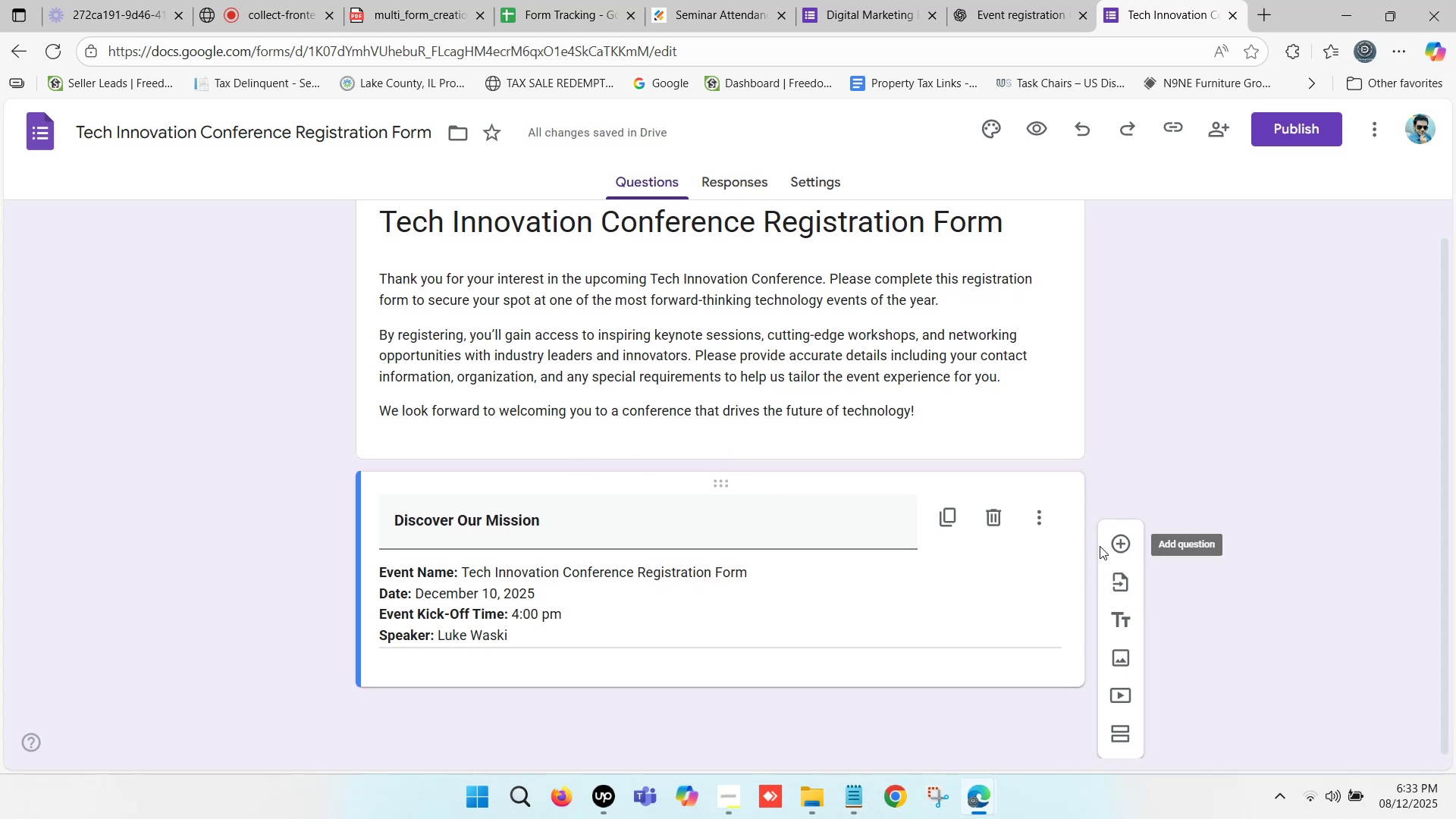 
left_click([1123, 541])
 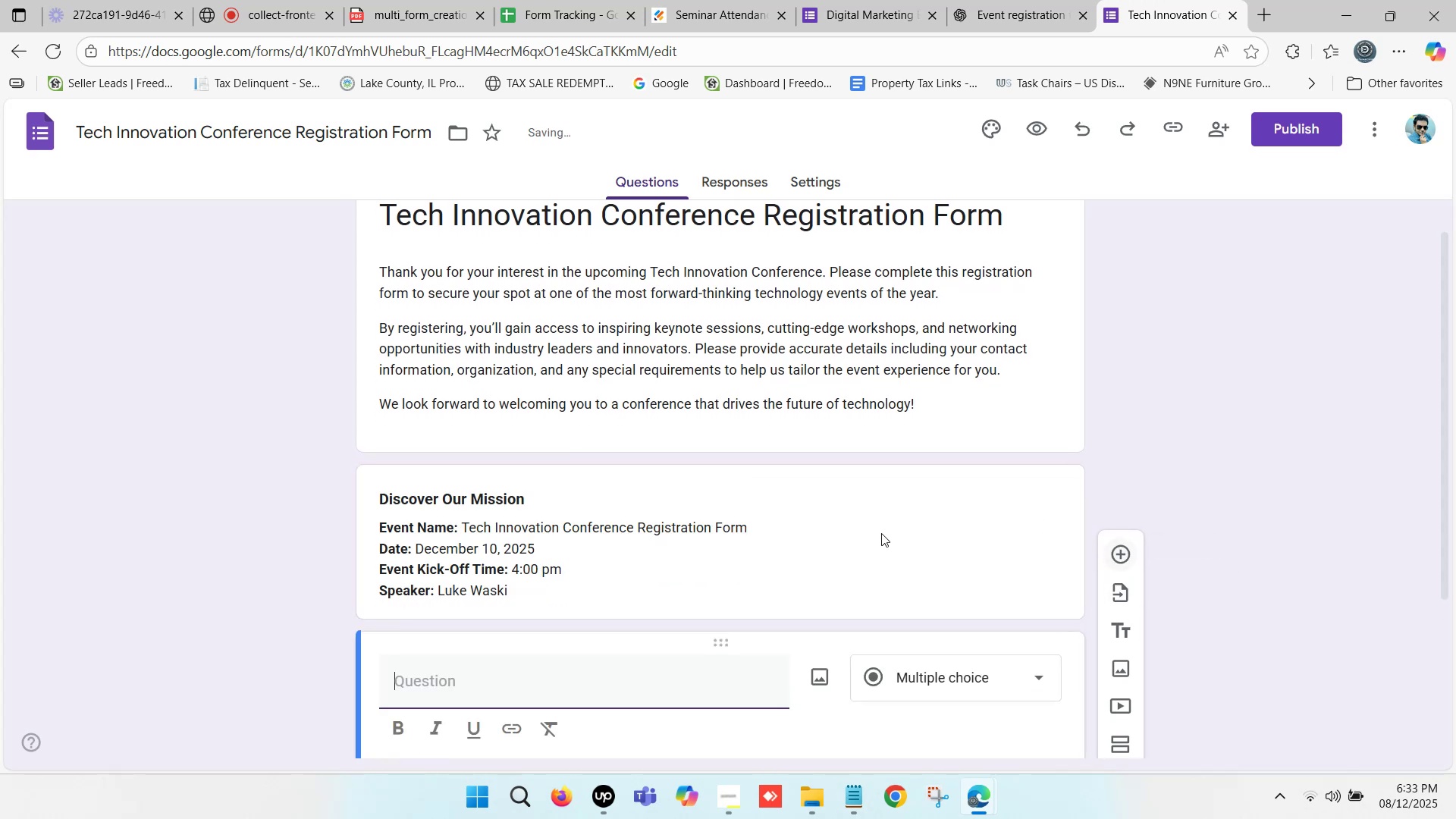 
scroll: coordinate [545, 572], scroll_direction: down, amount: 5.0
 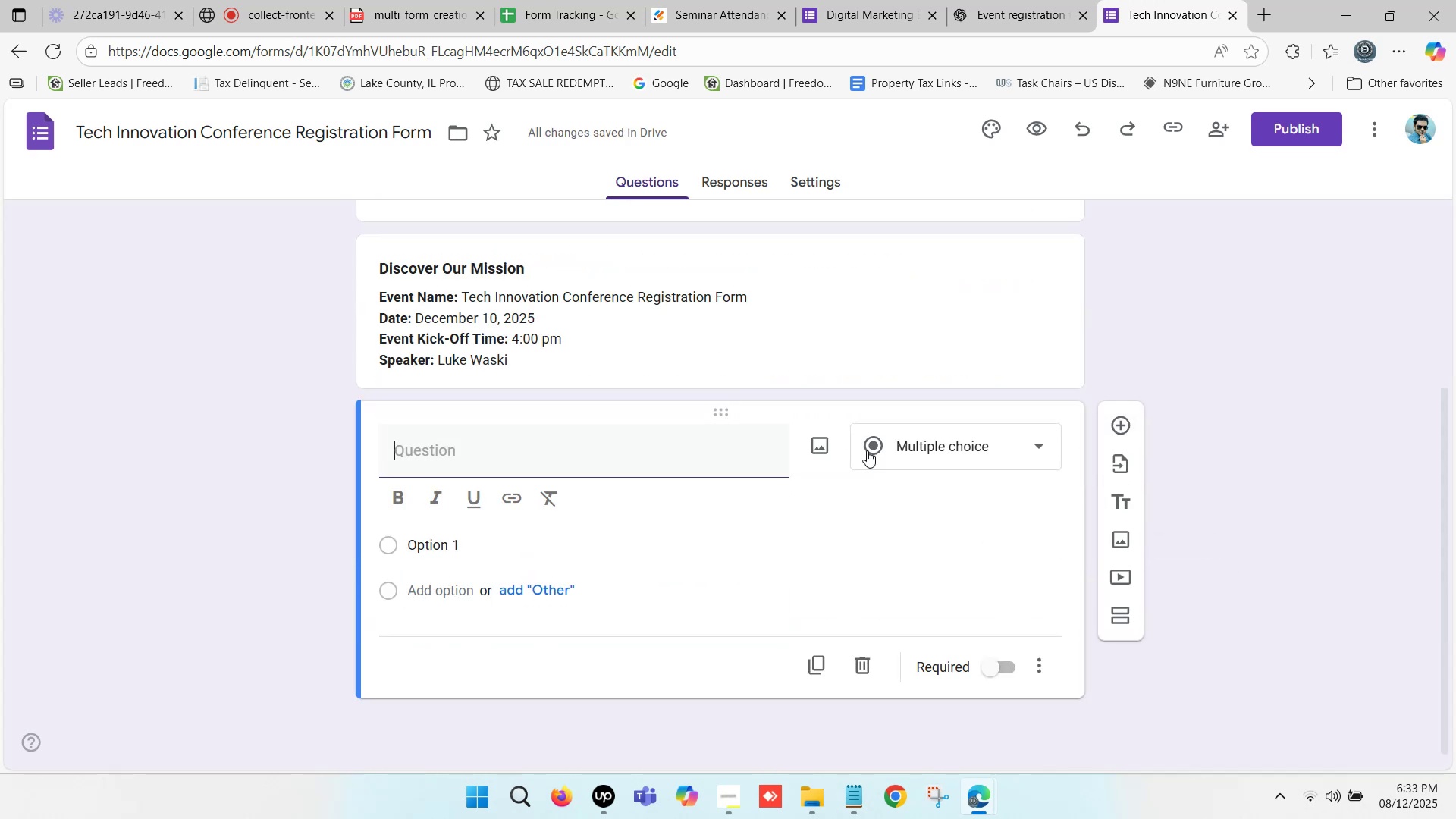 
left_click([906, 449])
 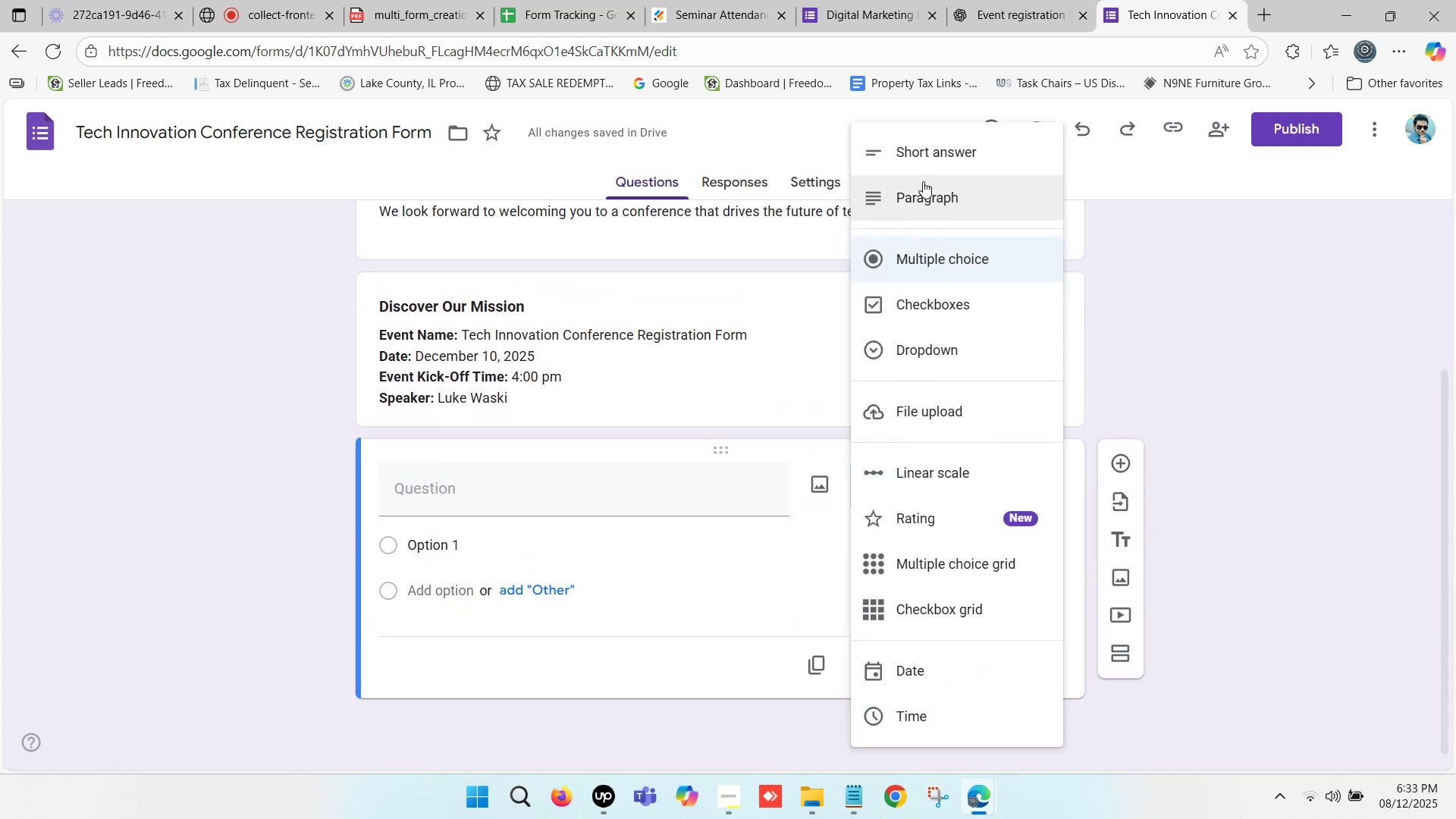 
left_click([941, 152])
 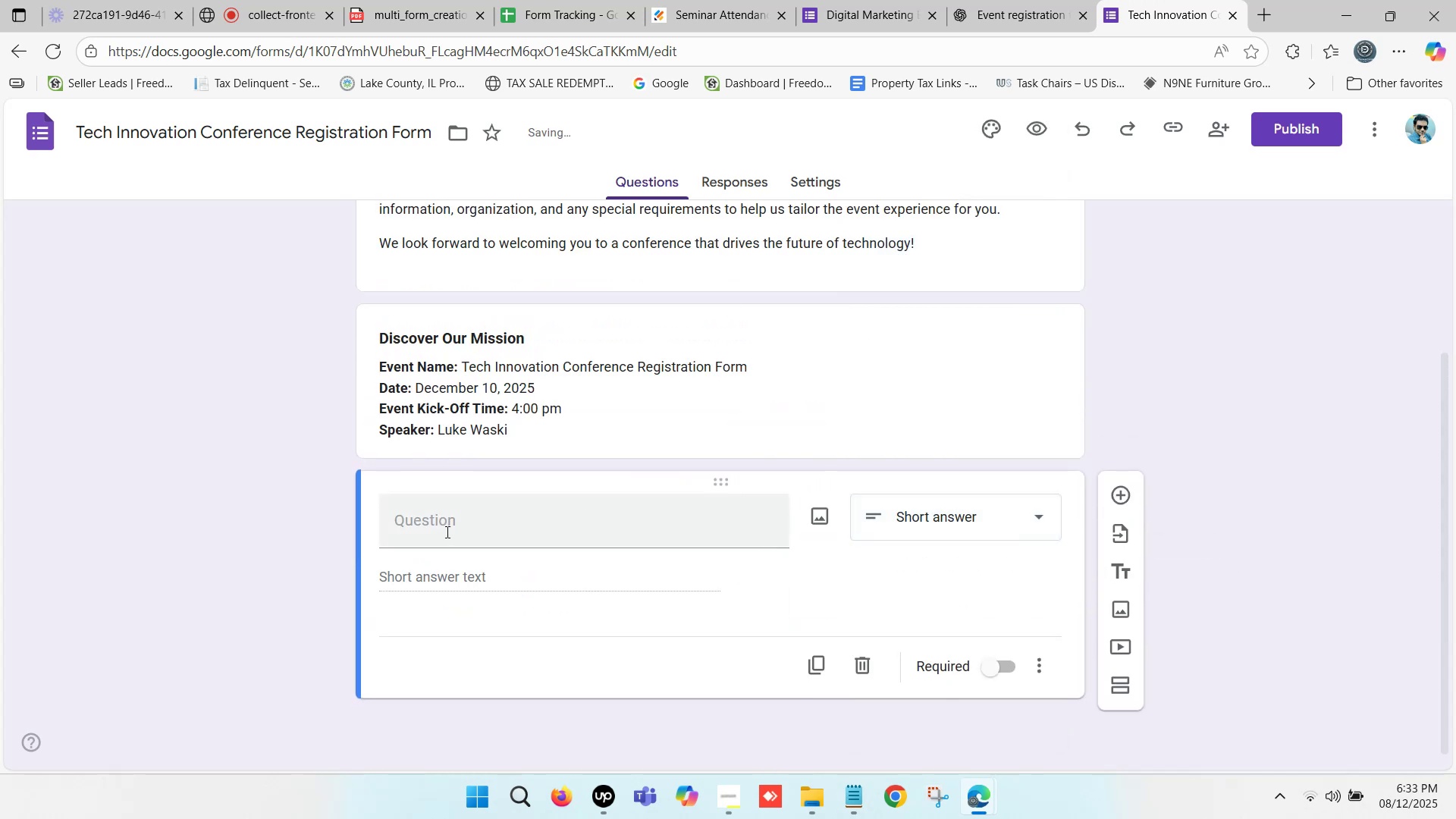 
left_click([444, 531])
 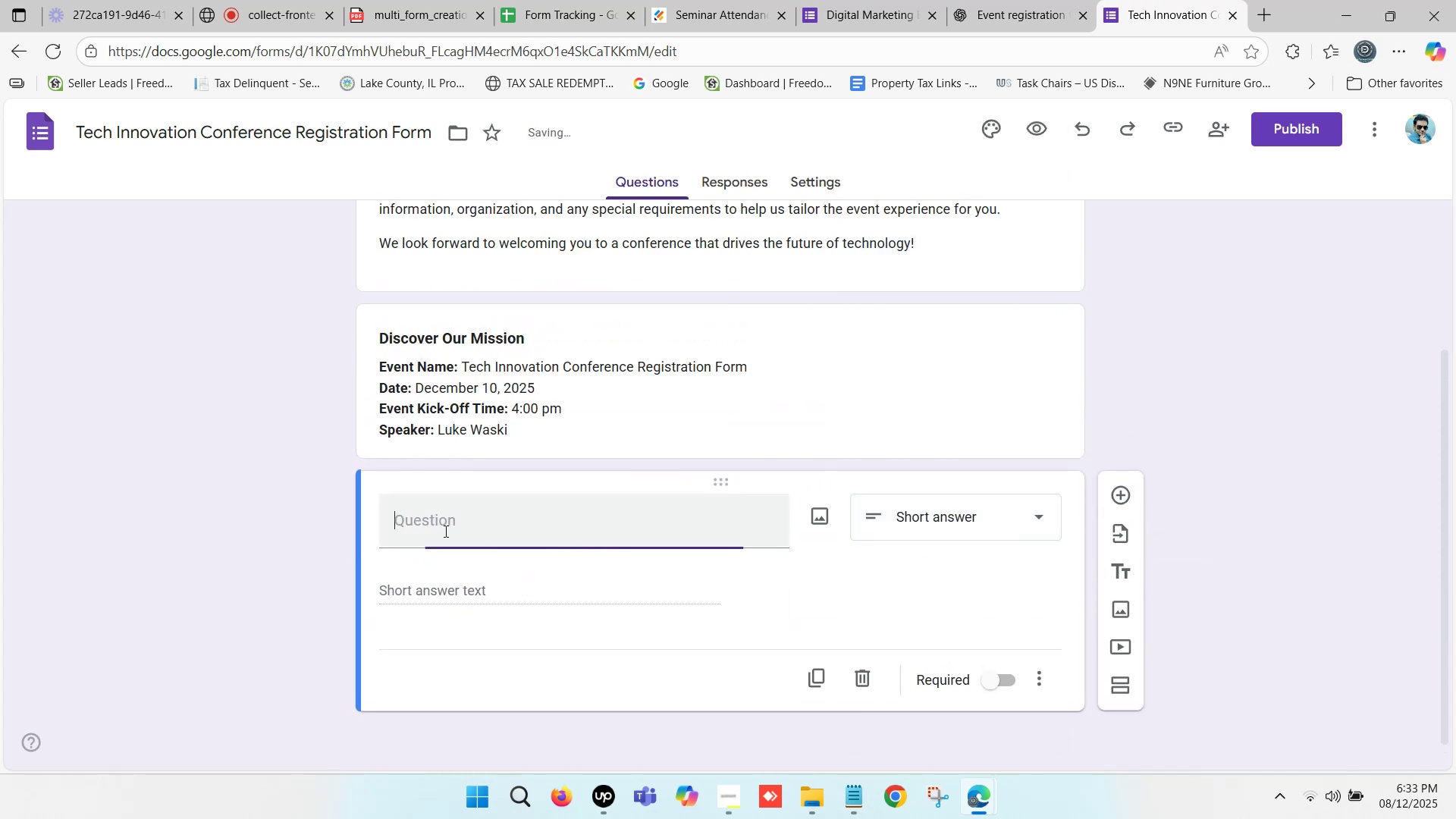 
key(Control+V)
 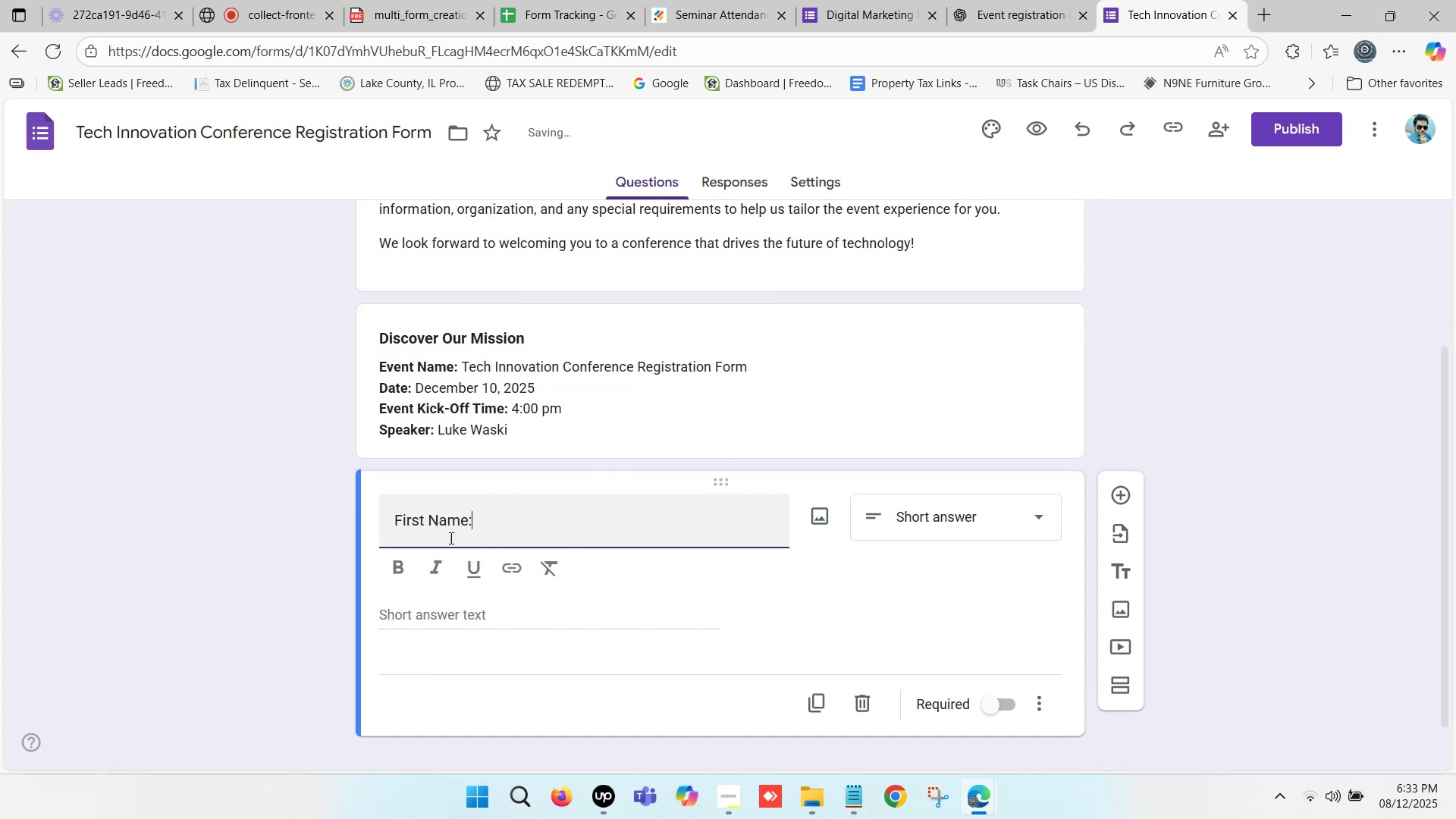 
left_click([319, 577])
 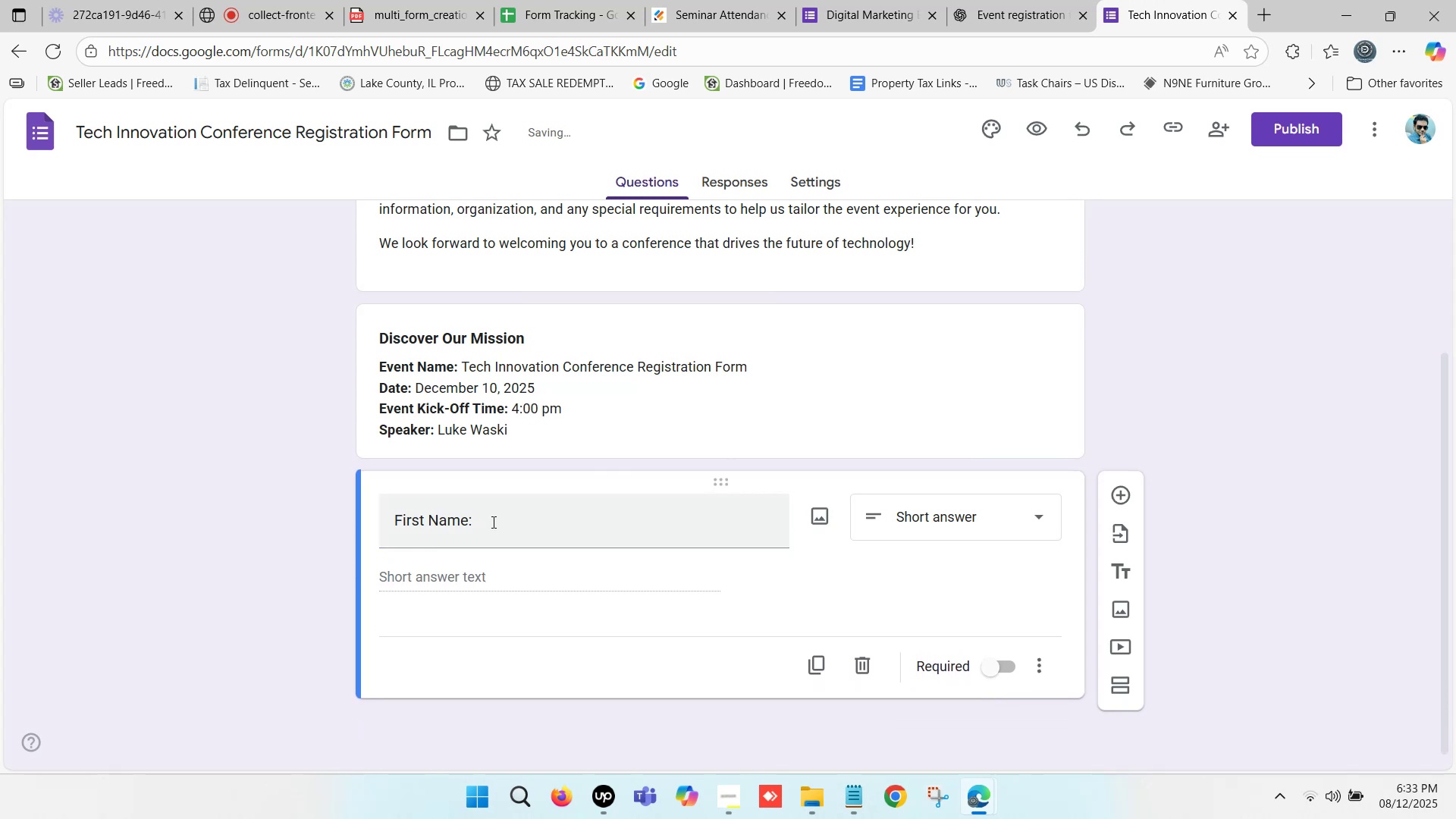 
scroll: coordinate [605, 569], scroll_direction: down, amount: 3.0
 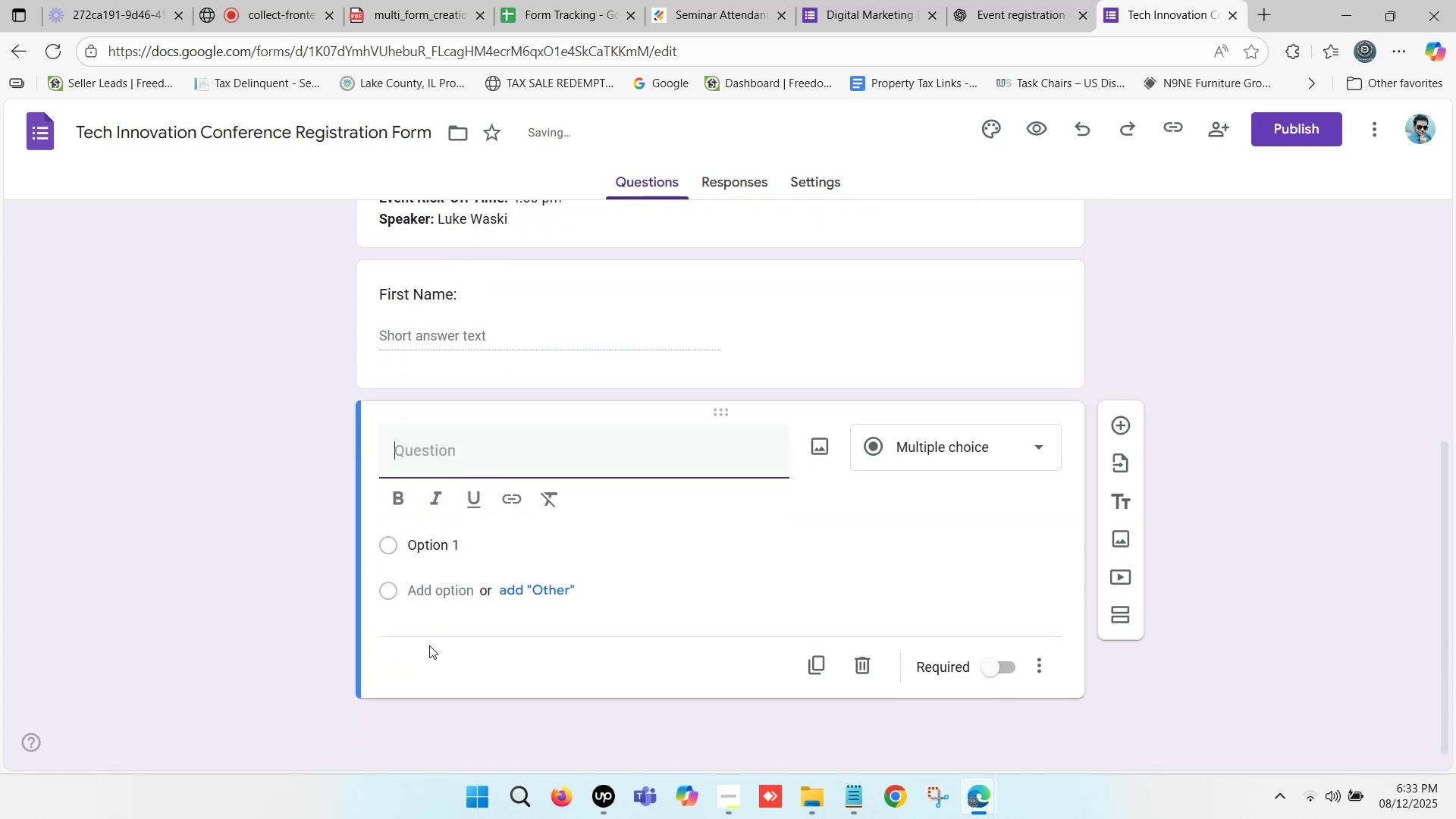 
mouse_move([488, 447])
 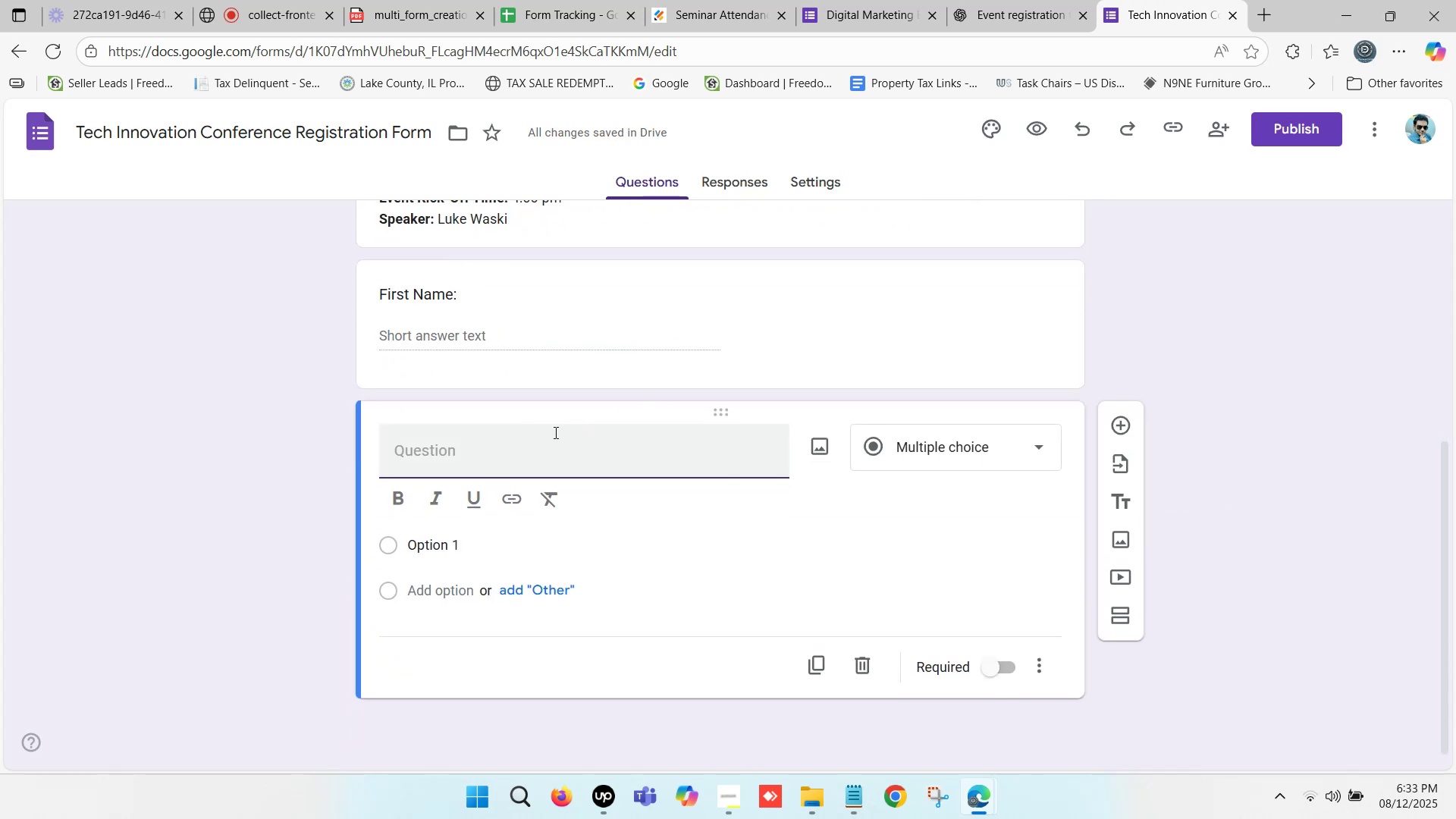 
key(Control+V)
 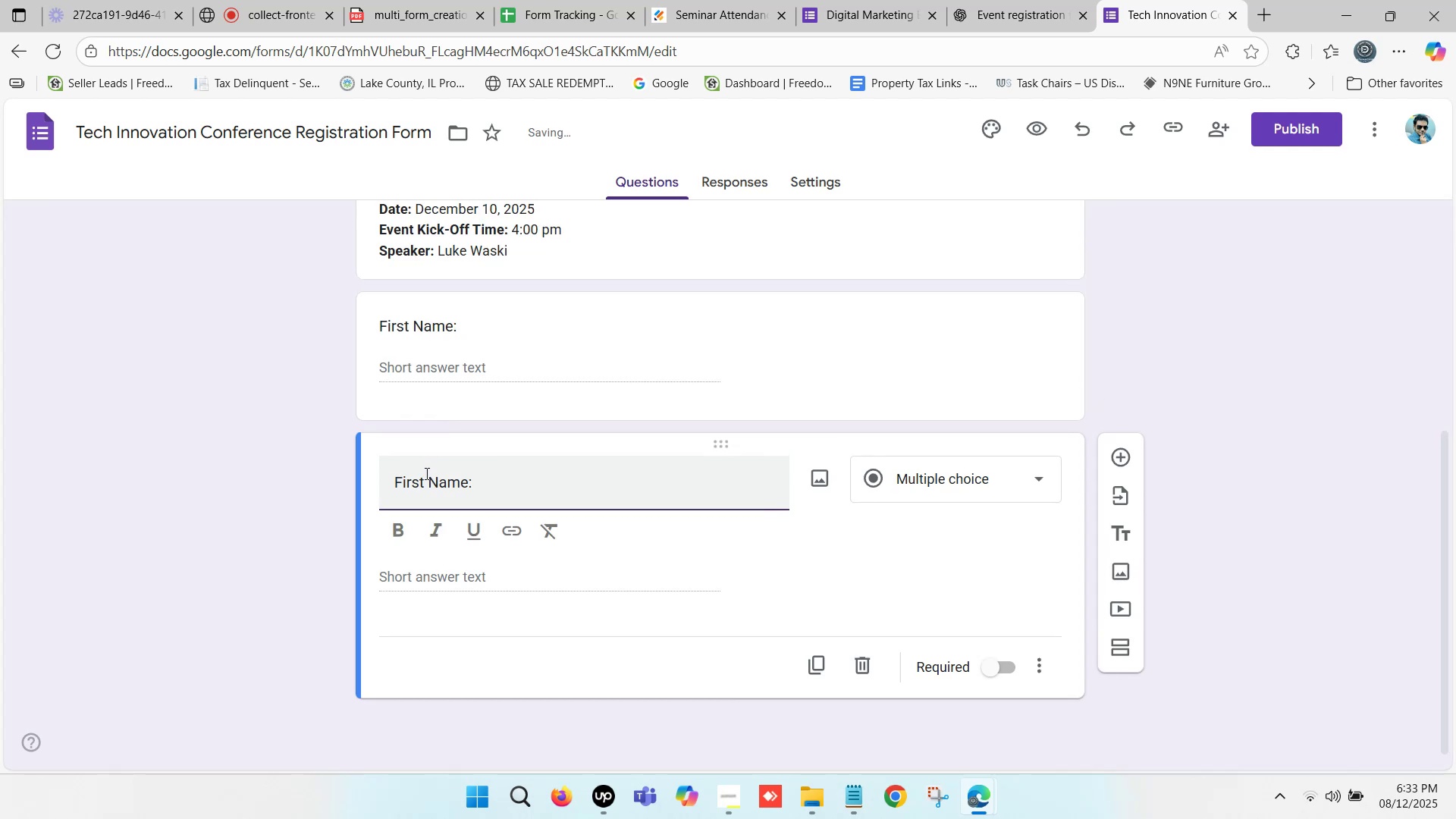 
left_click_drag(start_coordinate=[425, 477], to_coordinate=[394, 481])
 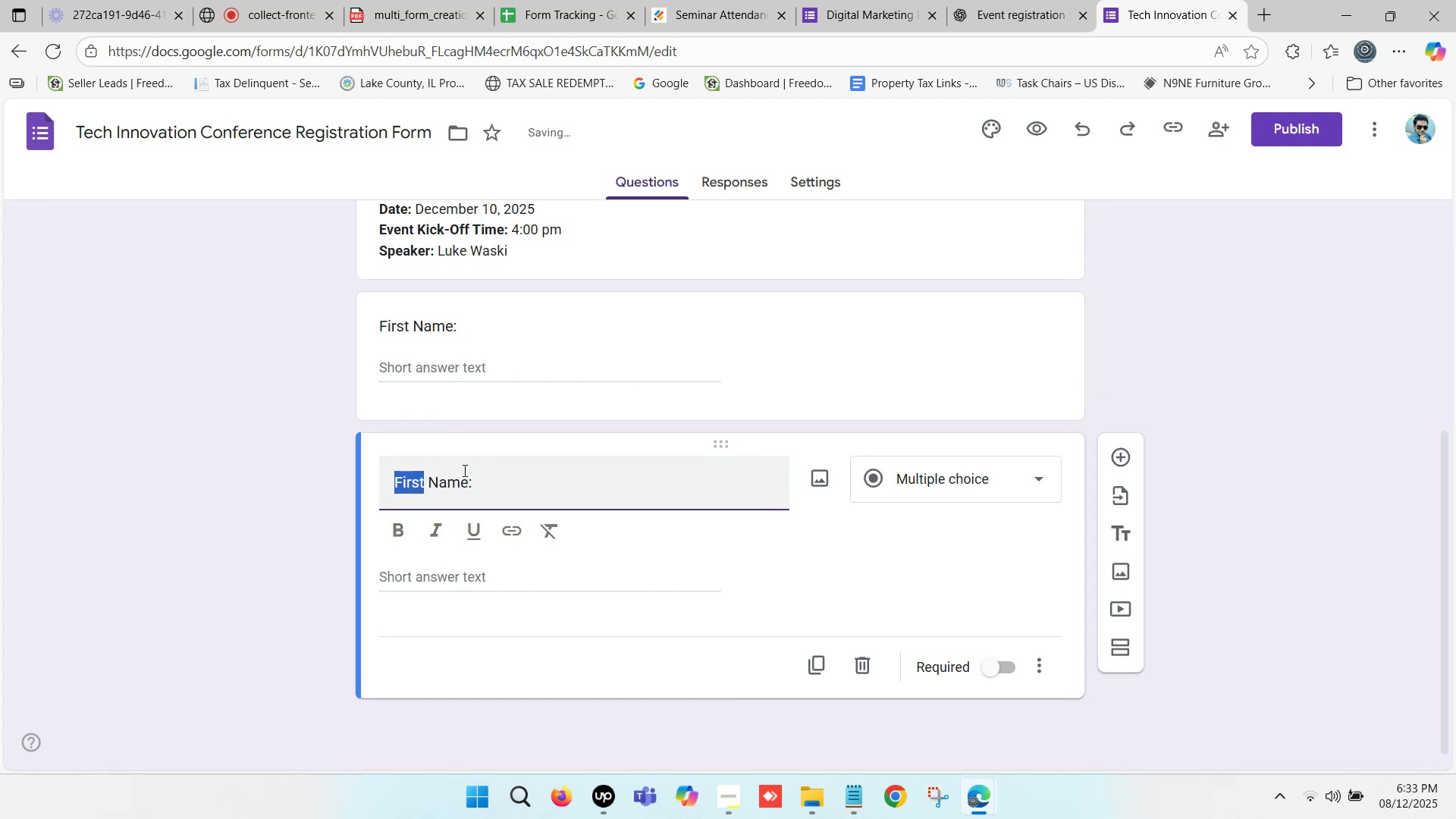 
type(Last)
 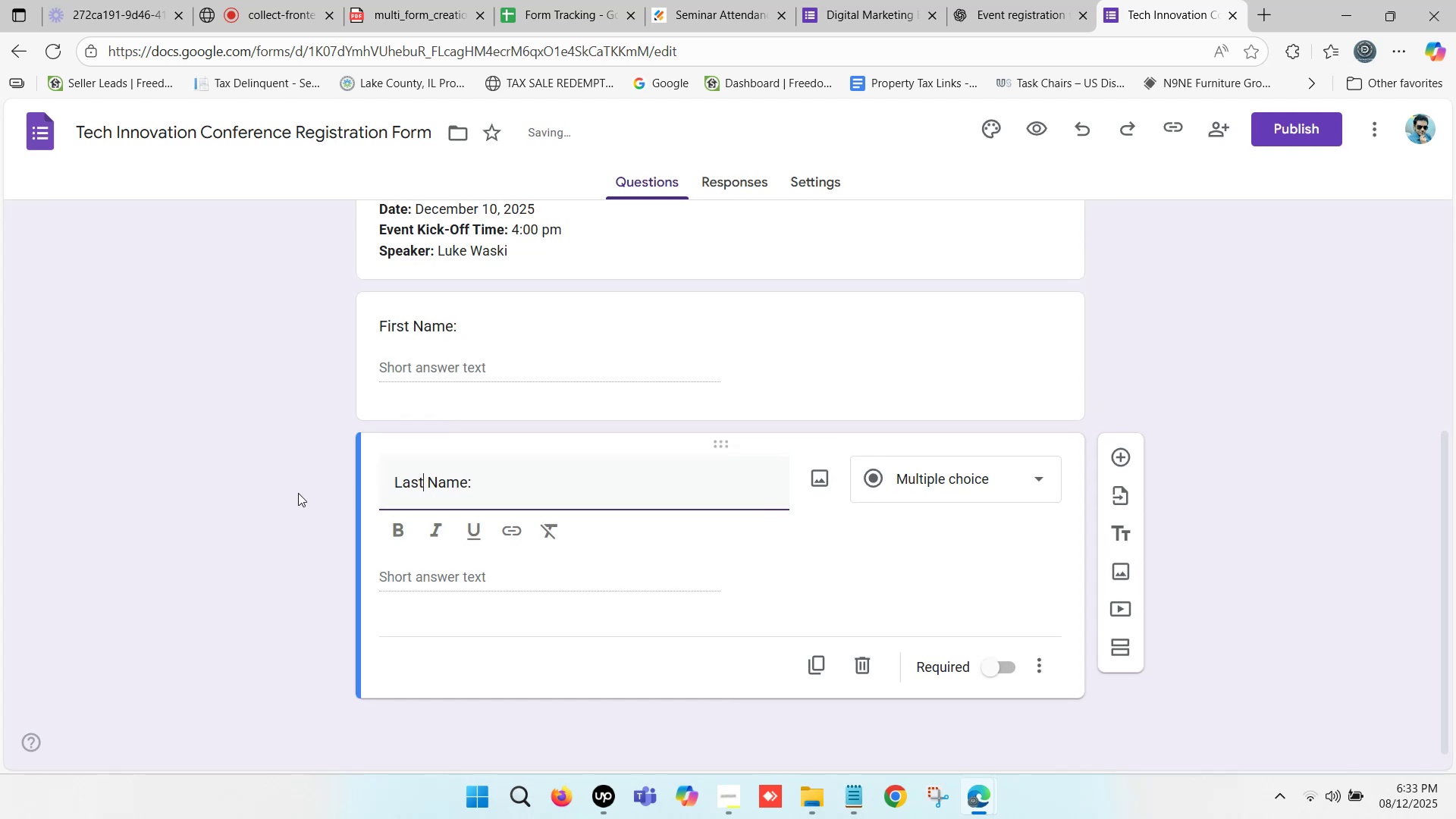 
left_click([283, 494])
 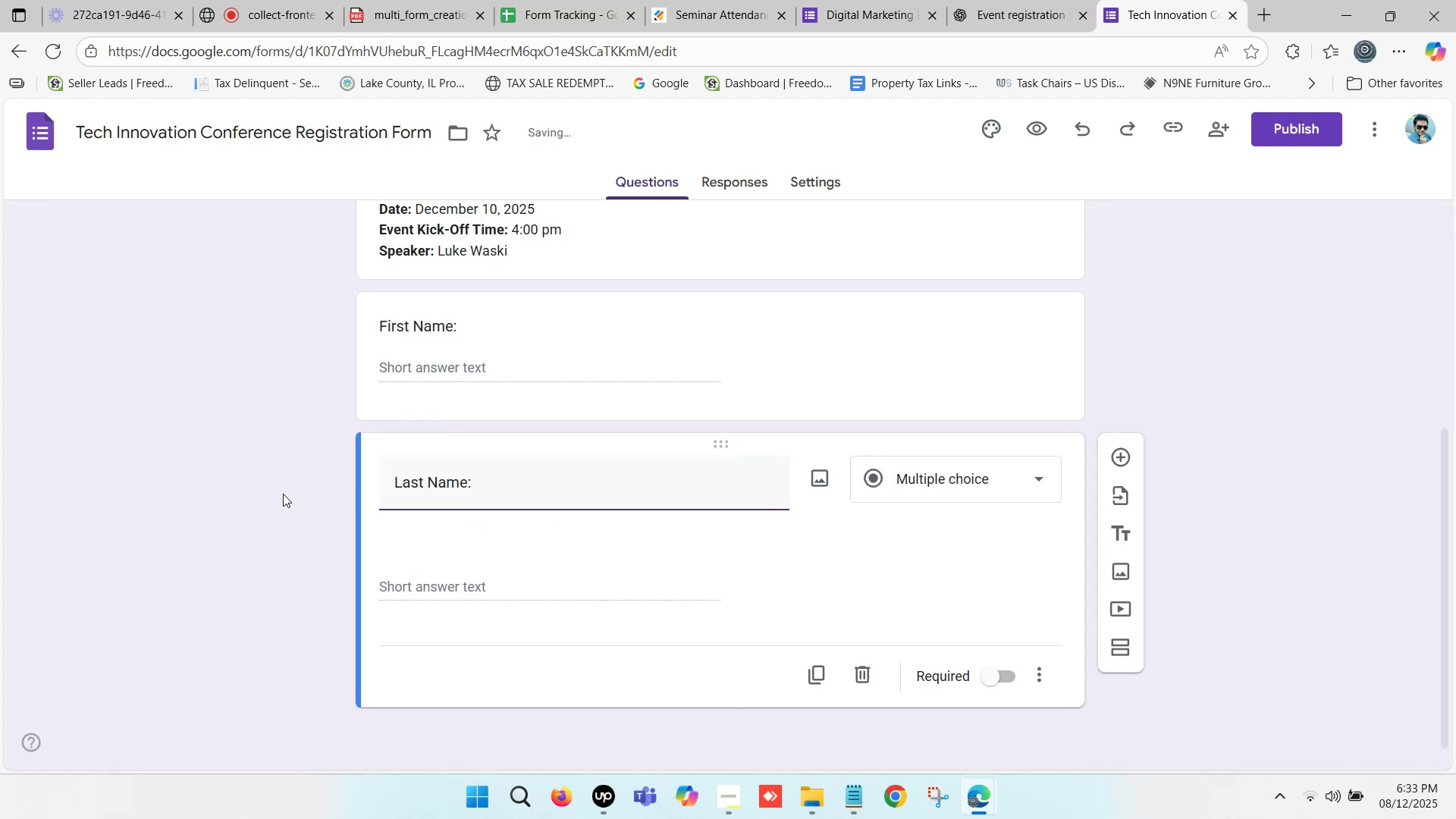 
scroll: coordinate [734, 454], scroll_direction: down, amount: 8.0
 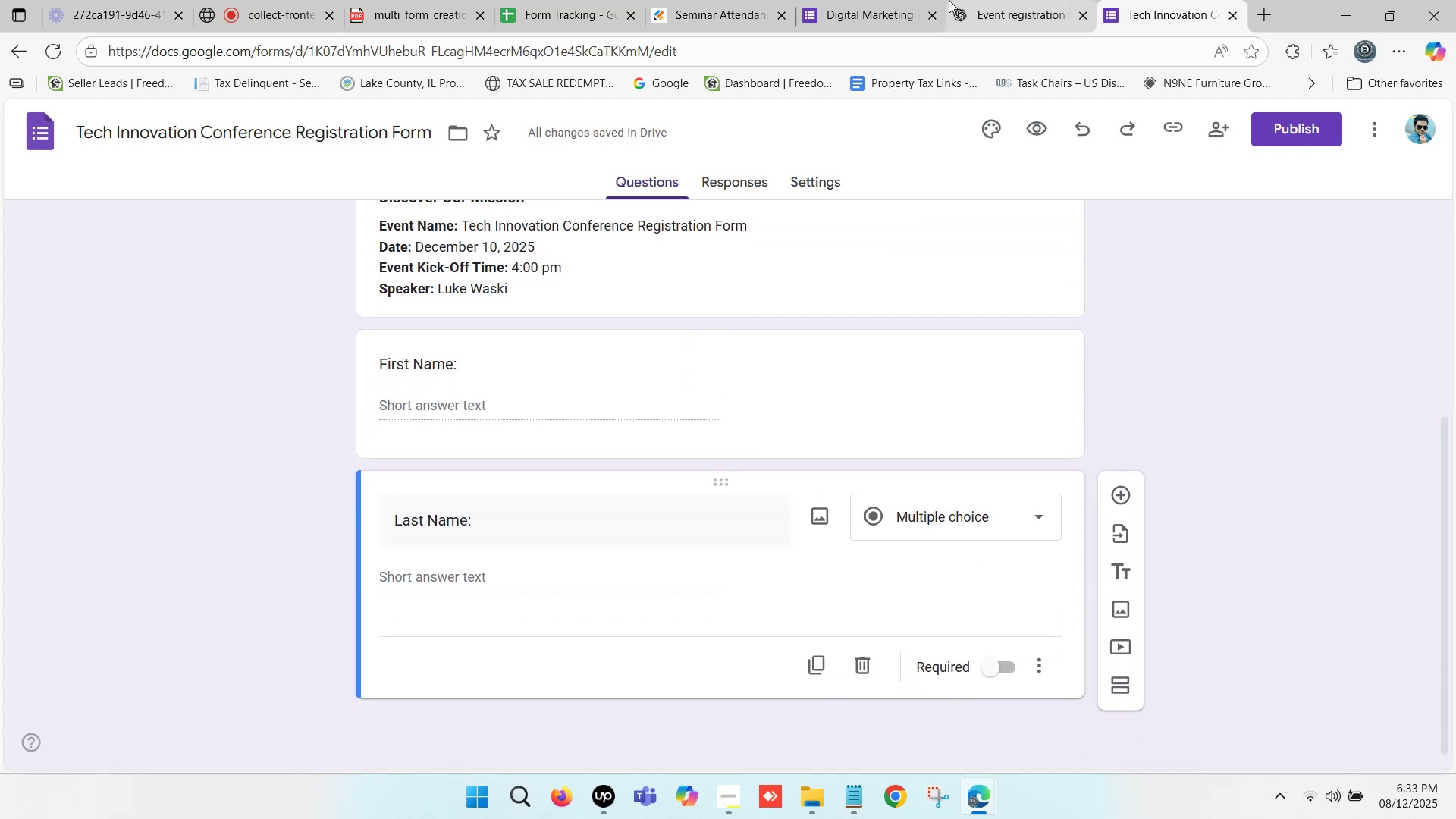 
left_click([855, 0])
 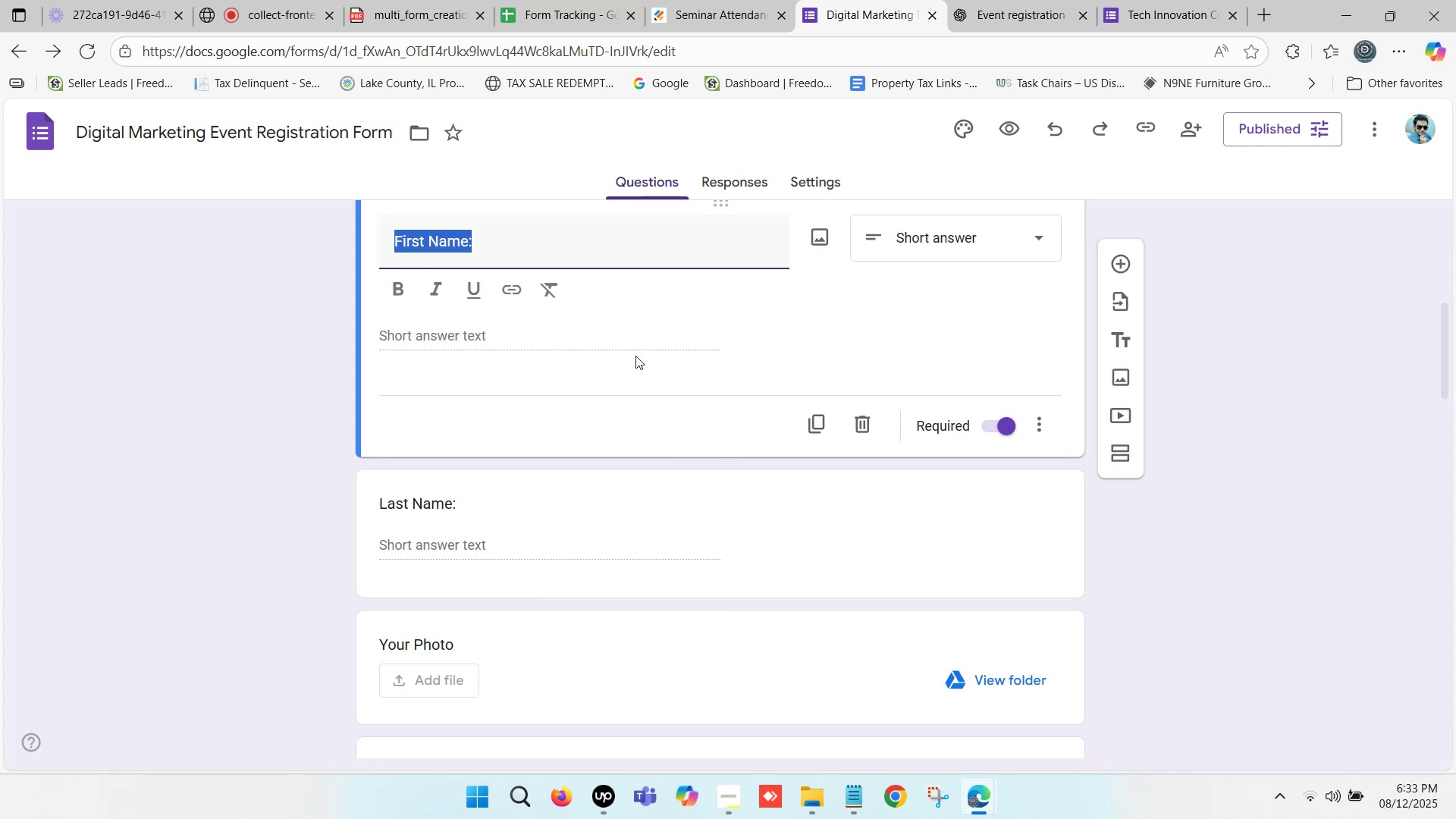 
scroll: coordinate [628, 356], scroll_direction: down, amount: 3.0
 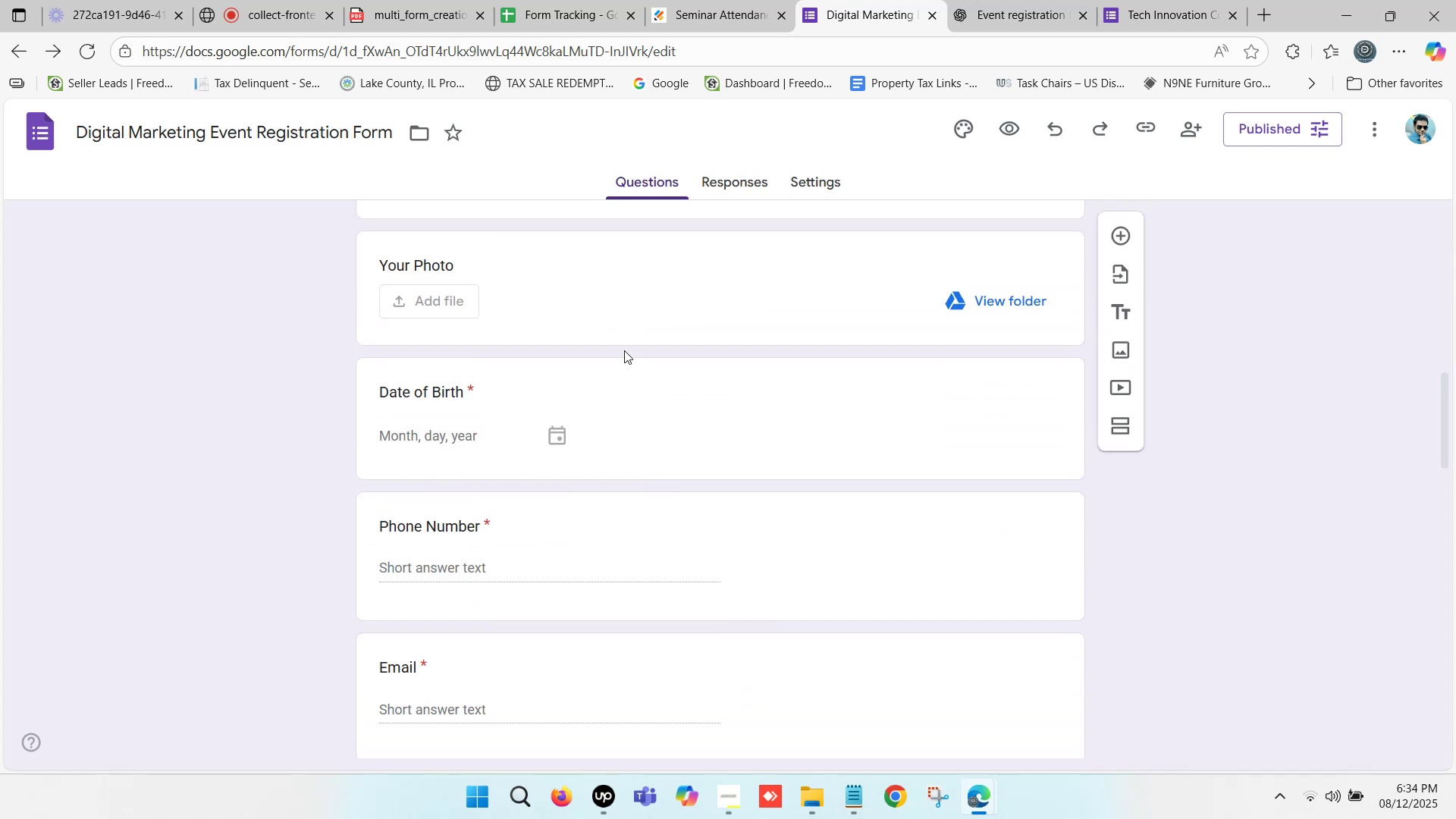 
scroll: coordinate [623, 349], scroll_direction: up, amount: 2.0
 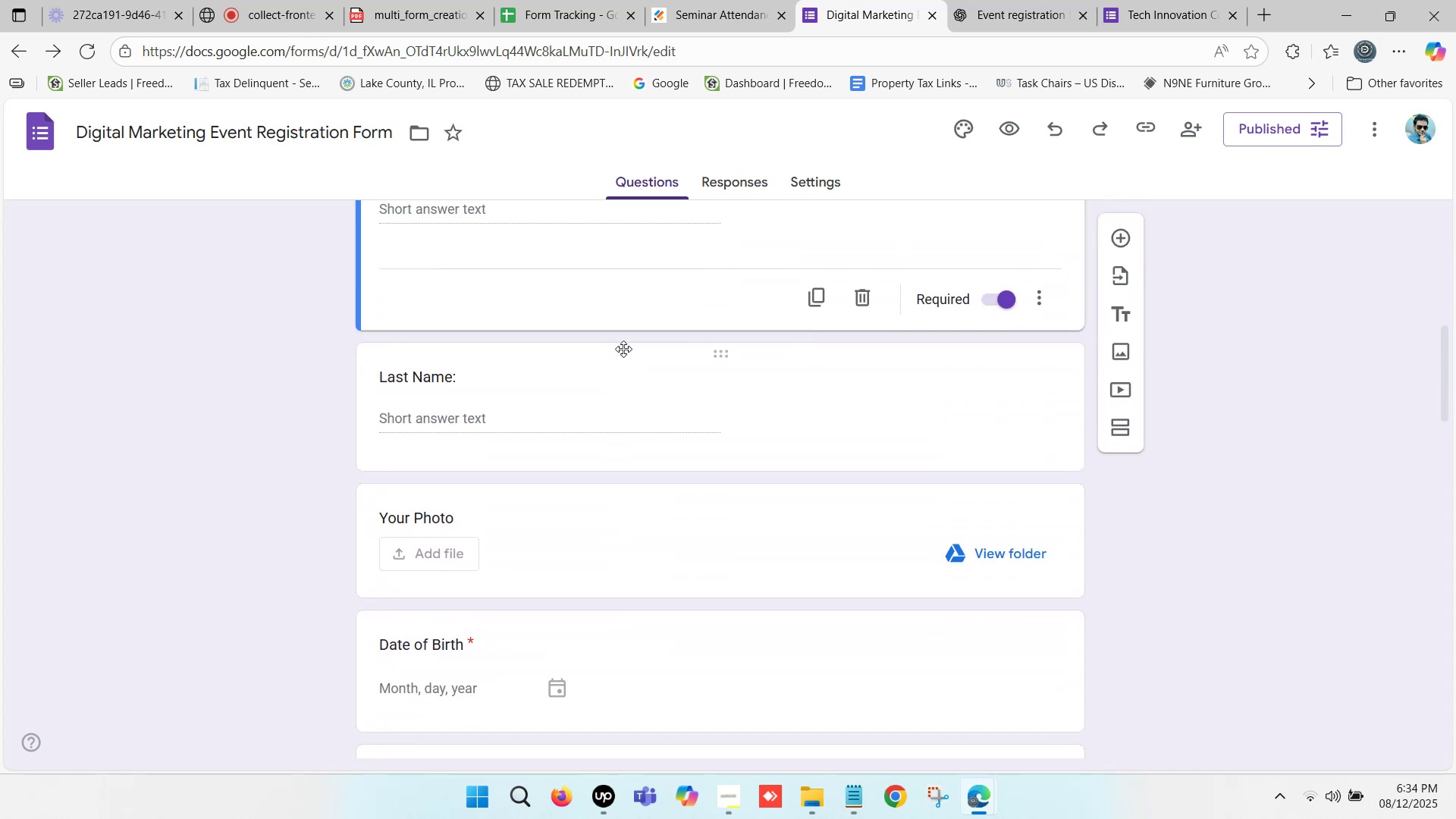 
scroll: coordinate [621, 347], scroll_direction: down, amount: 2.0
 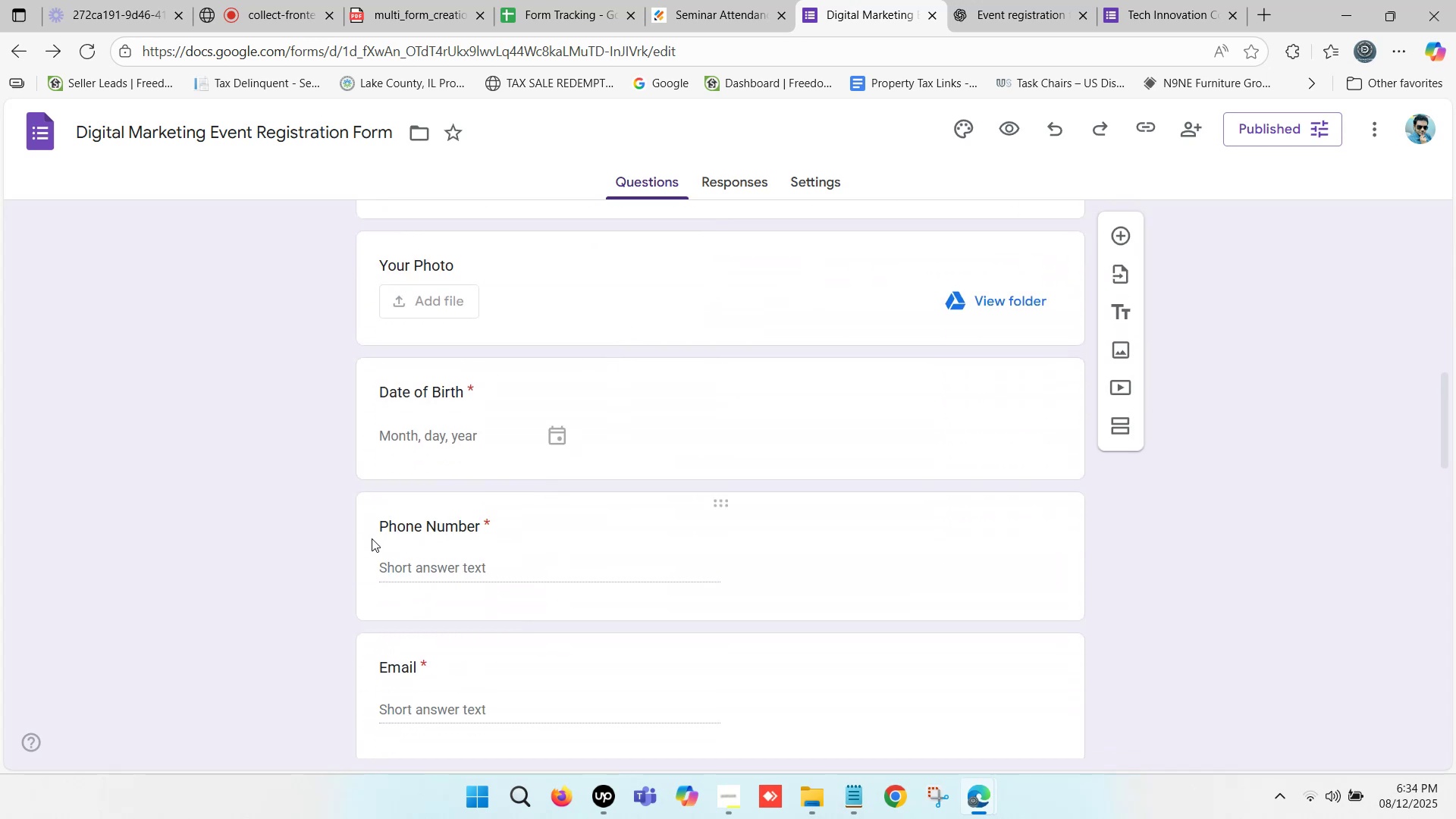 
left_click_drag(start_coordinate=[381, 532], to_coordinate=[447, 532])
 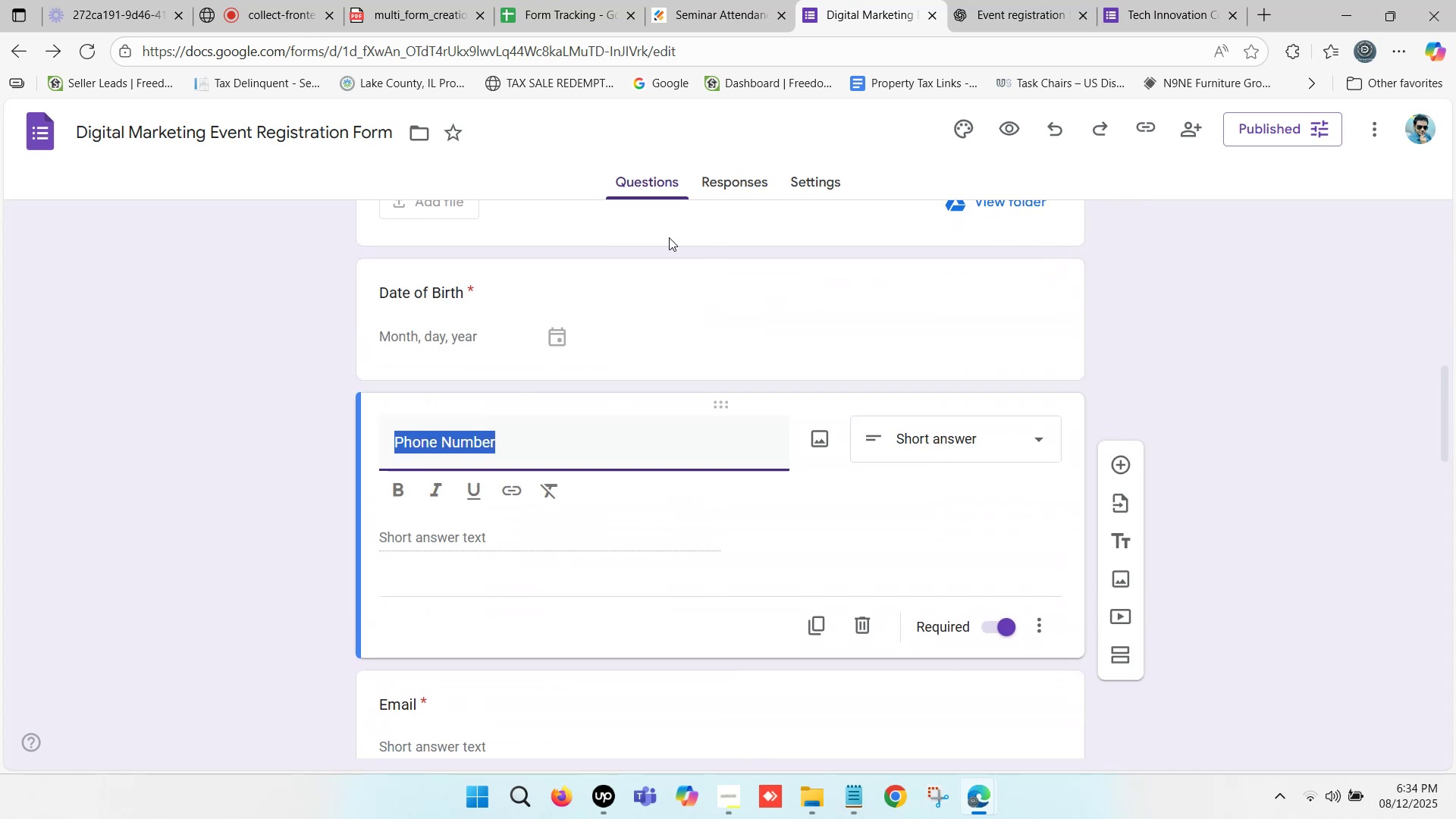 
key(Control+C)
 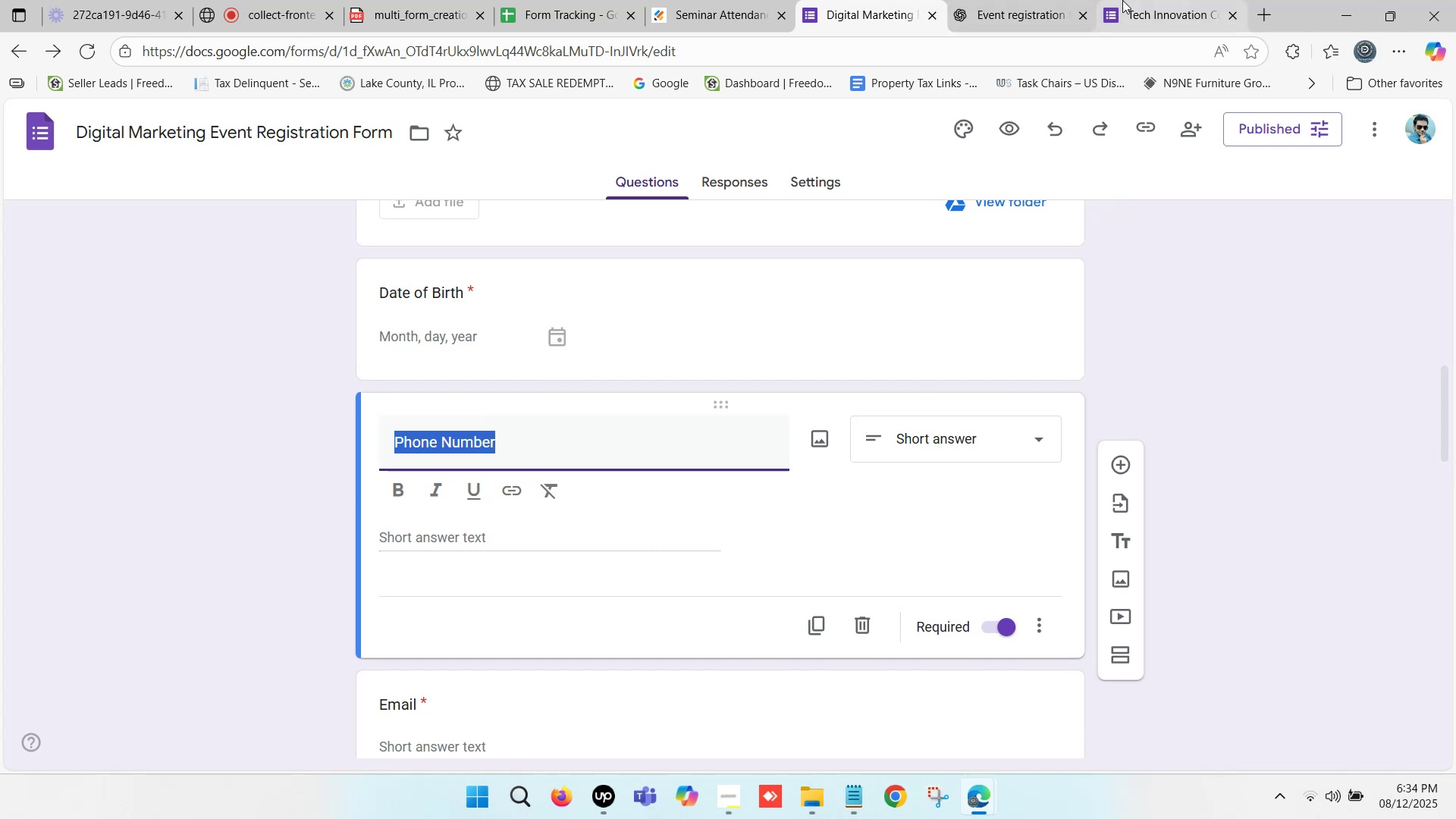 
left_click([1125, 0])
 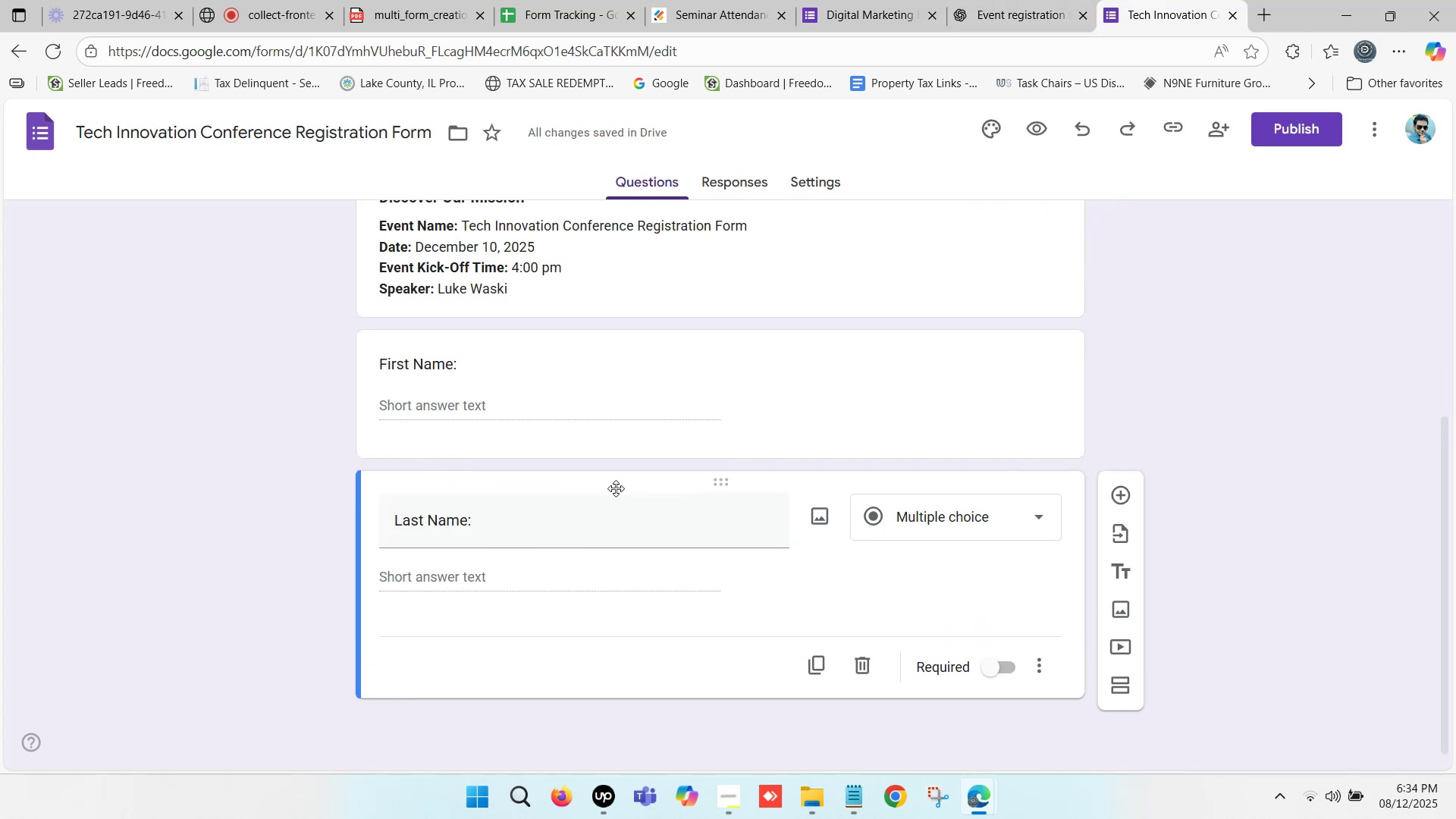 
scroll: coordinate [626, 474], scroll_direction: down, amount: 2.0
 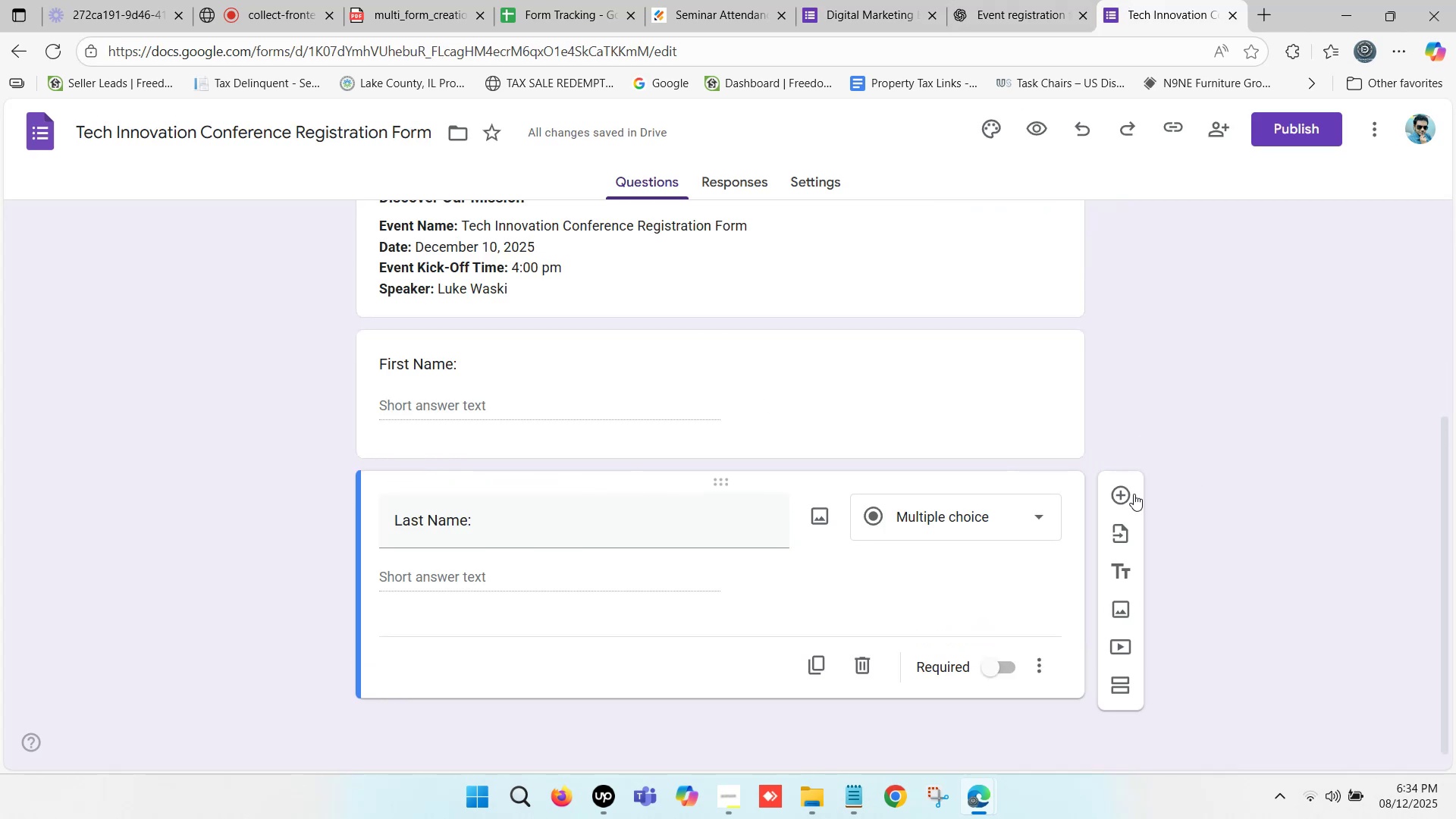 
left_click([1124, 491])
 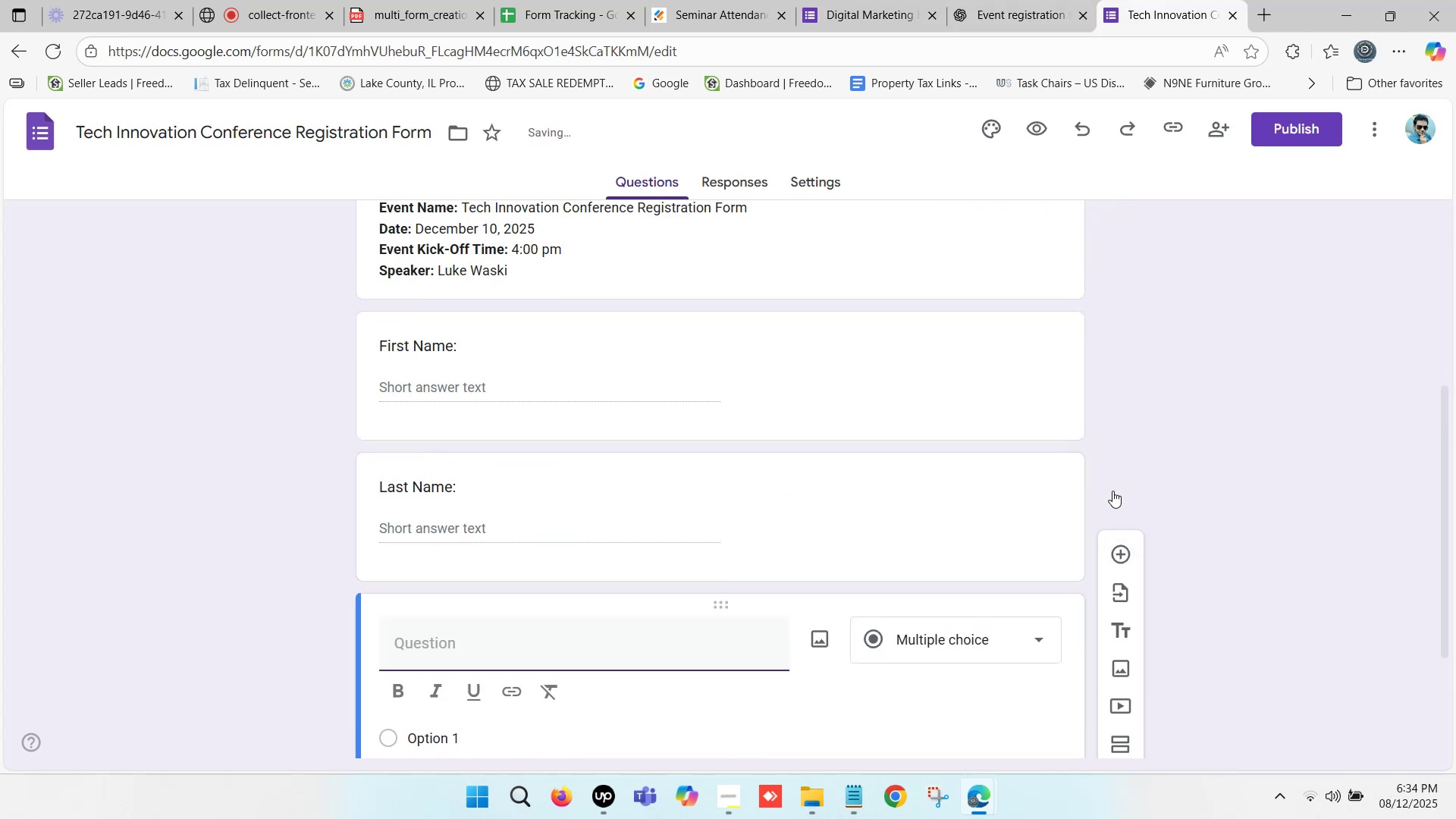 
scroll: coordinate [599, 513], scroll_direction: down, amount: 2.0
 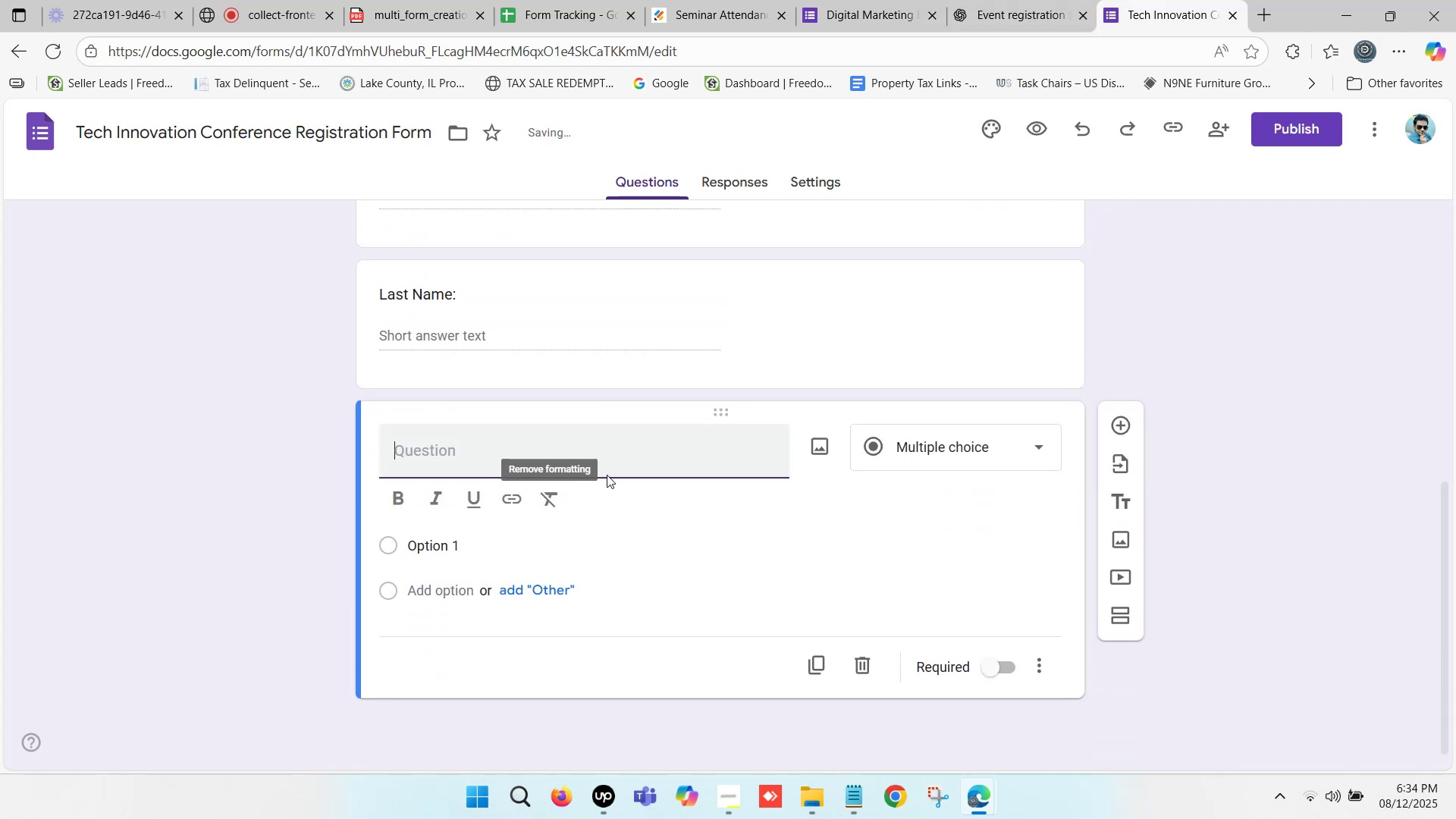 
key(Control+V)
 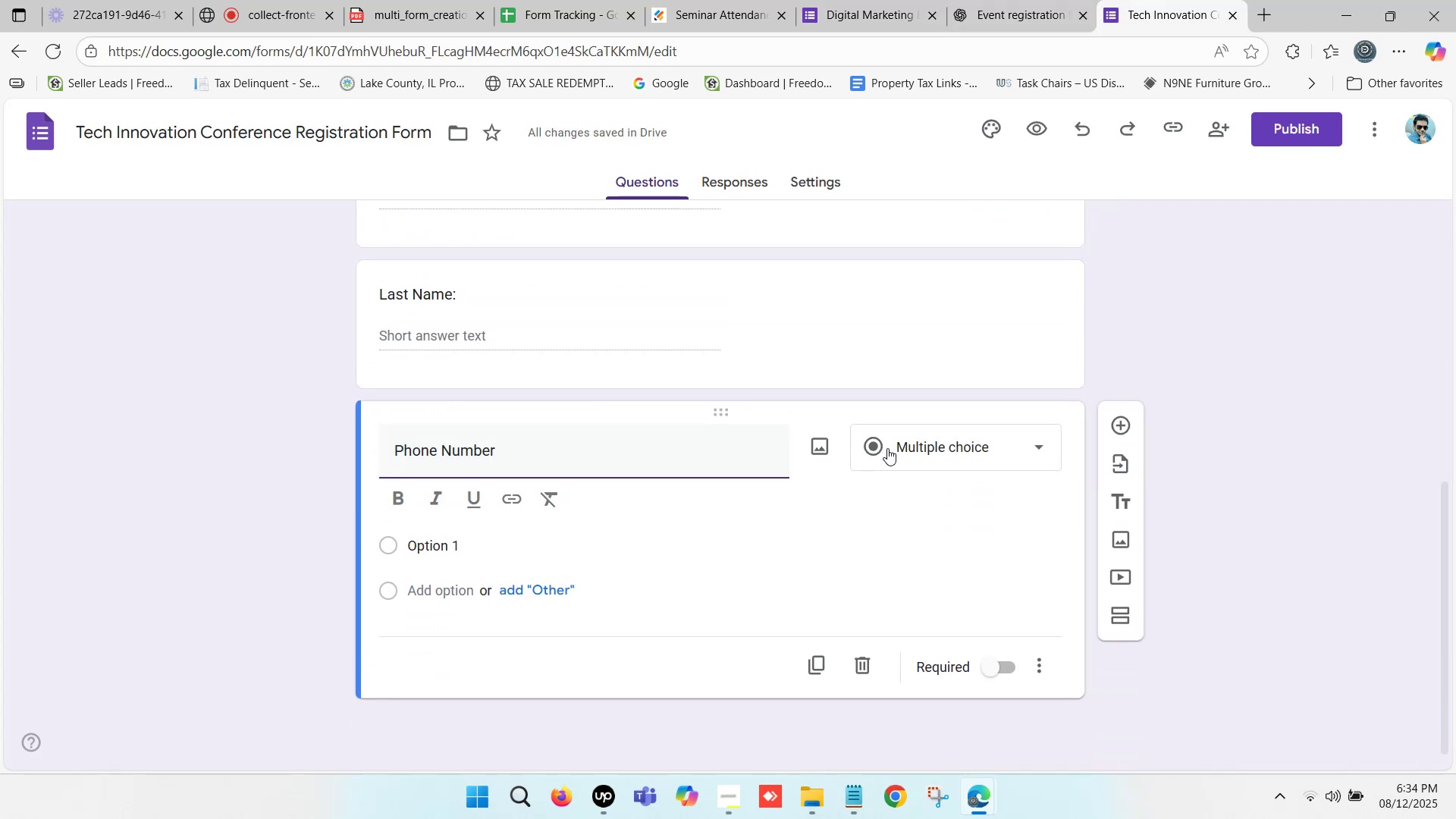 
left_click([926, 439])
 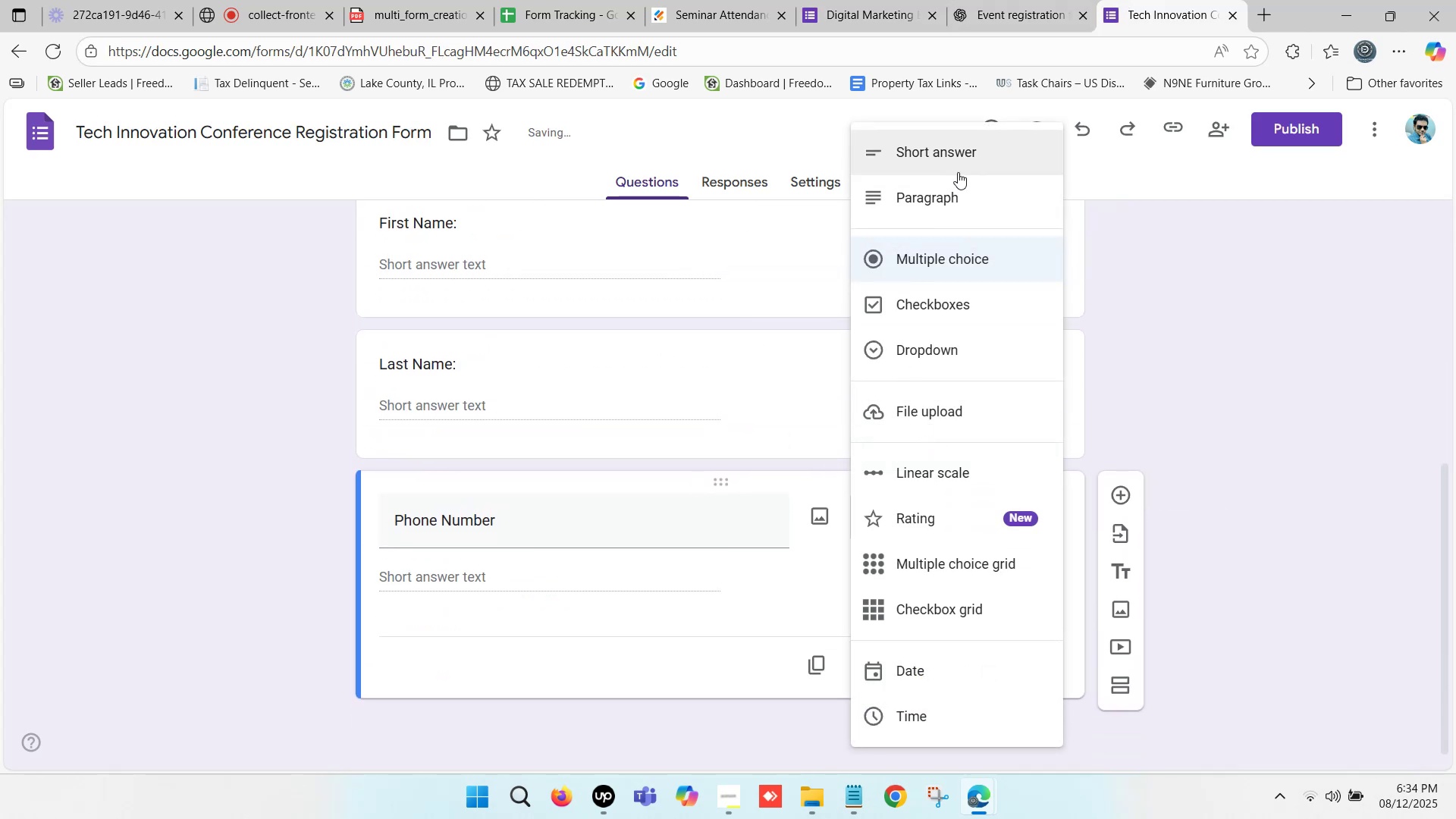 
left_click([960, 159])
 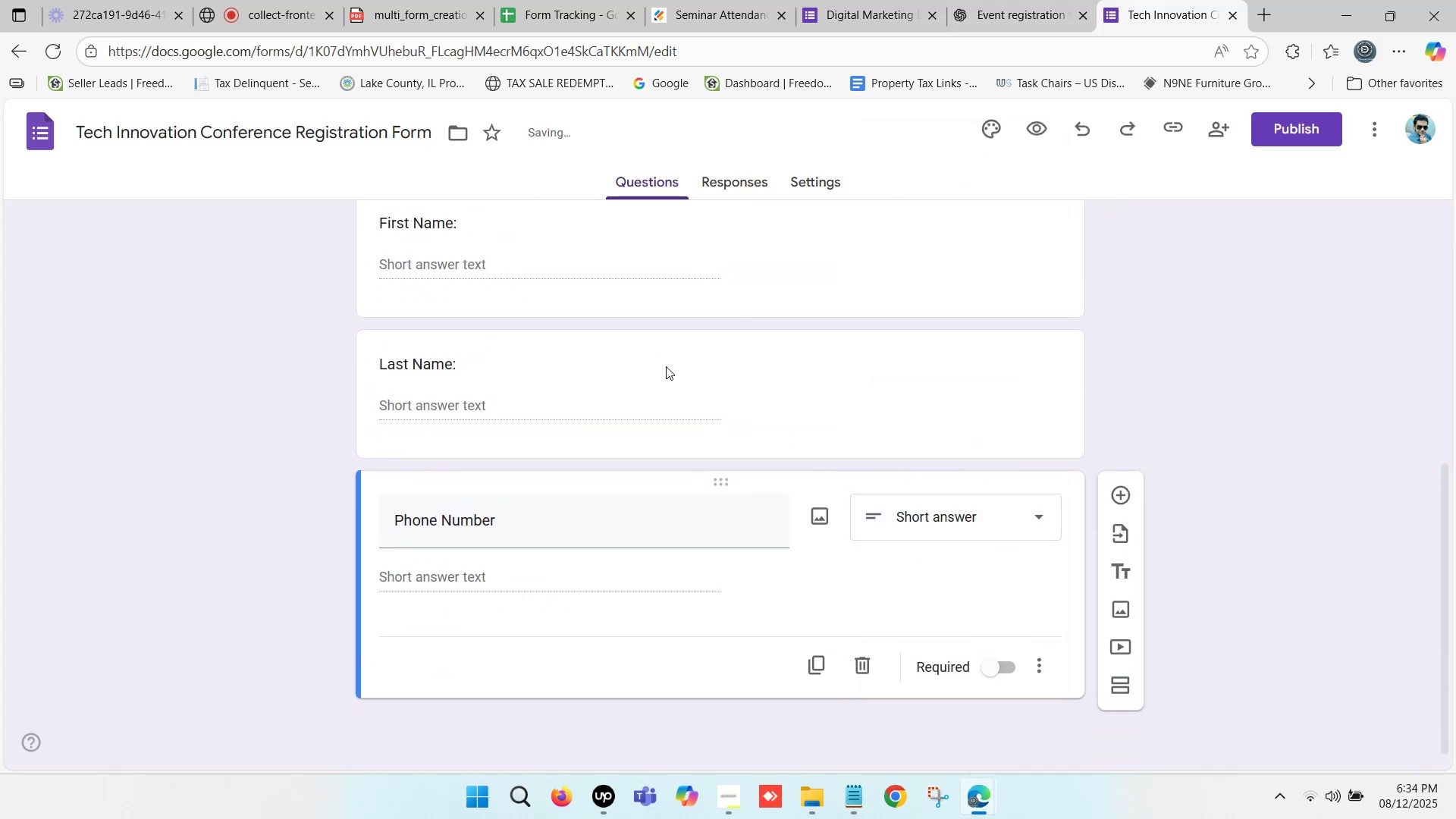 
scroll: coordinate [613, 476], scroll_direction: down, amount: 2.0
 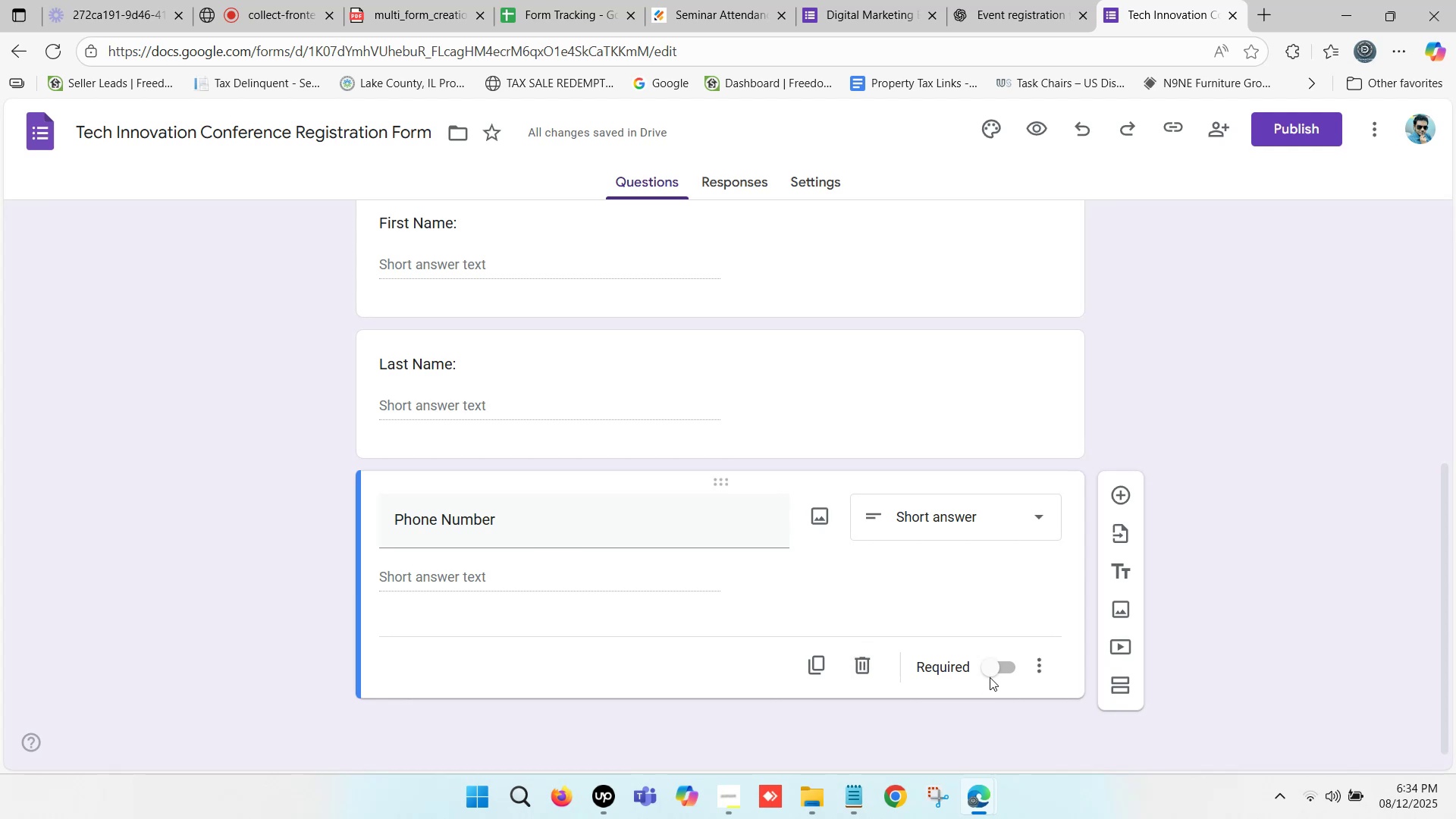 
left_click([997, 663])
 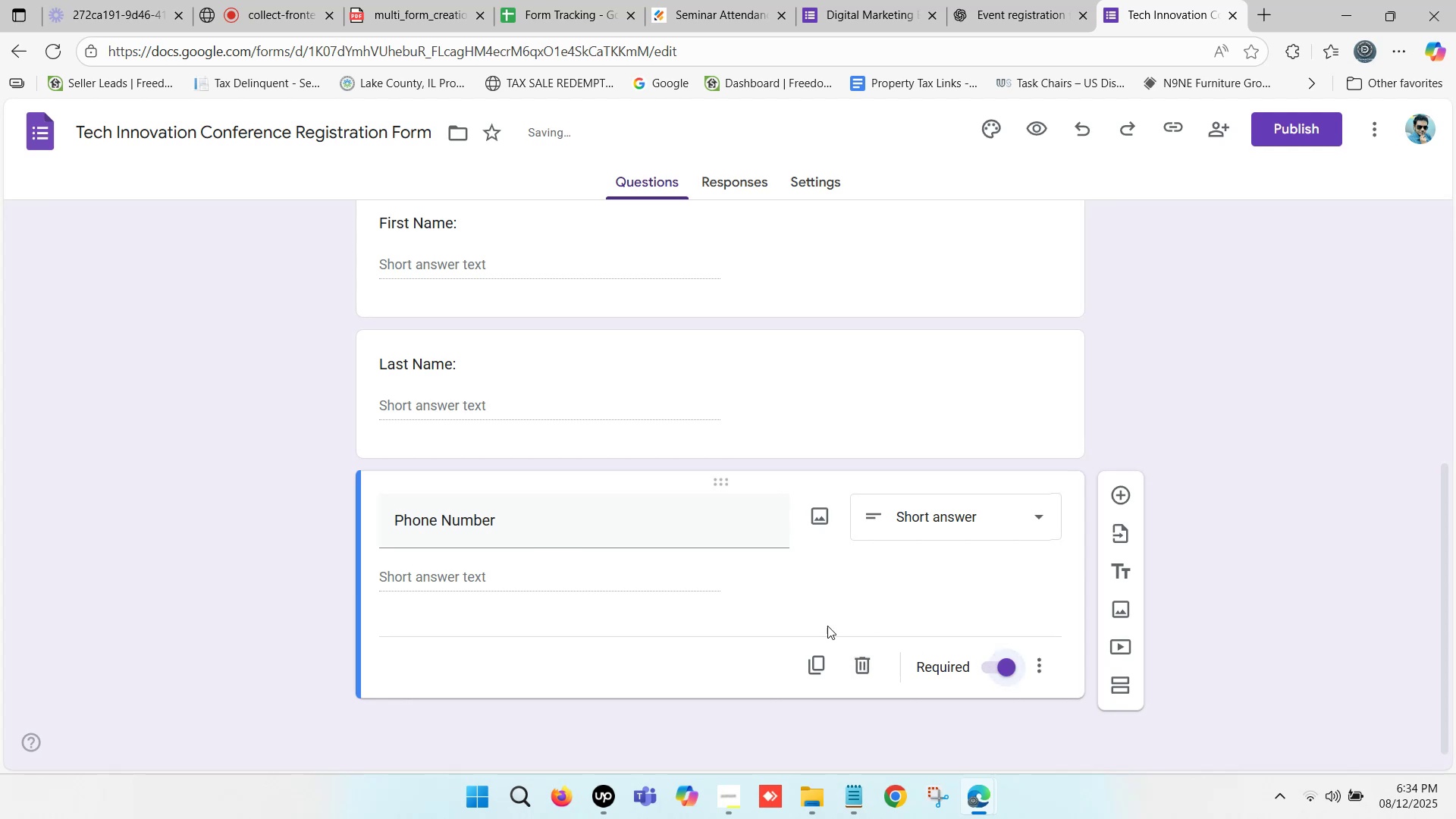 
scroll: coordinate [769, 601], scroll_direction: up, amount: 1.0
 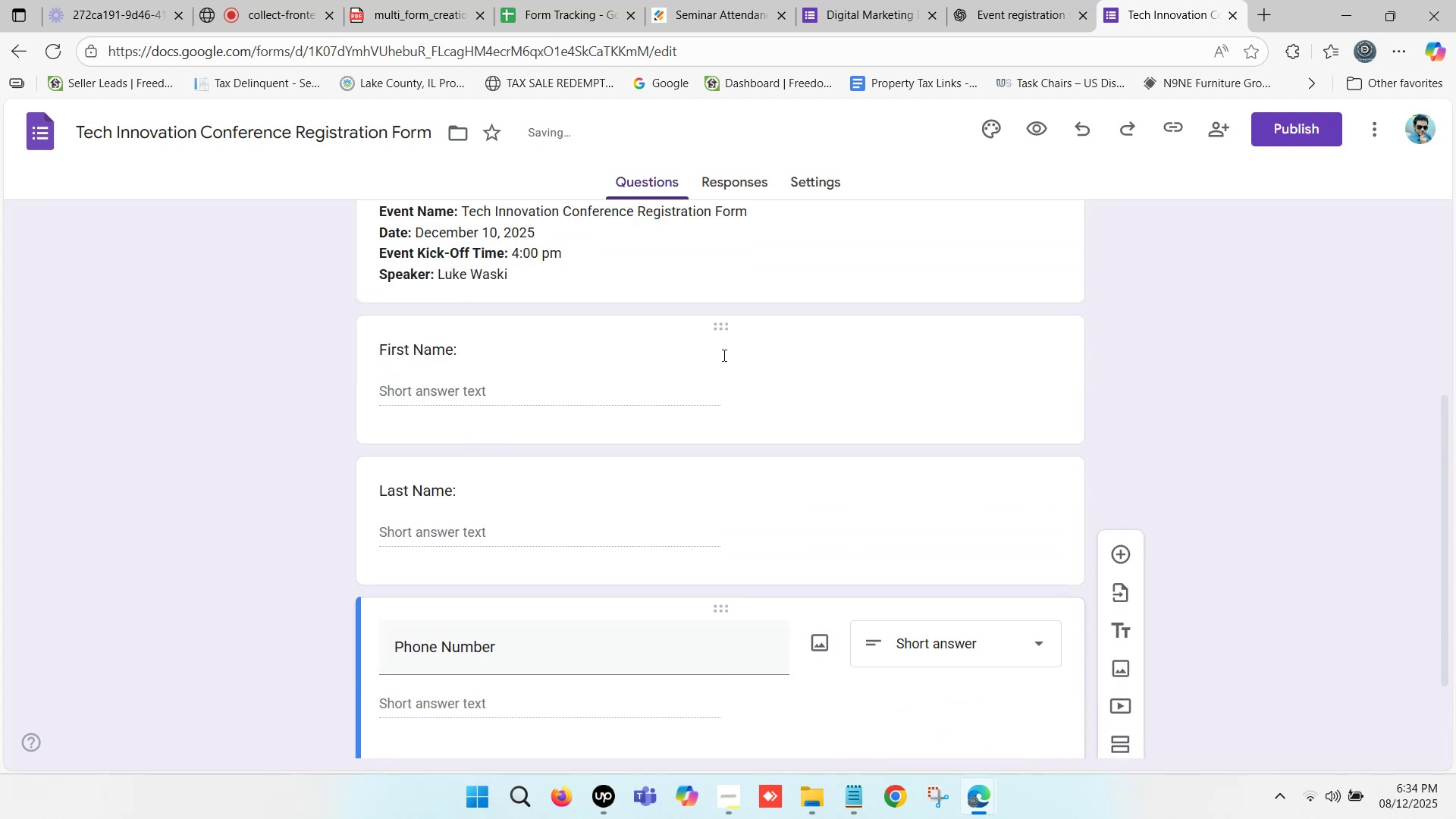 
left_click([721, 353])
 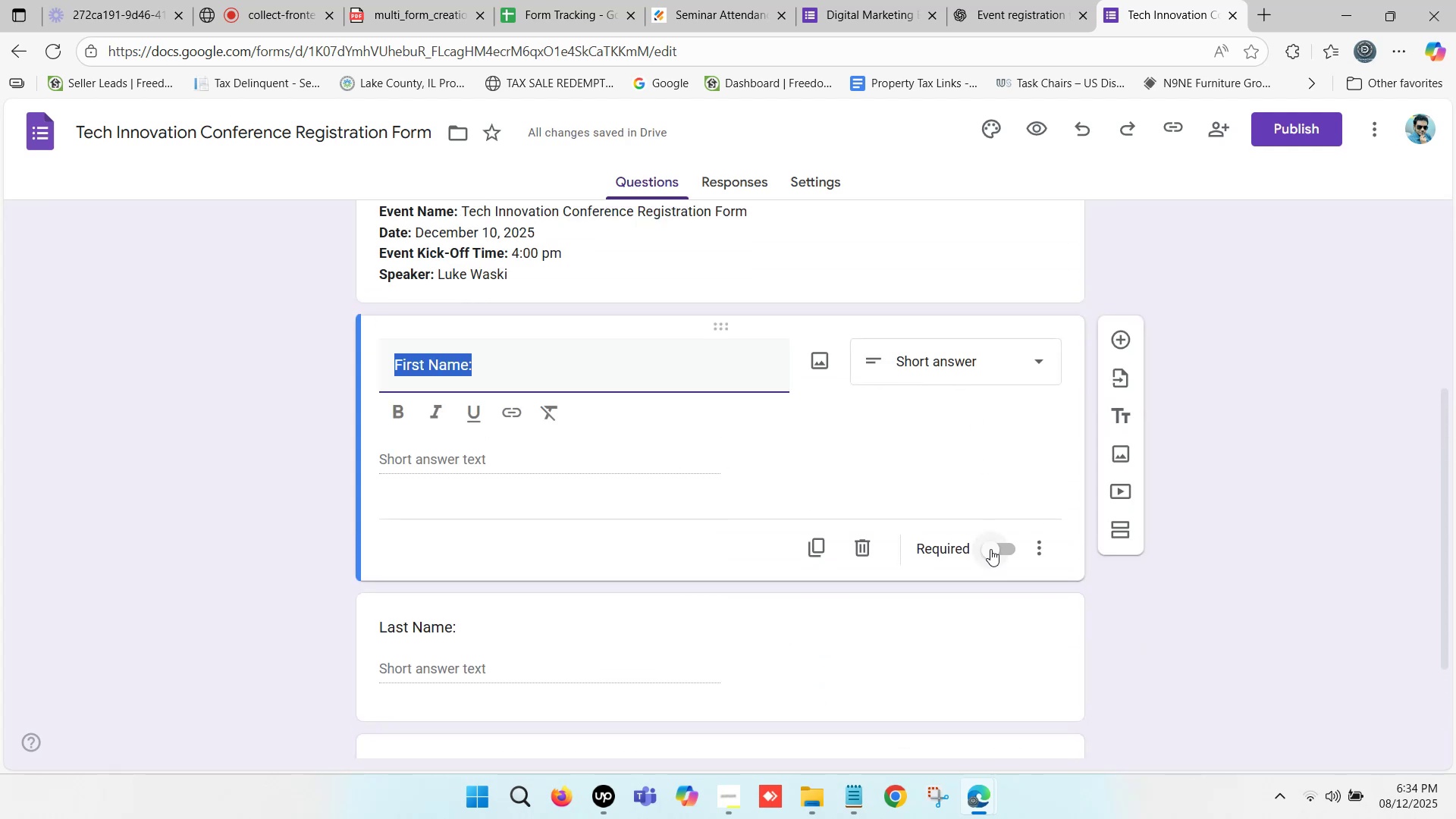 
left_click([990, 548])
 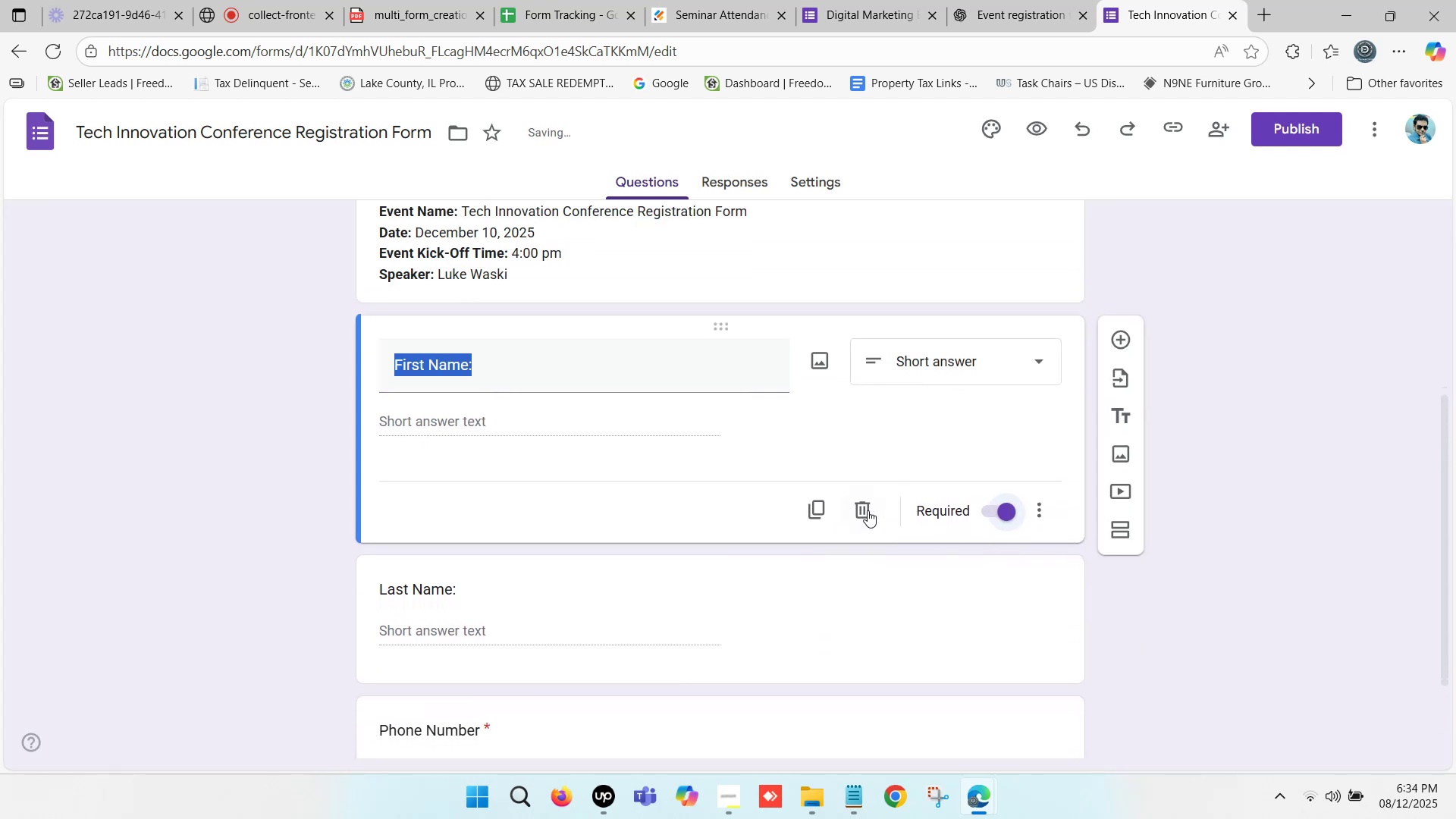 
scroll: coordinate [833, 506], scroll_direction: down, amount: 2.0
 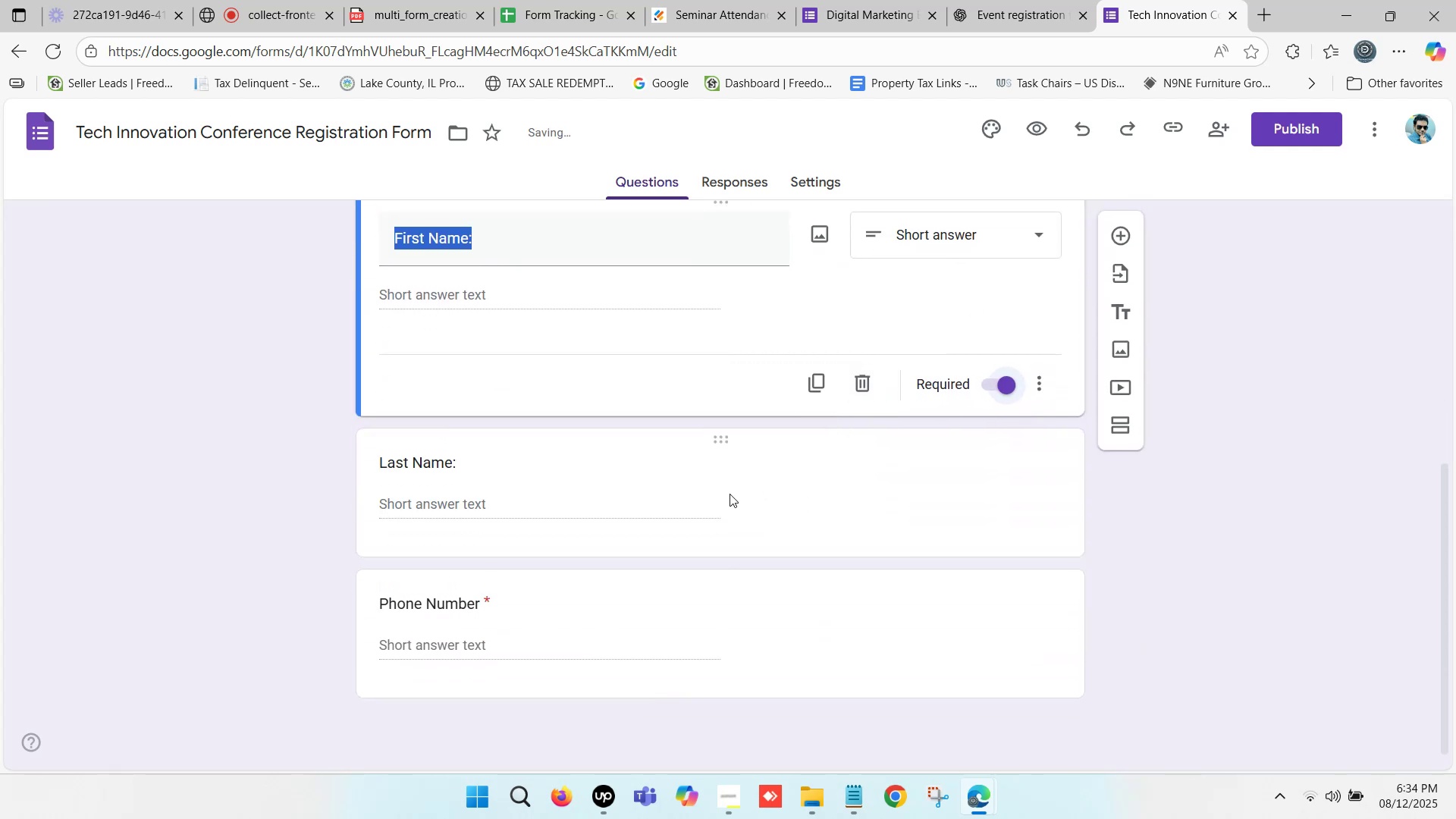 
left_click([730, 494])
 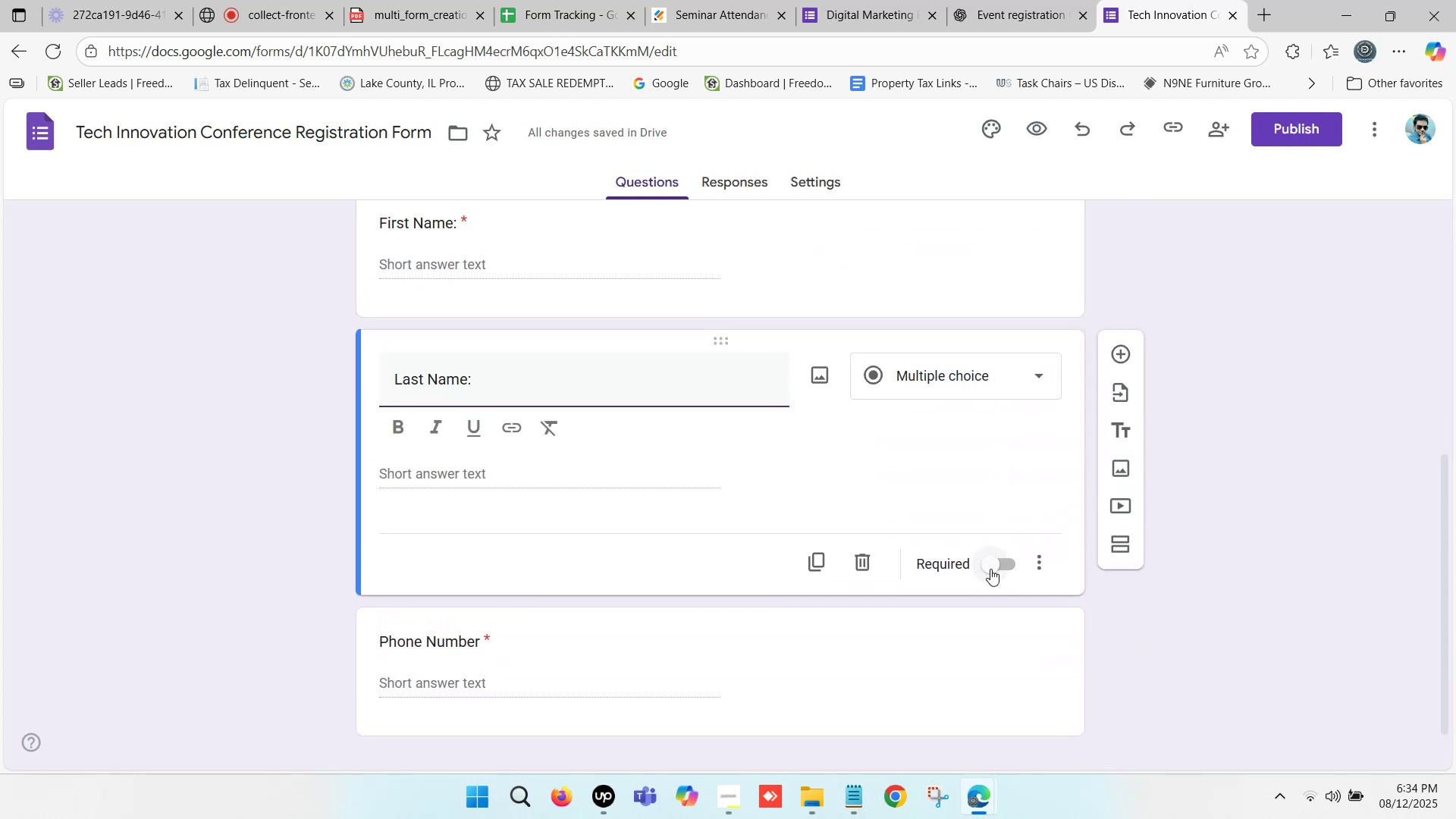 
left_click([991, 568])
 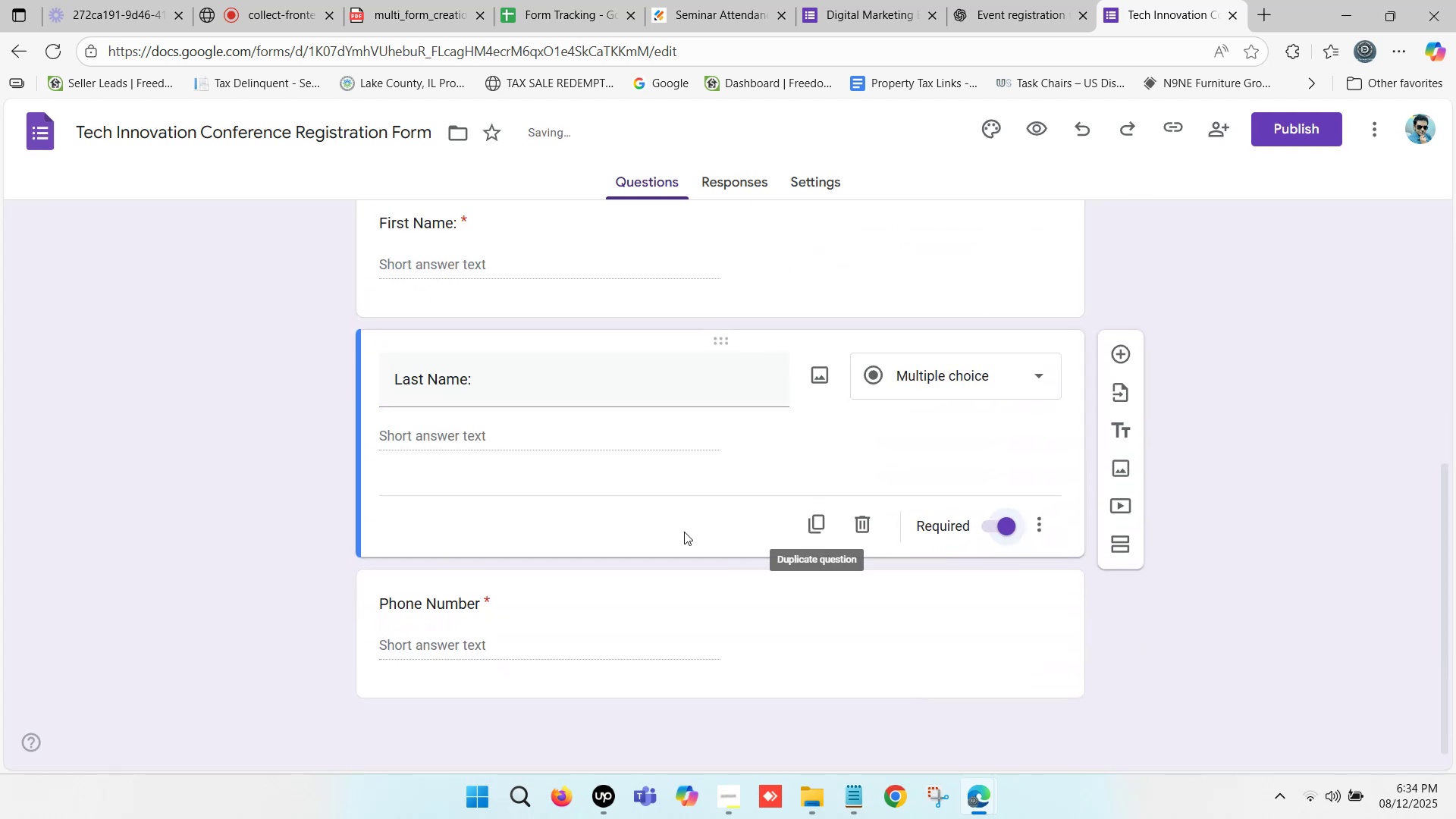 
scroll: coordinate [463, 676], scroll_direction: down, amount: 6.0
 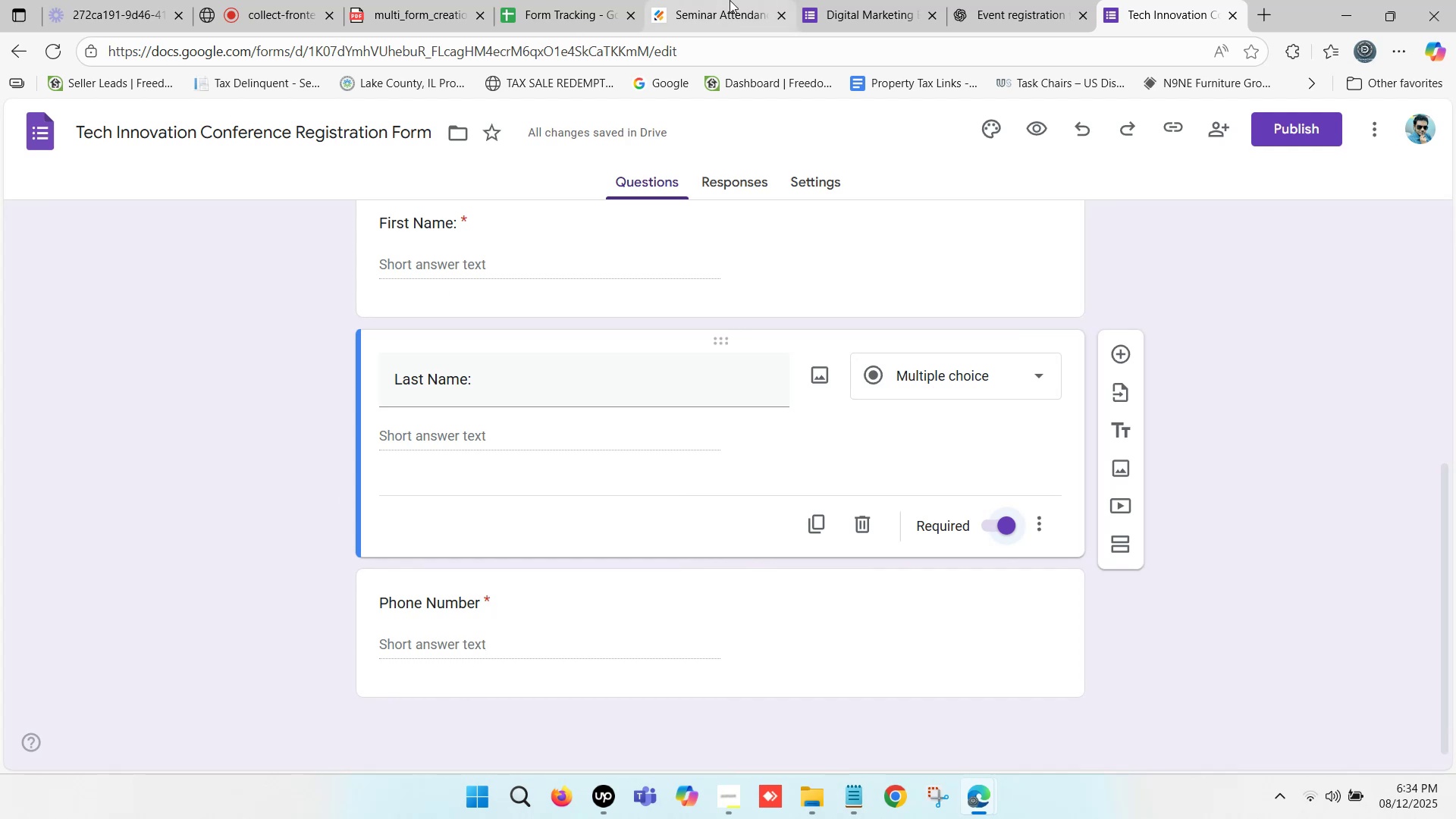 
left_click([886, 0])
 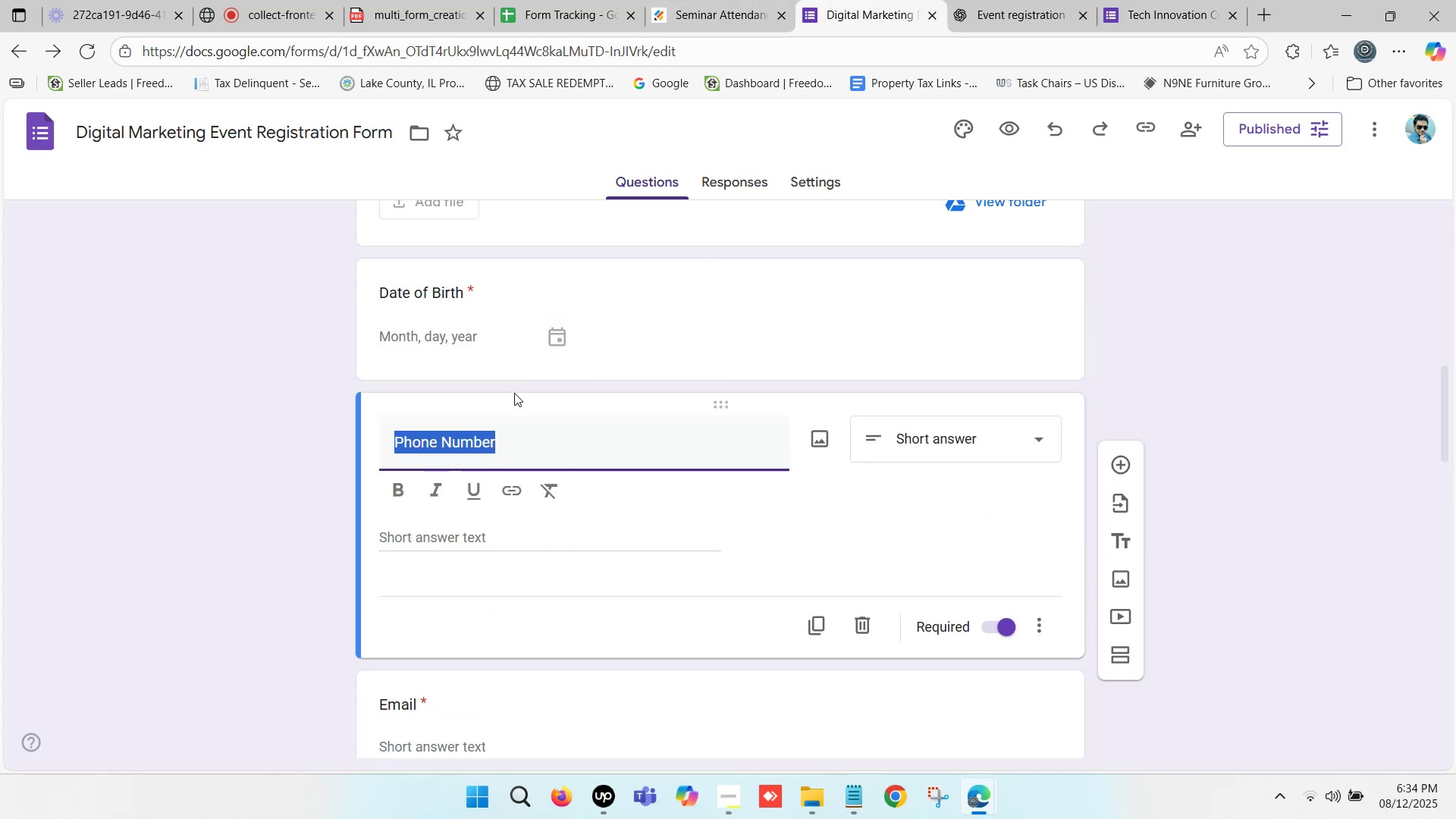 
scroll: coordinate [495, 399], scroll_direction: down, amount: 2.0
 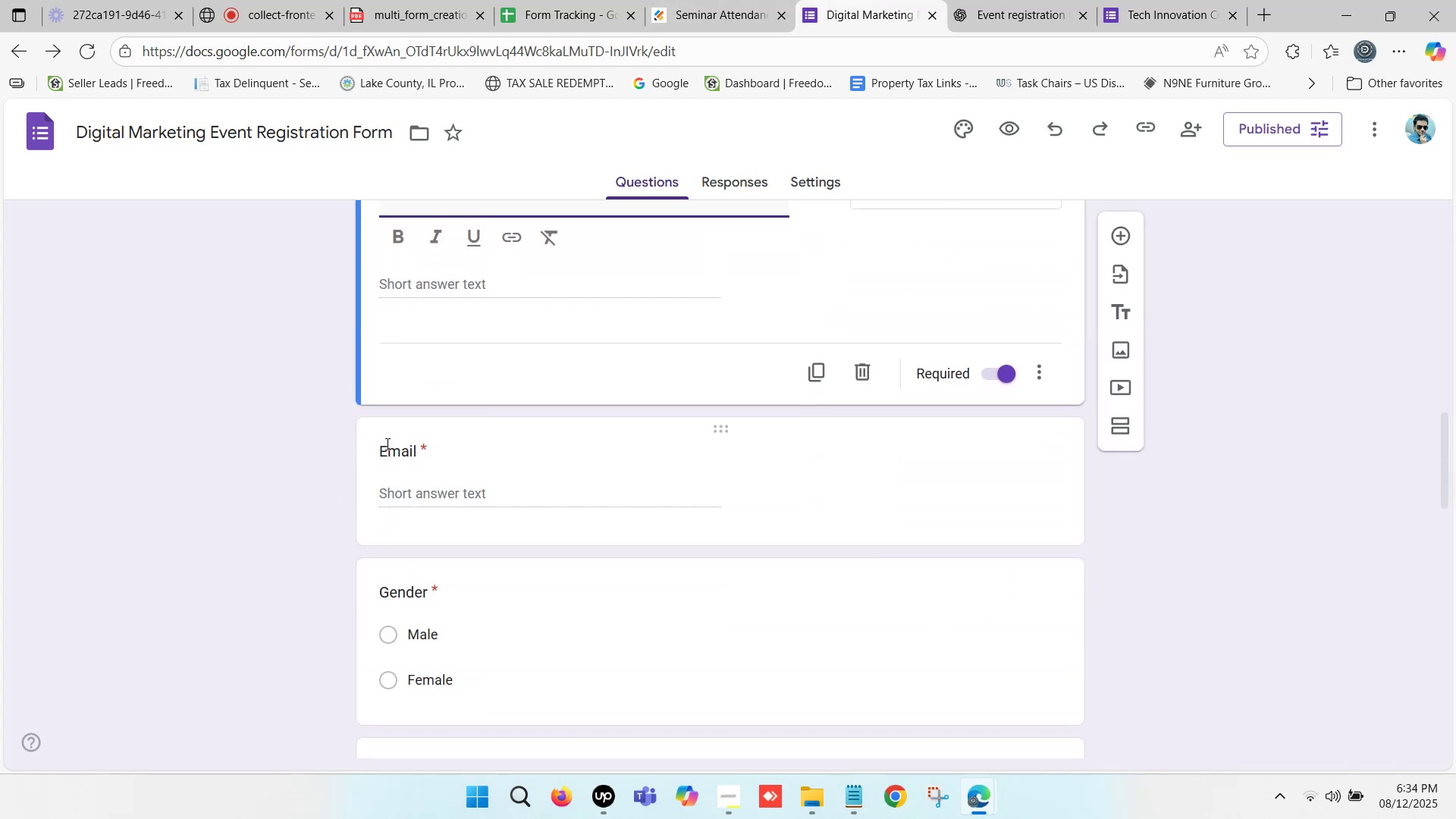 
left_click_drag(start_coordinate=[384, 444], to_coordinate=[408, 450])
 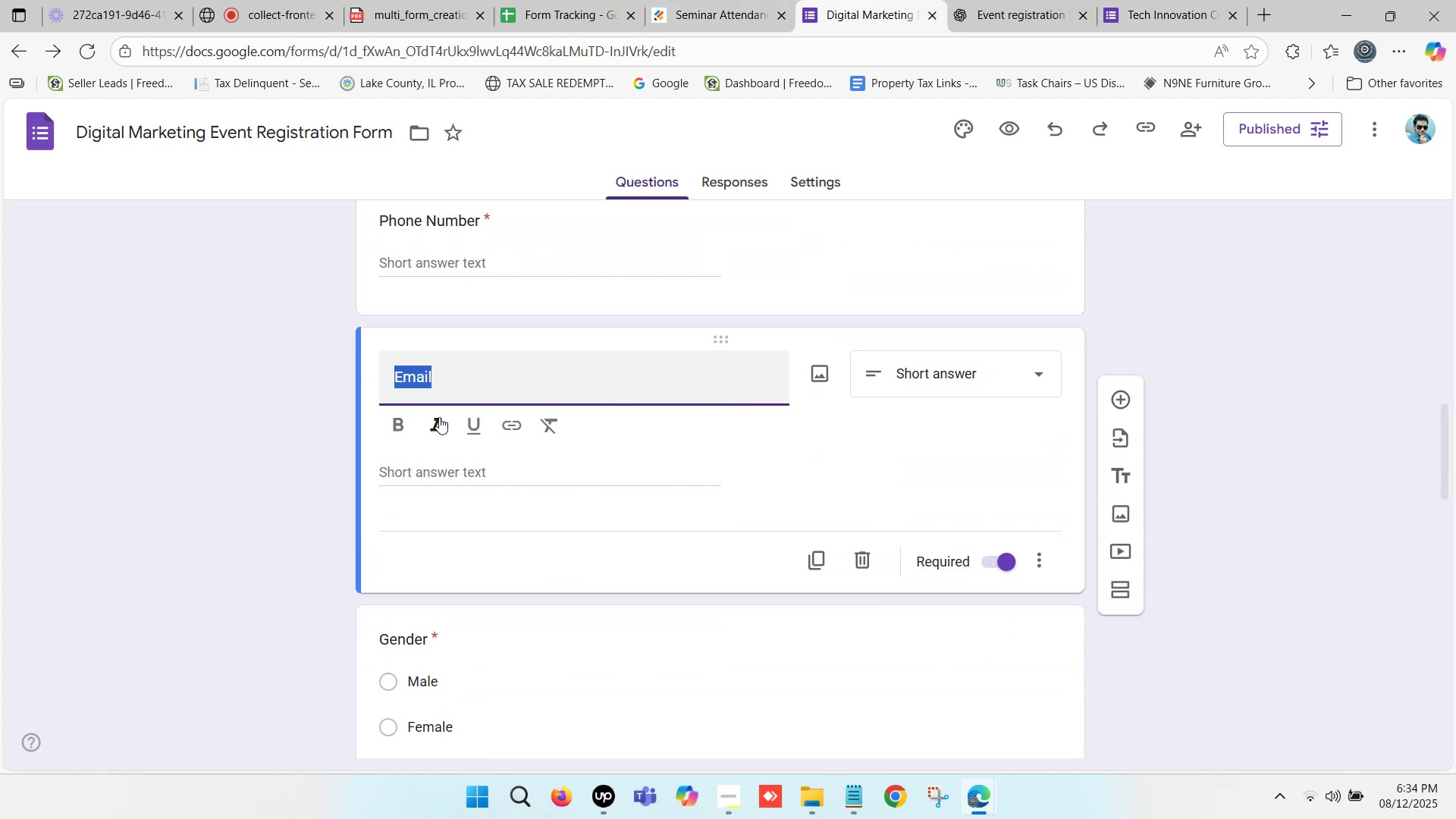 
key(Control+ControlLeft)
 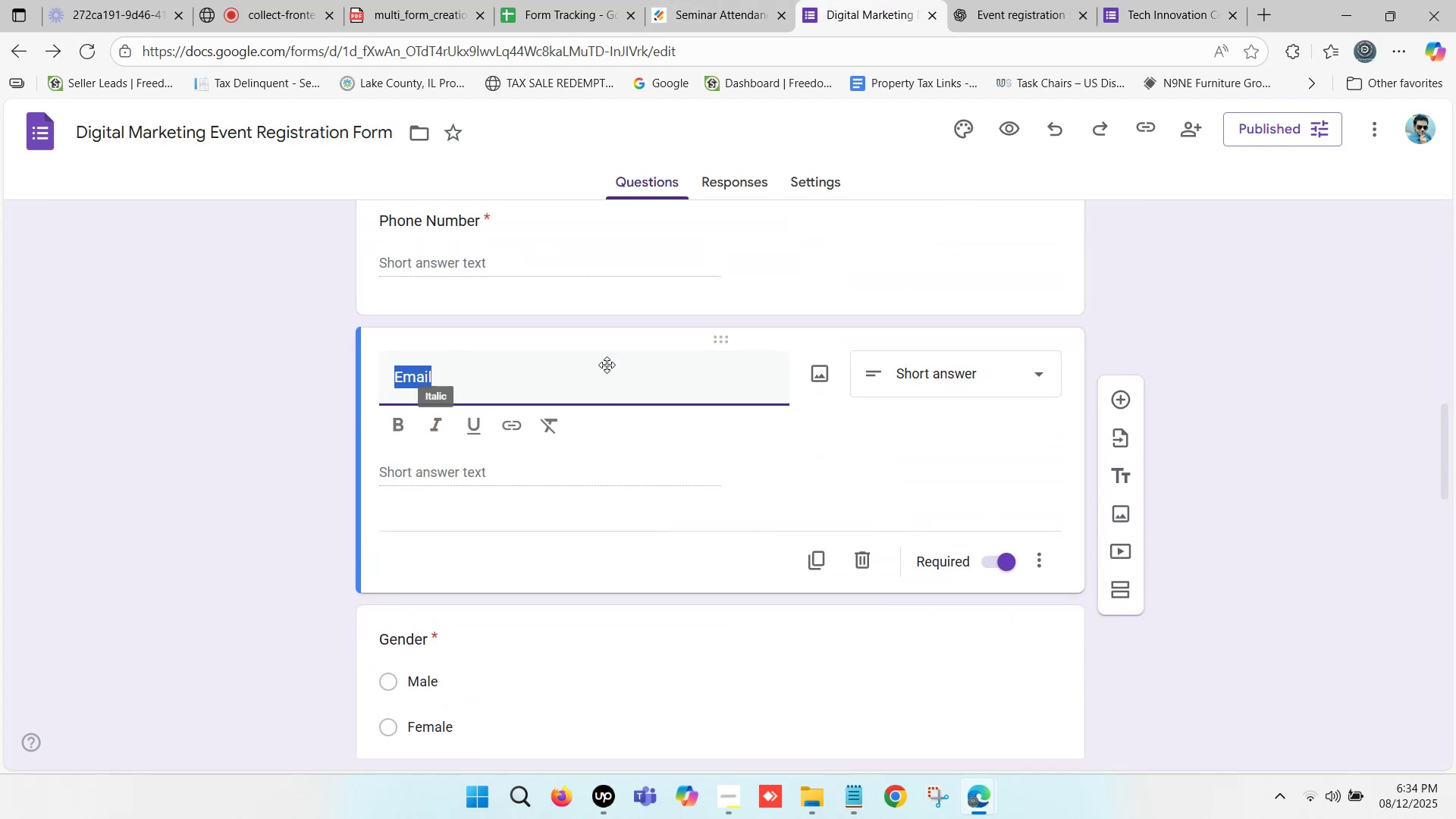 
key(Control+C)
 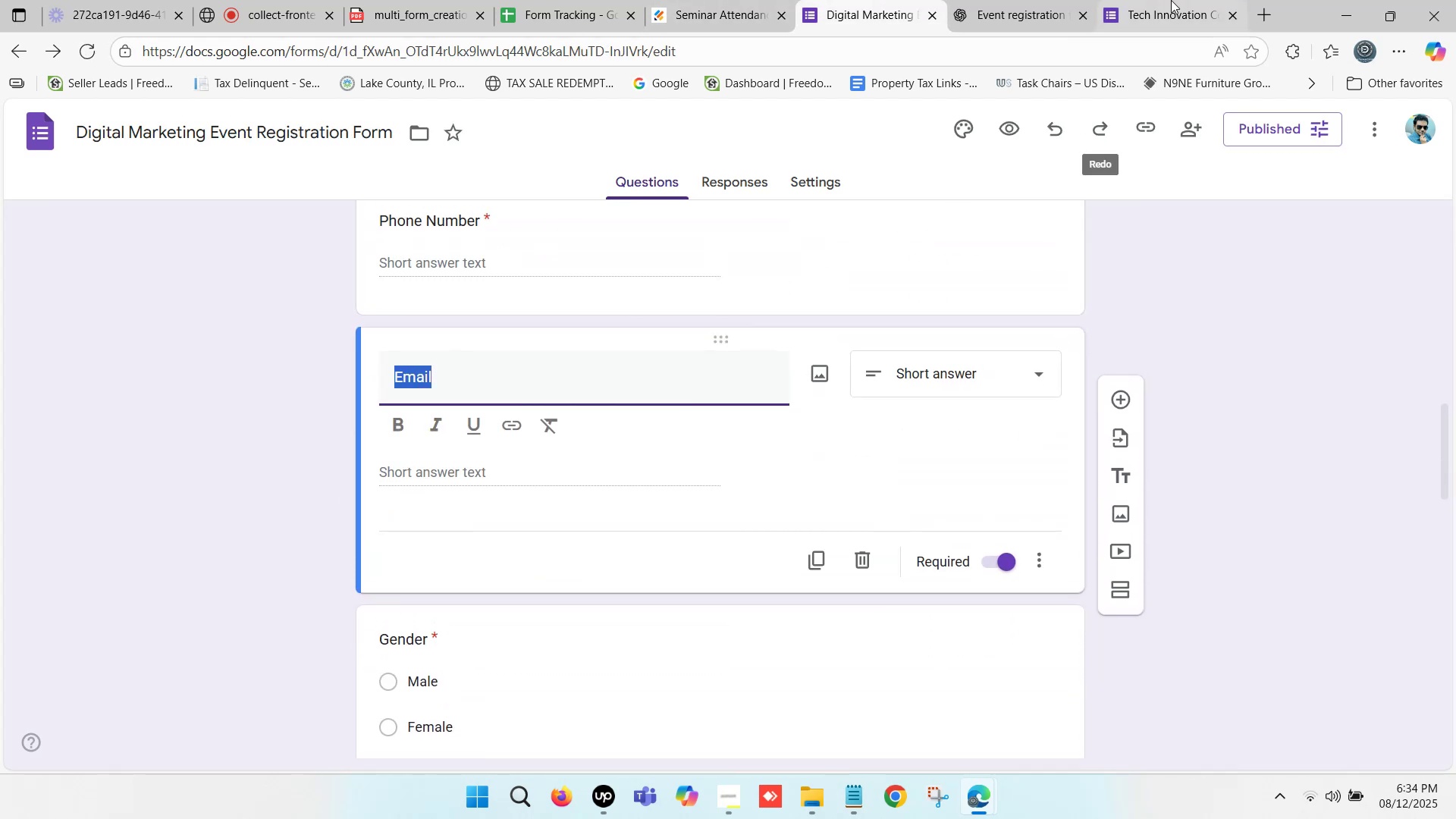 
left_click([1178, 0])
 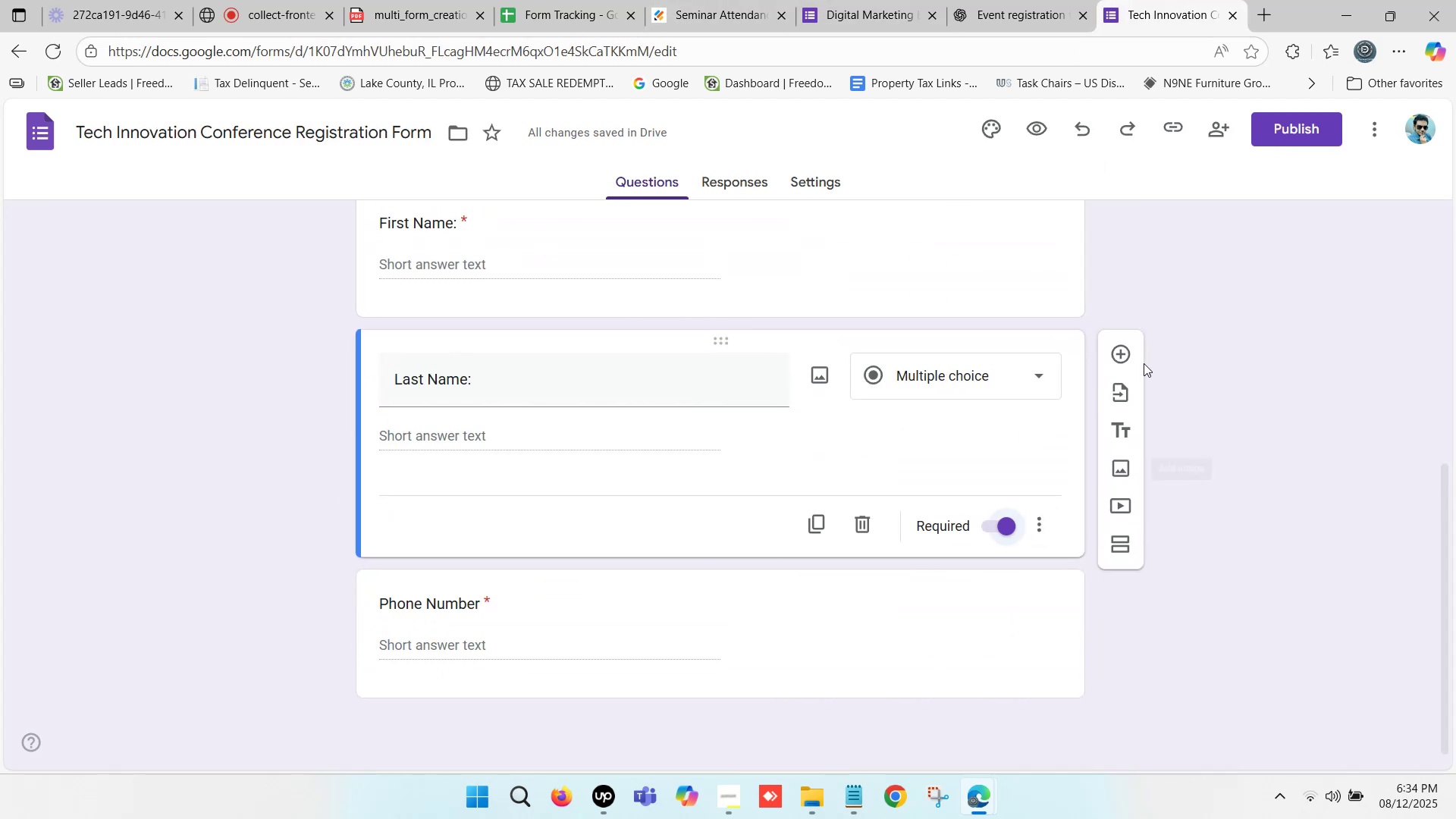 
left_click([1125, 349])
 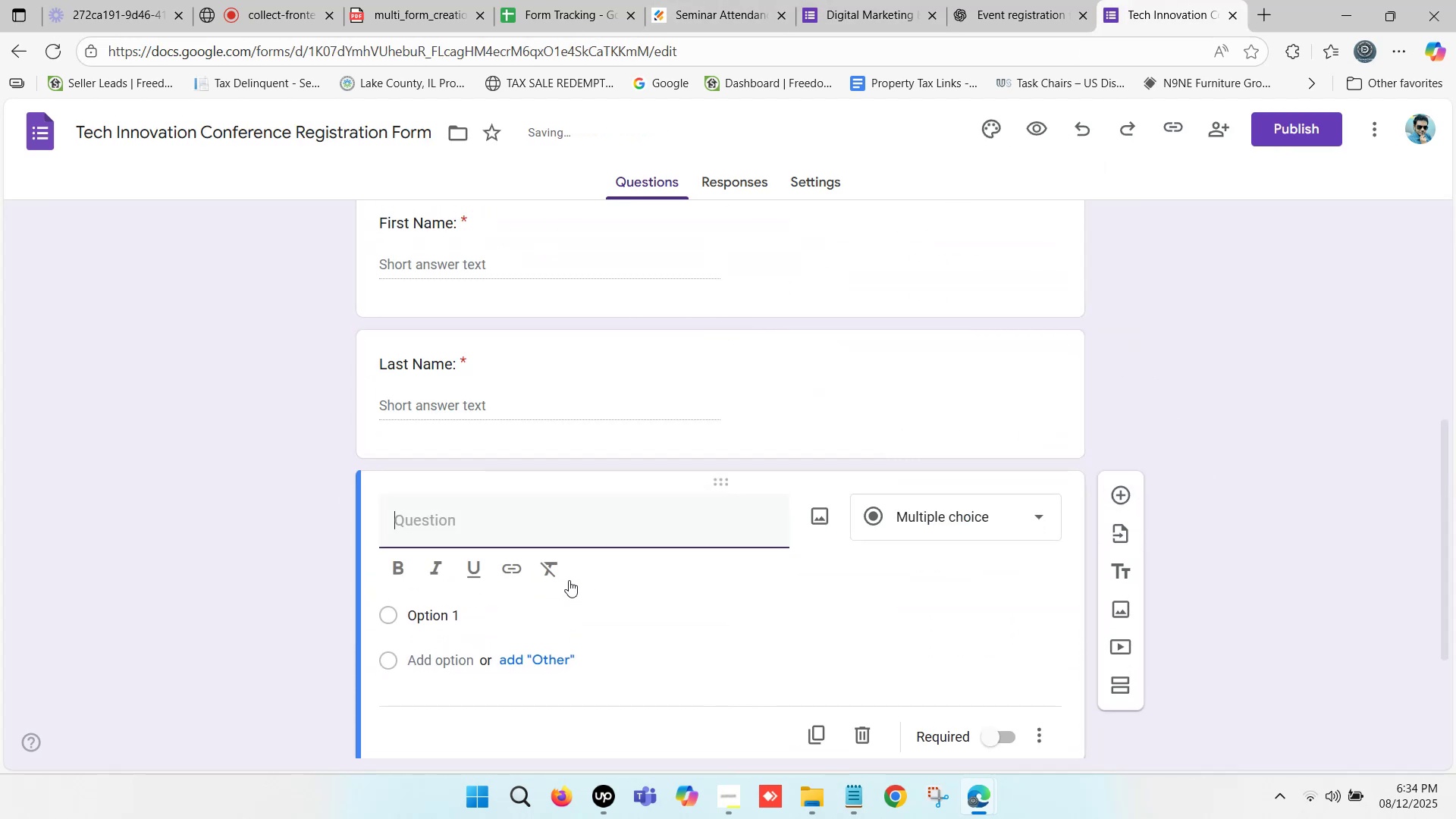 
key(Control+V)
 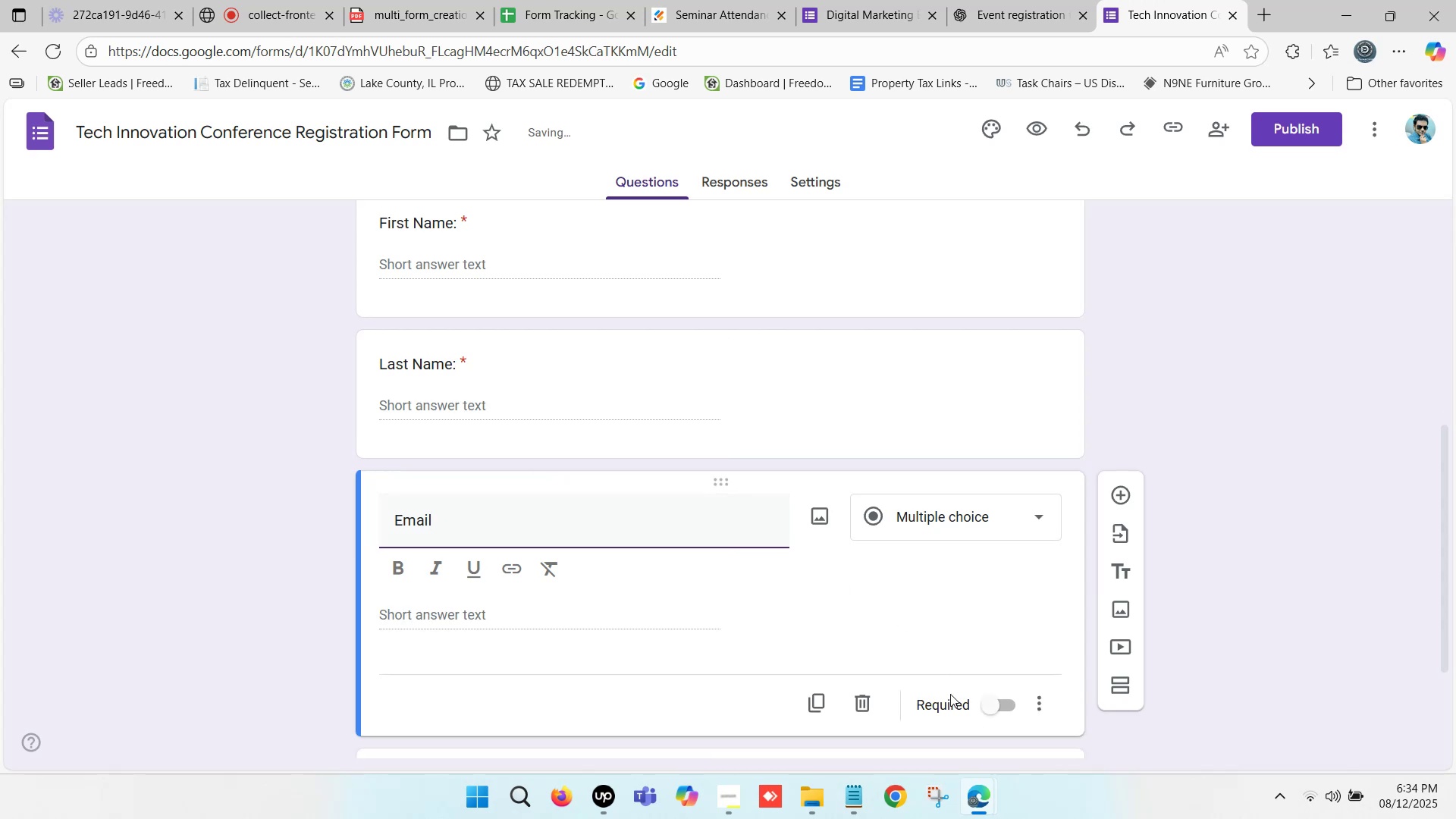 
left_click([1005, 701])
 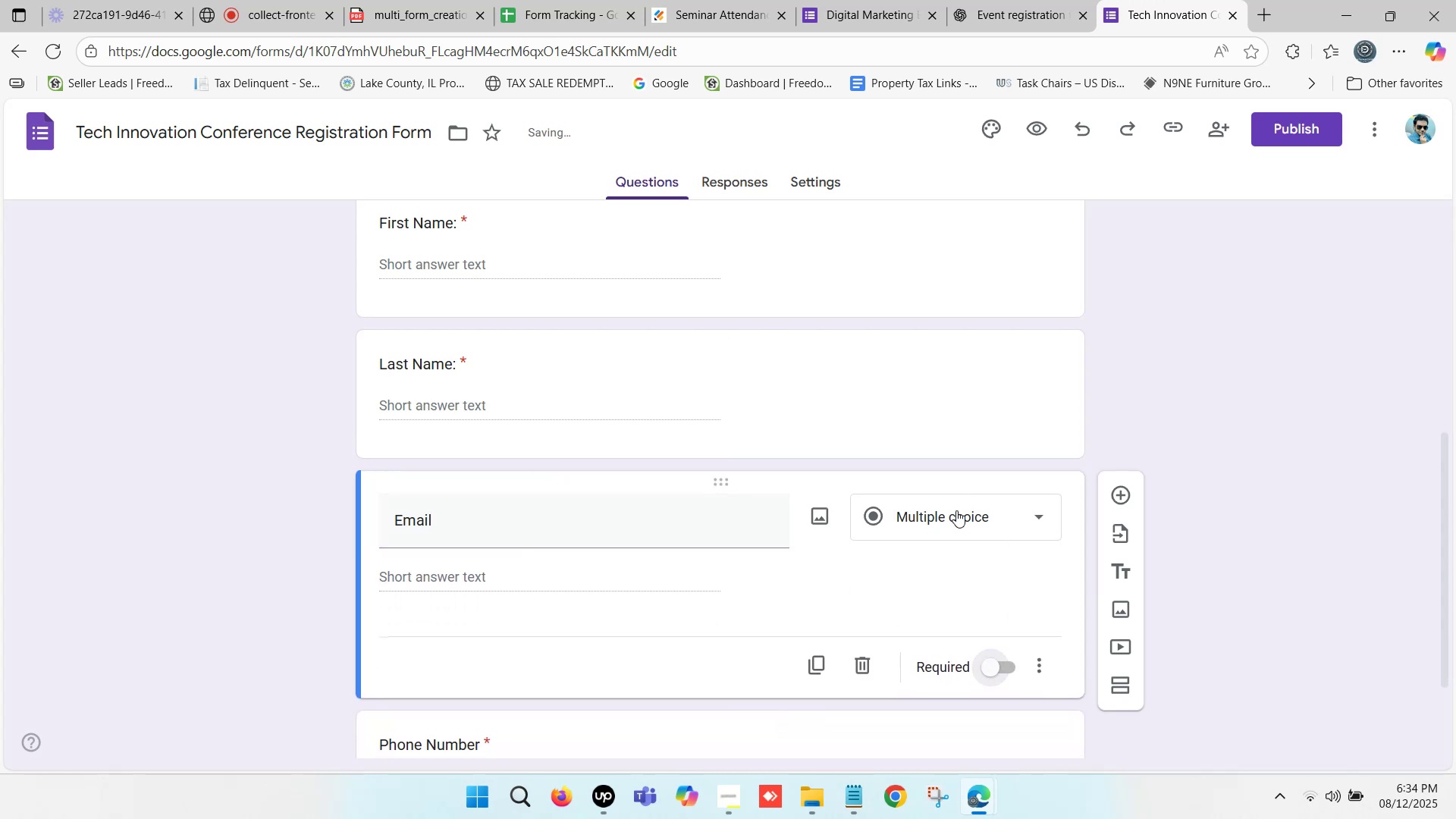 
left_click([956, 514])
 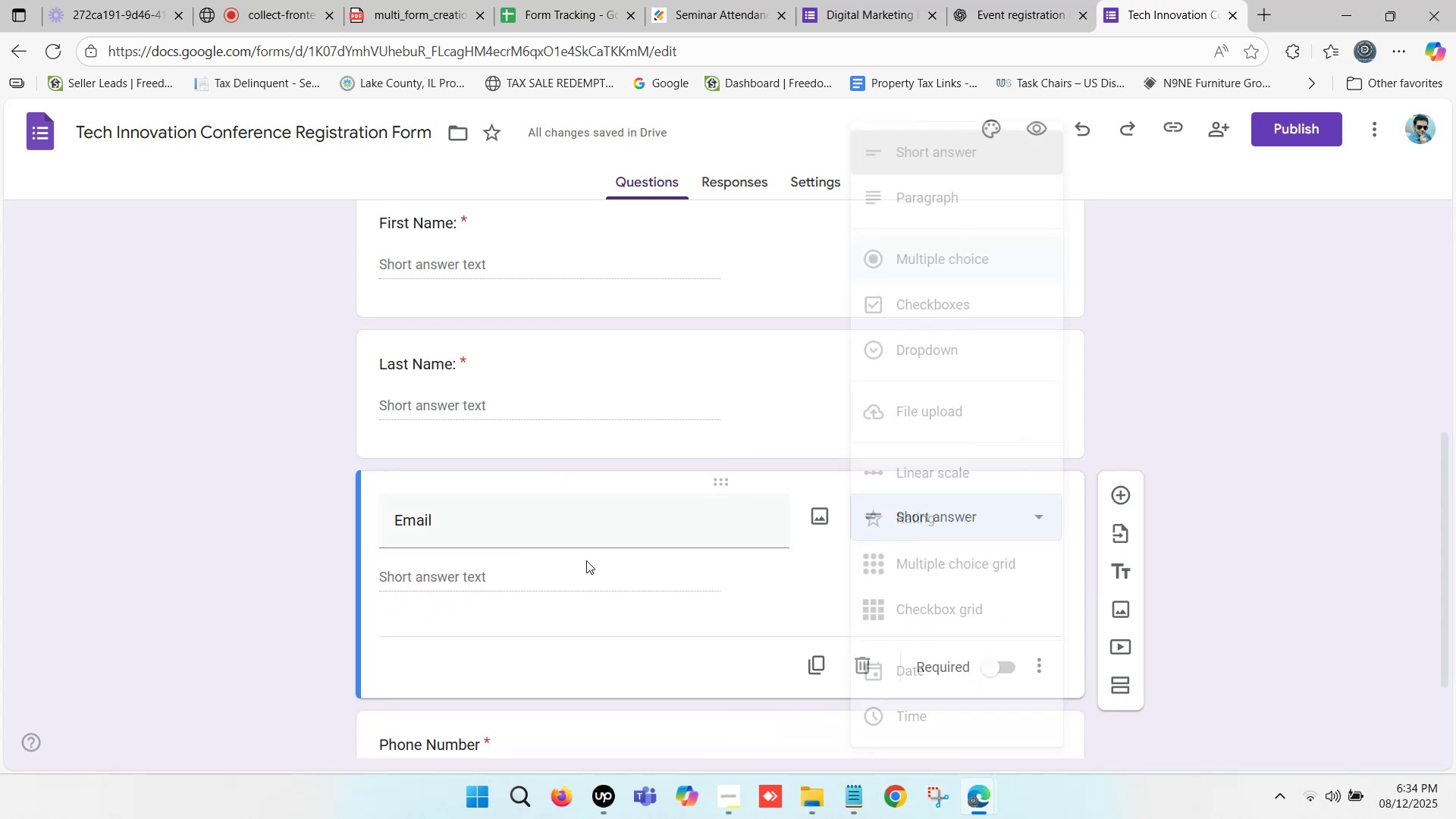 
left_click([323, 597])
 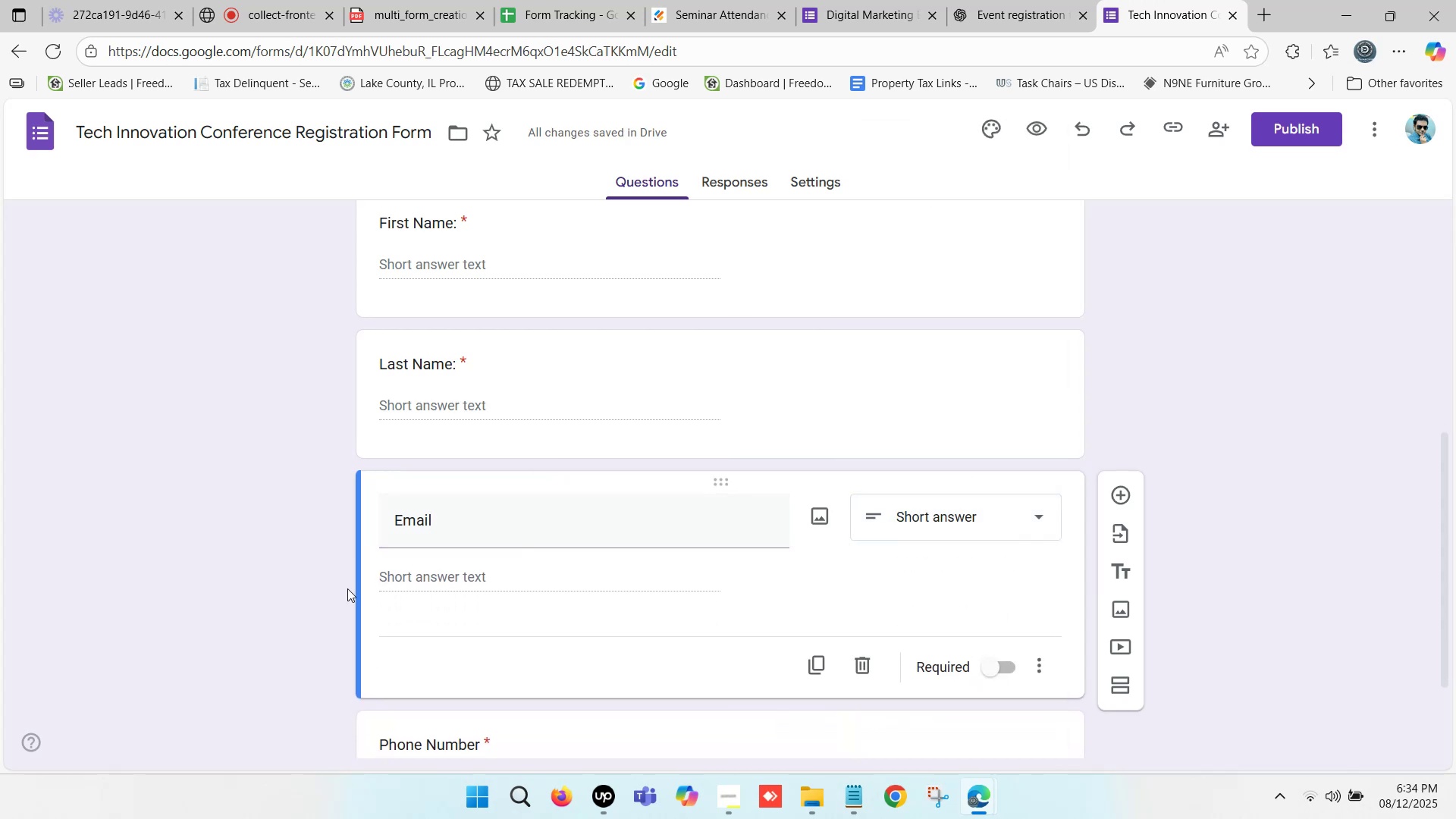 
scroll: coordinate [417, 582], scroll_direction: down, amount: 5.0
 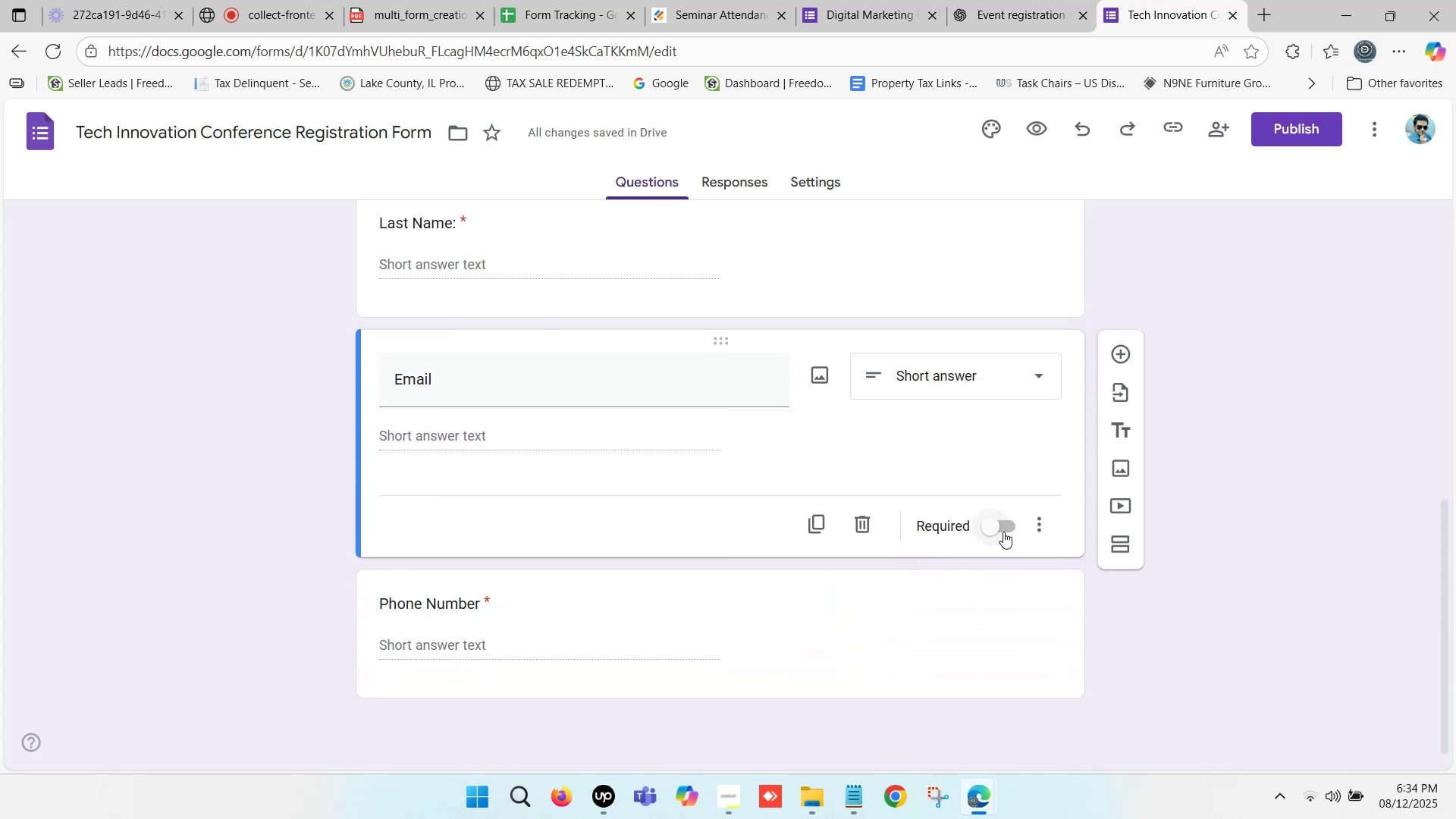 
left_click([999, 522])
 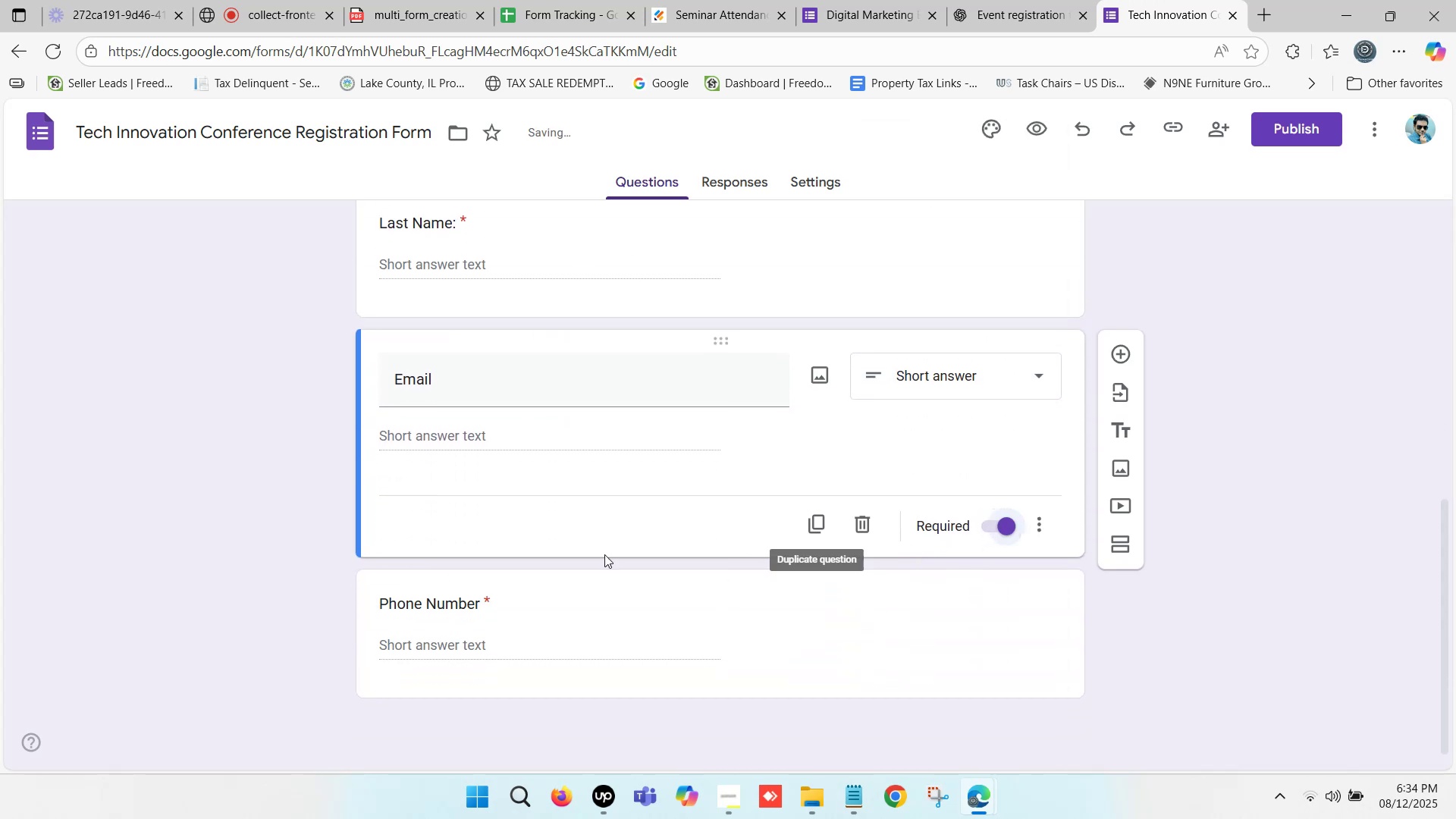 
scroll: coordinate [413, 560], scroll_direction: down, amount: 9.0
 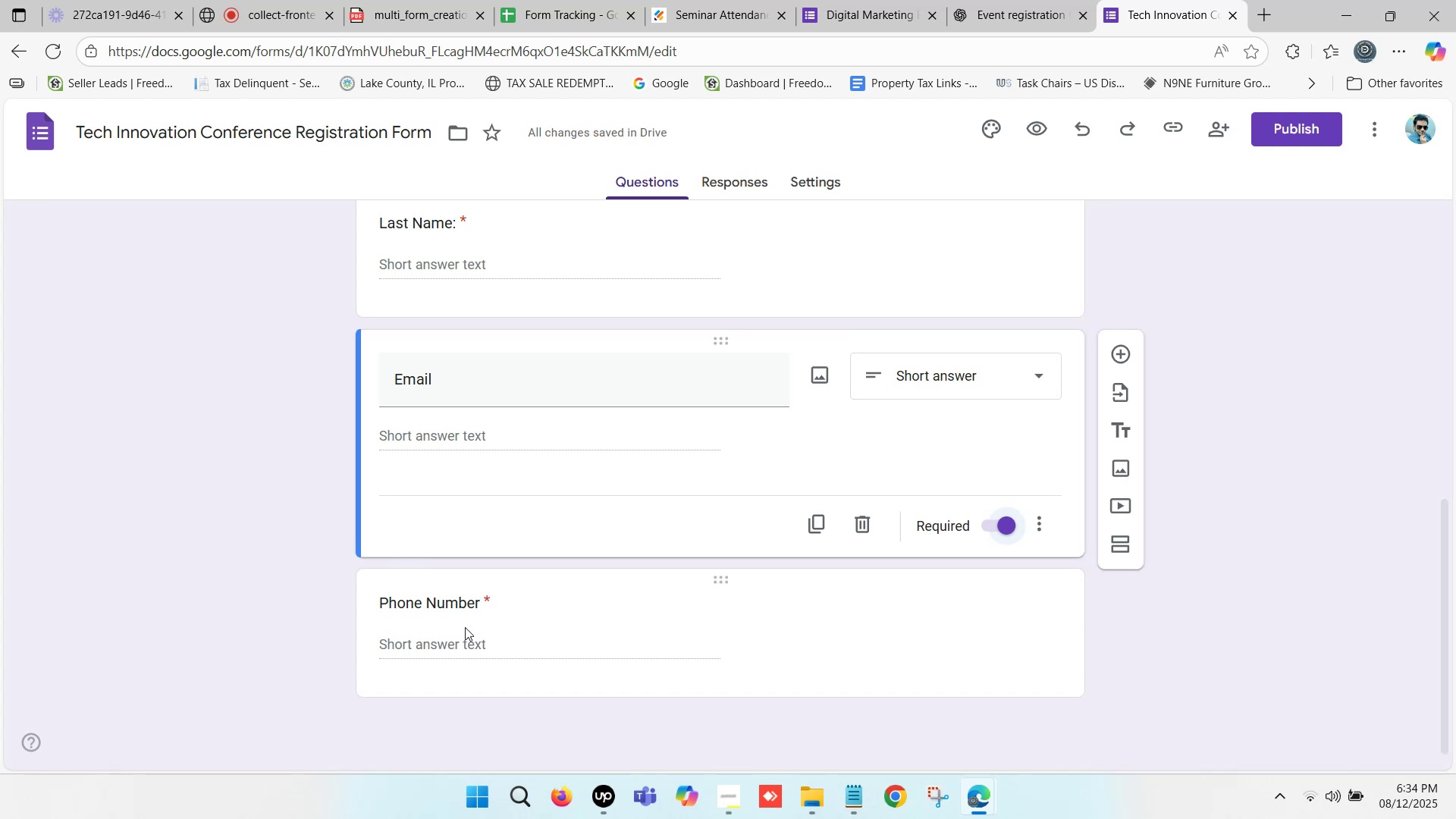 
left_click([507, 631])
 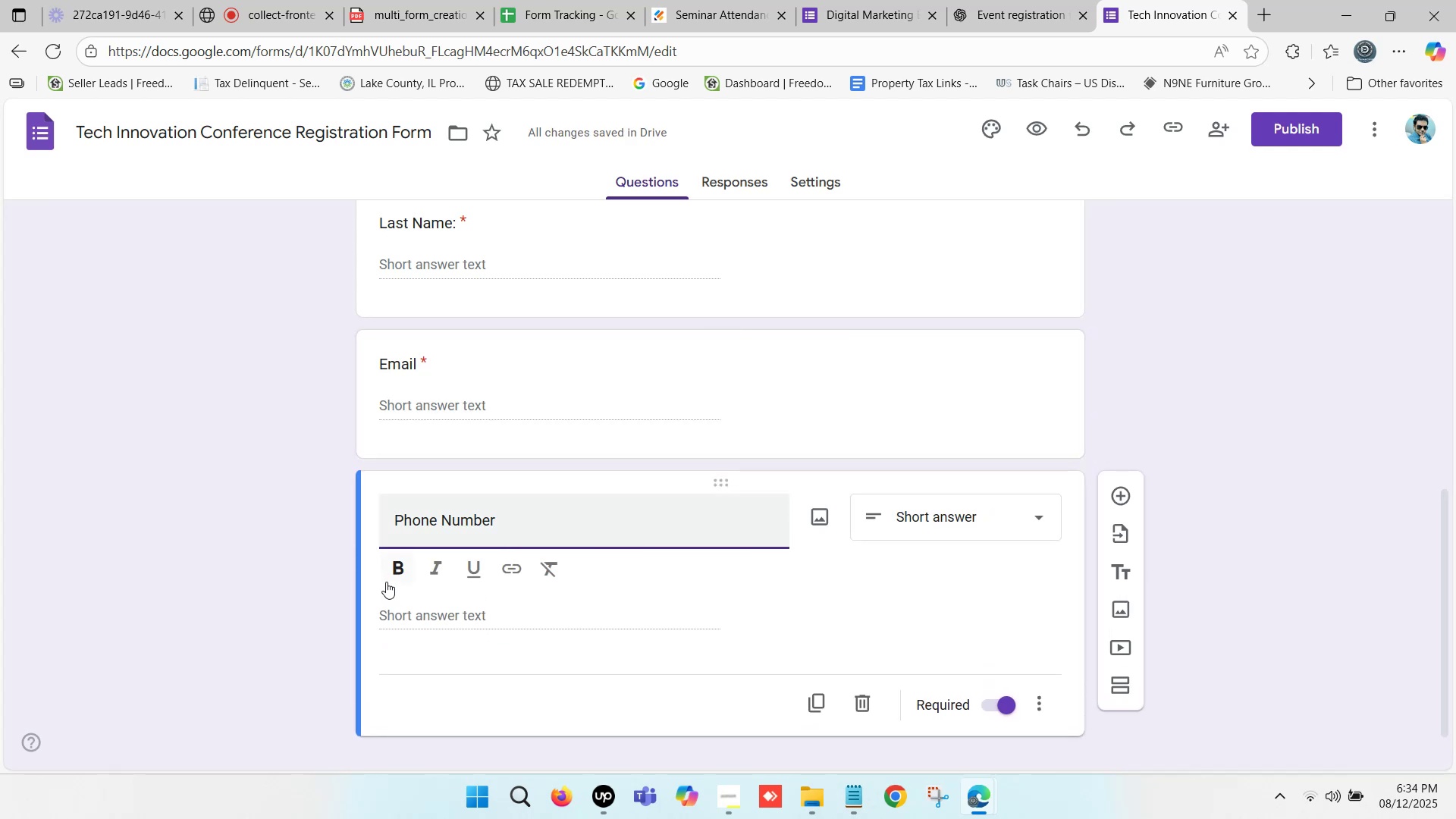 
scroll: coordinate [391, 579], scroll_direction: up, amount: 1.0
 